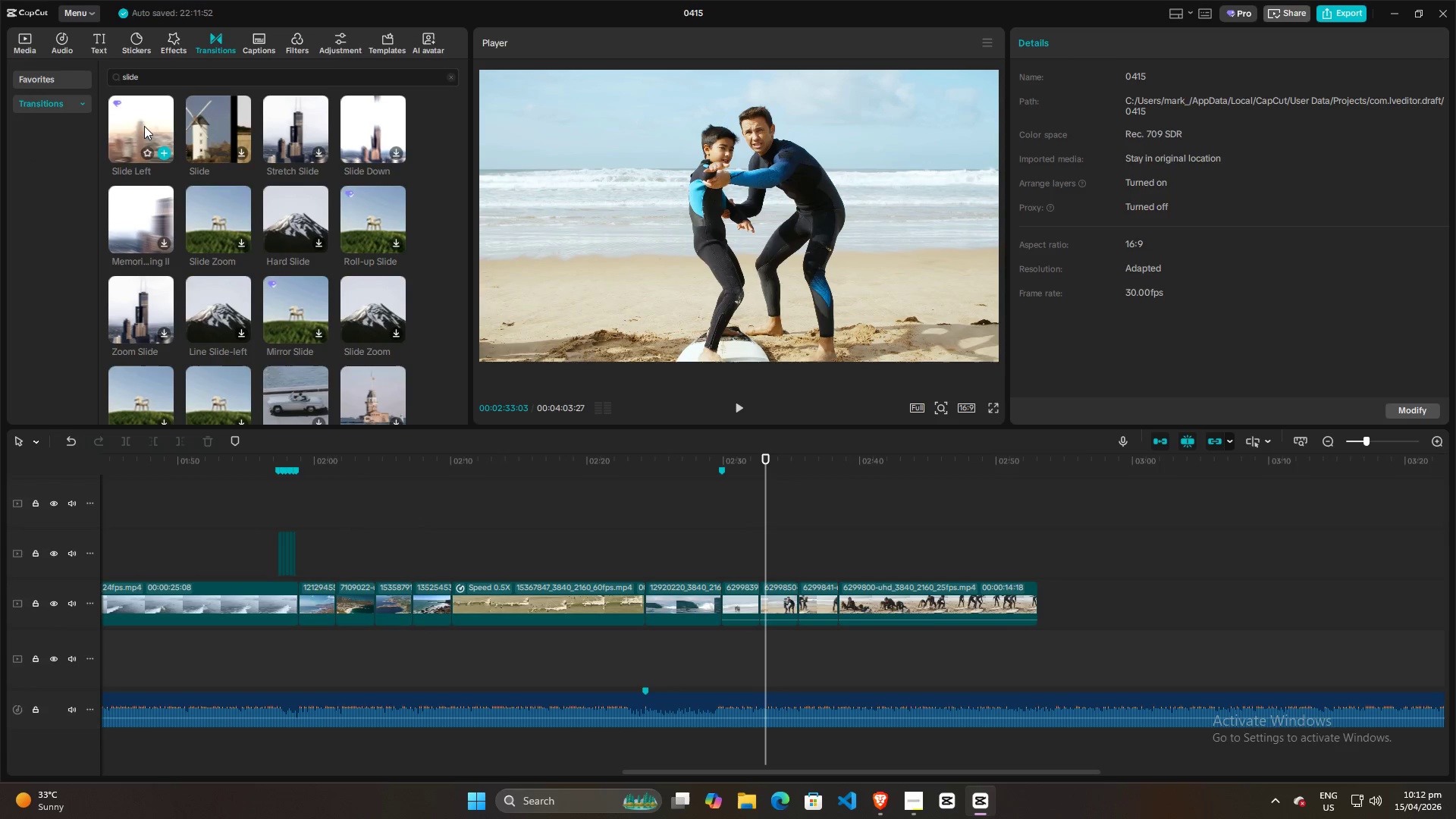 
left_click_drag(start_coordinate=[130, 128], to_coordinate=[757, 603])
 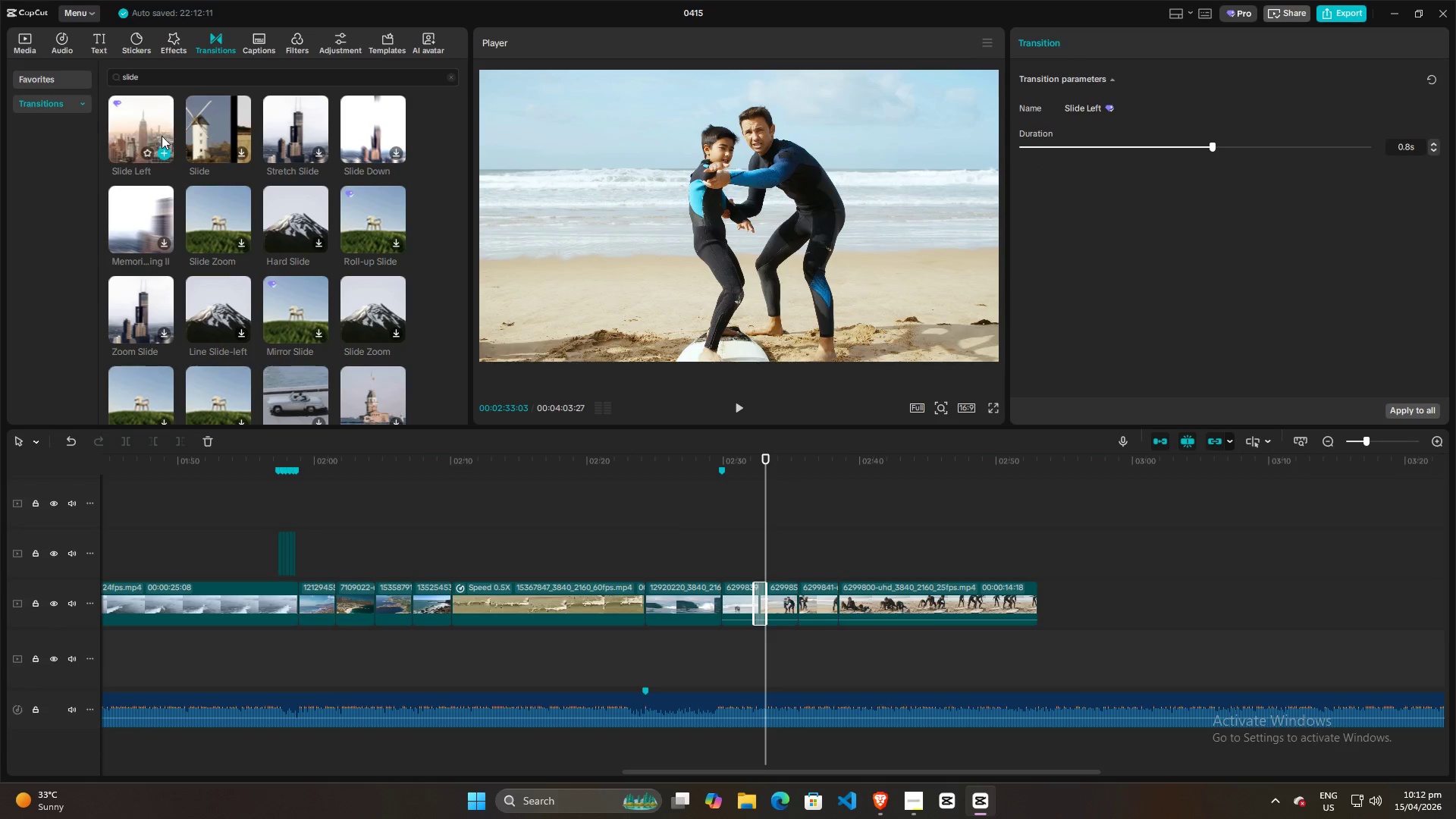 
left_click_drag(start_coordinate=[134, 132], to_coordinate=[794, 601])
 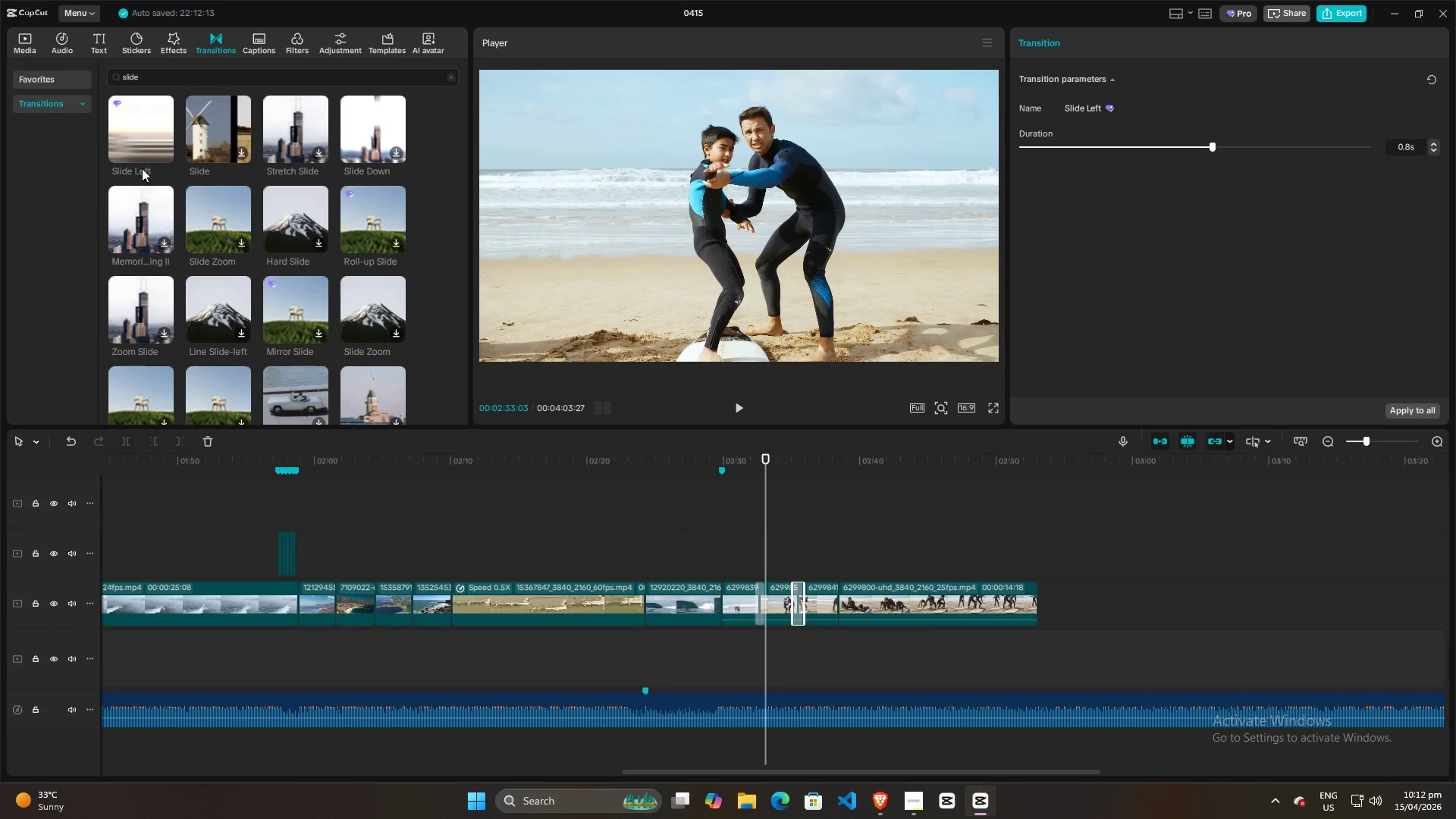 
left_click_drag(start_coordinate=[129, 121], to_coordinate=[836, 603])
 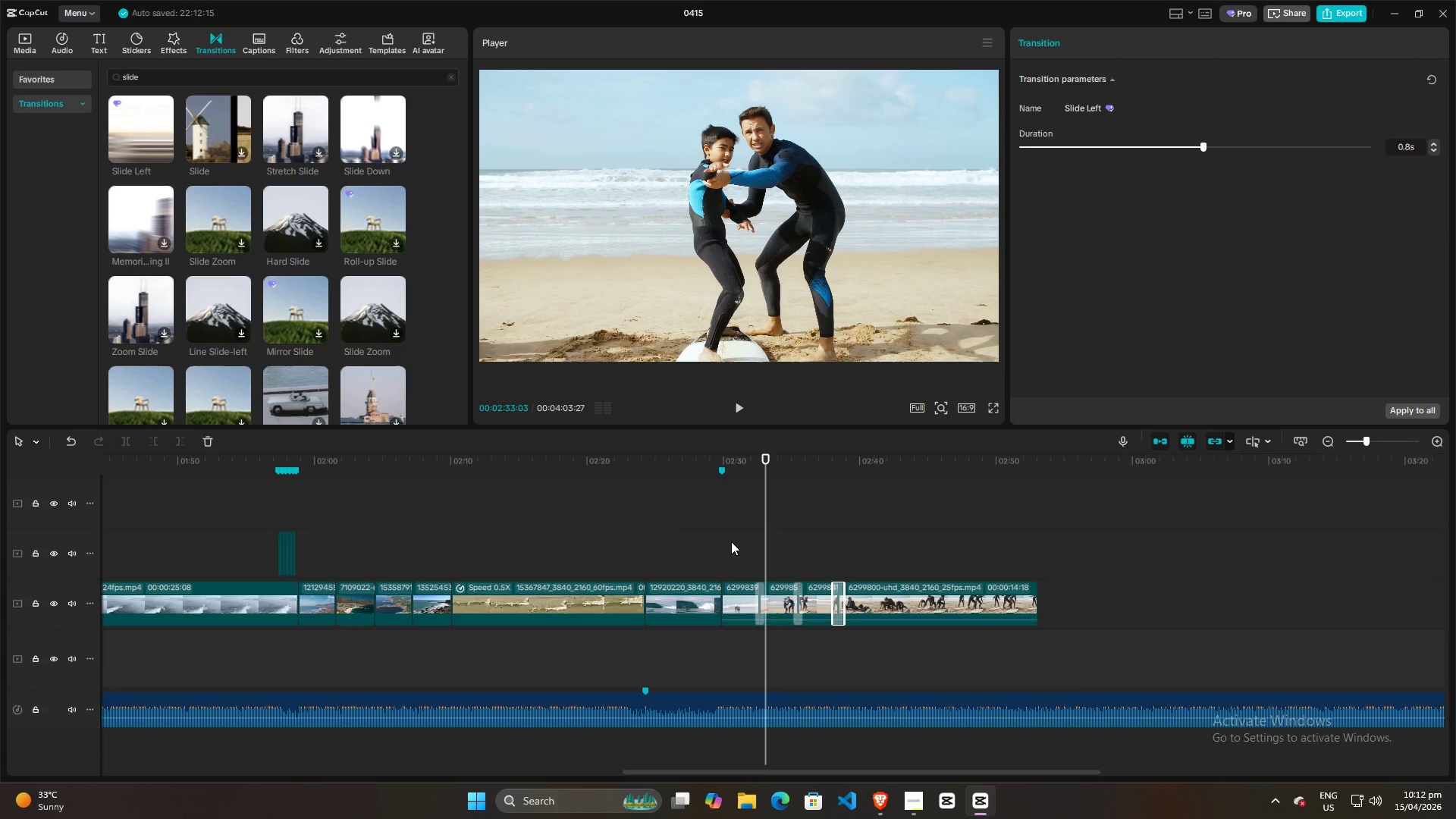 
left_click([731, 541])
 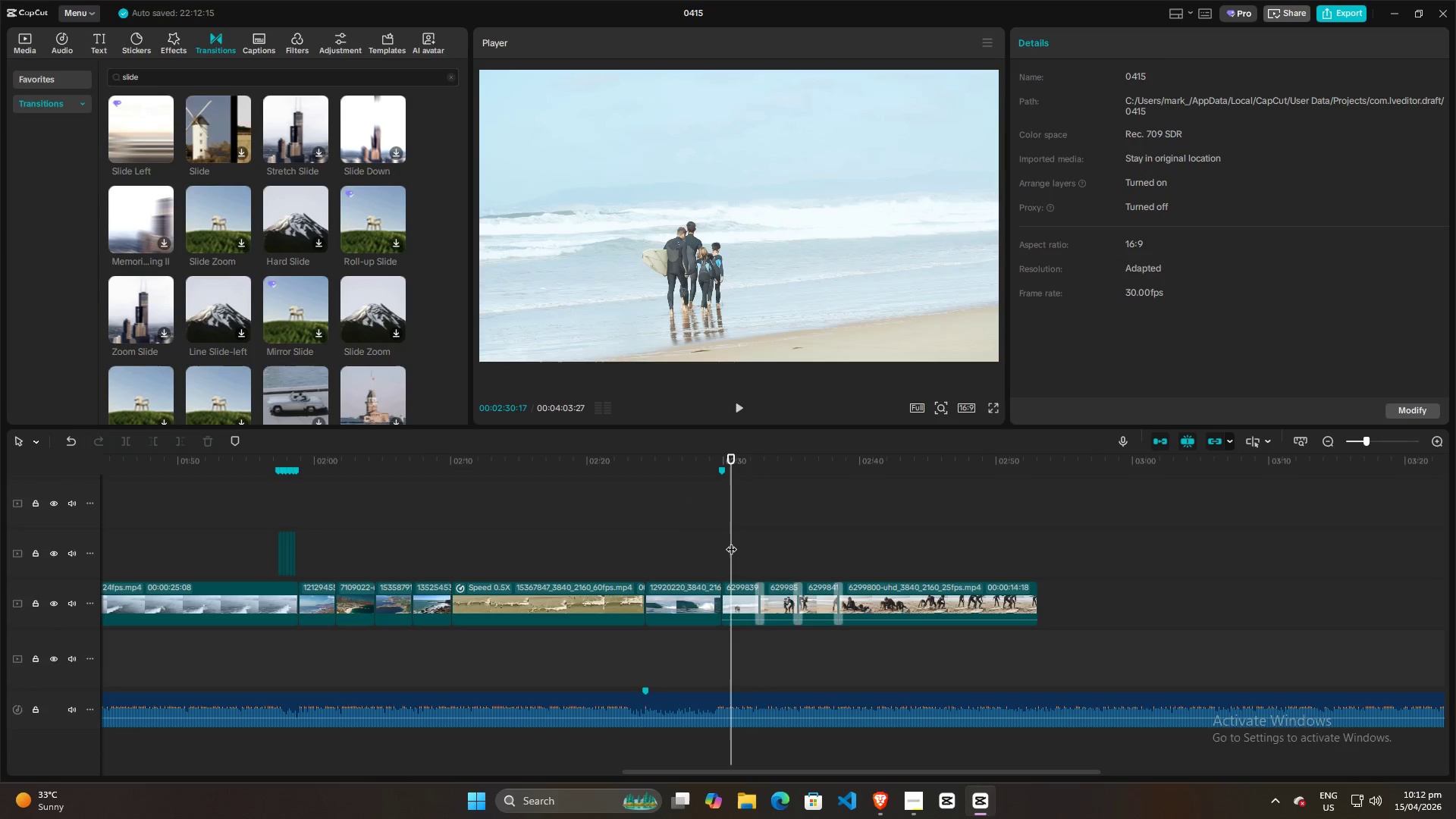 
key(Space)
 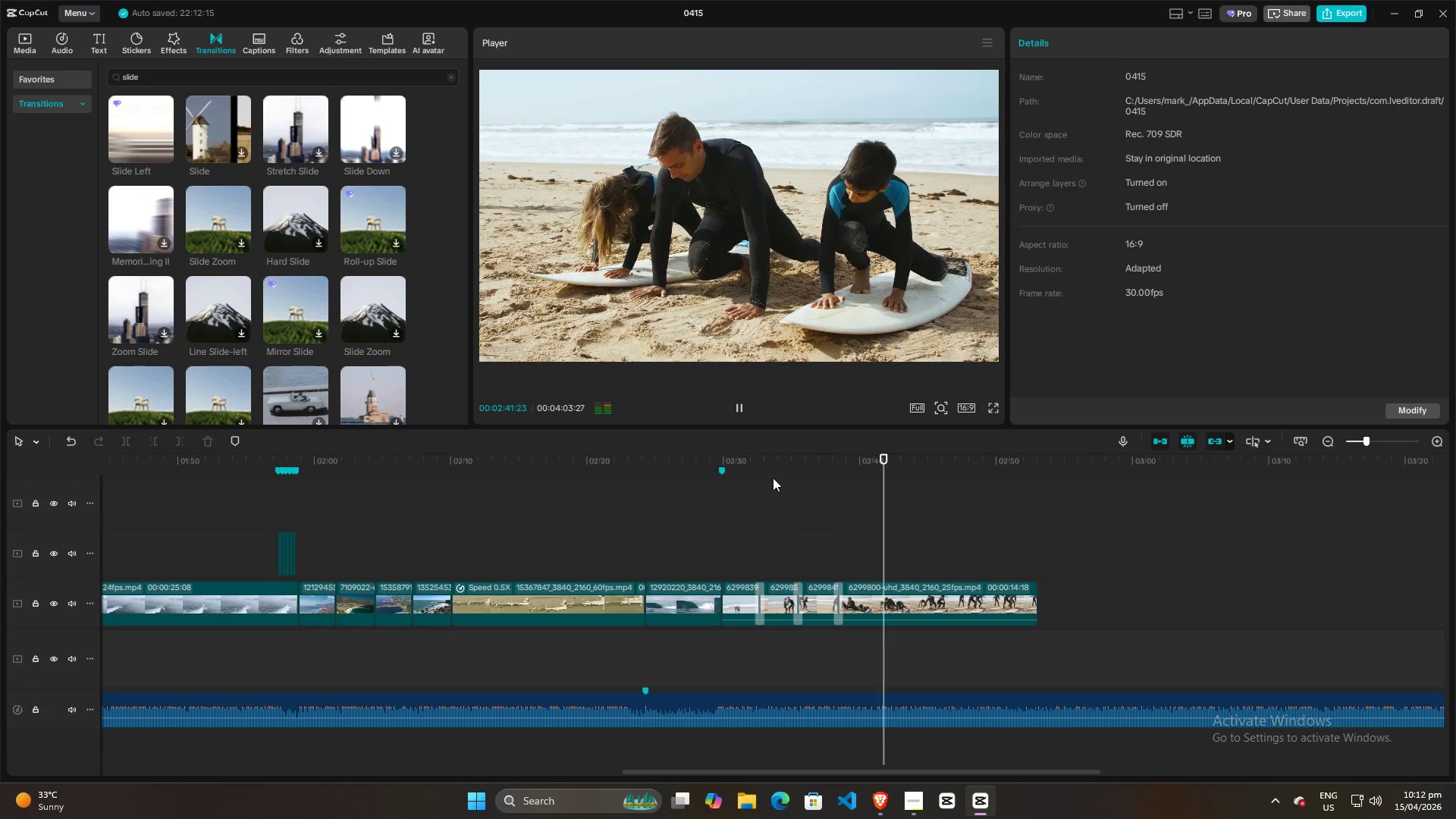 
wait(16.27)
 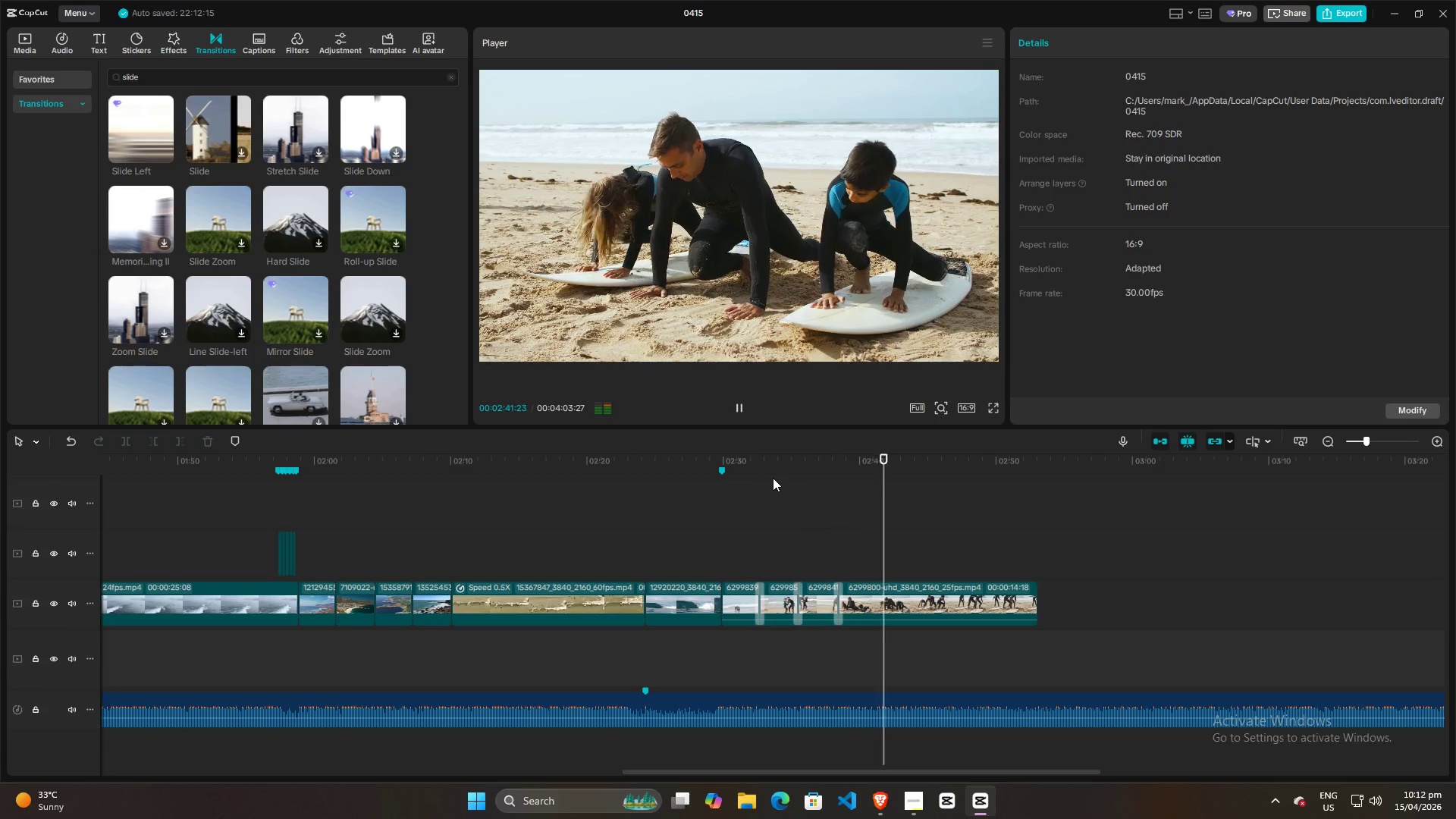 
key(Space)
 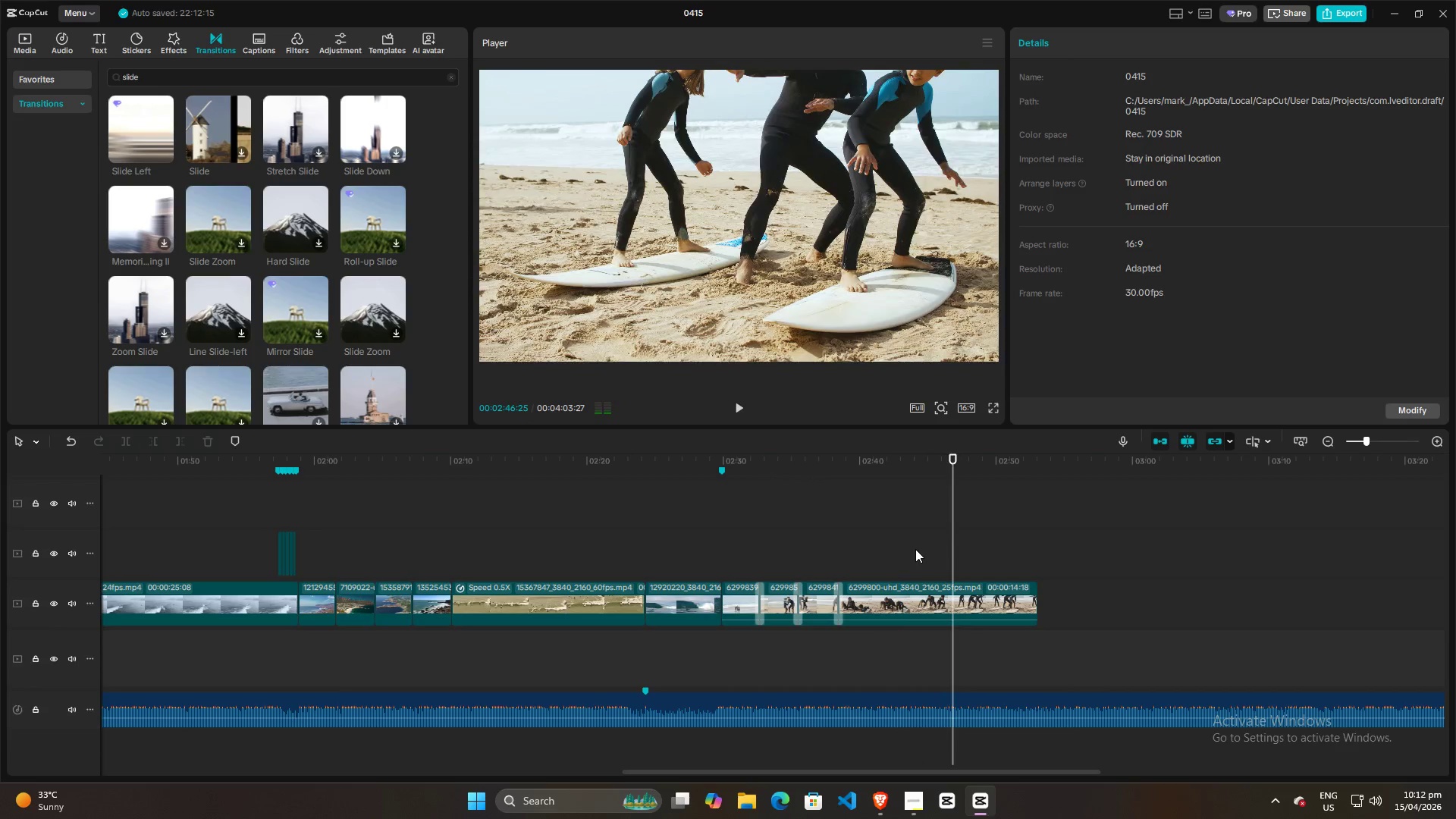 
key(Space)
 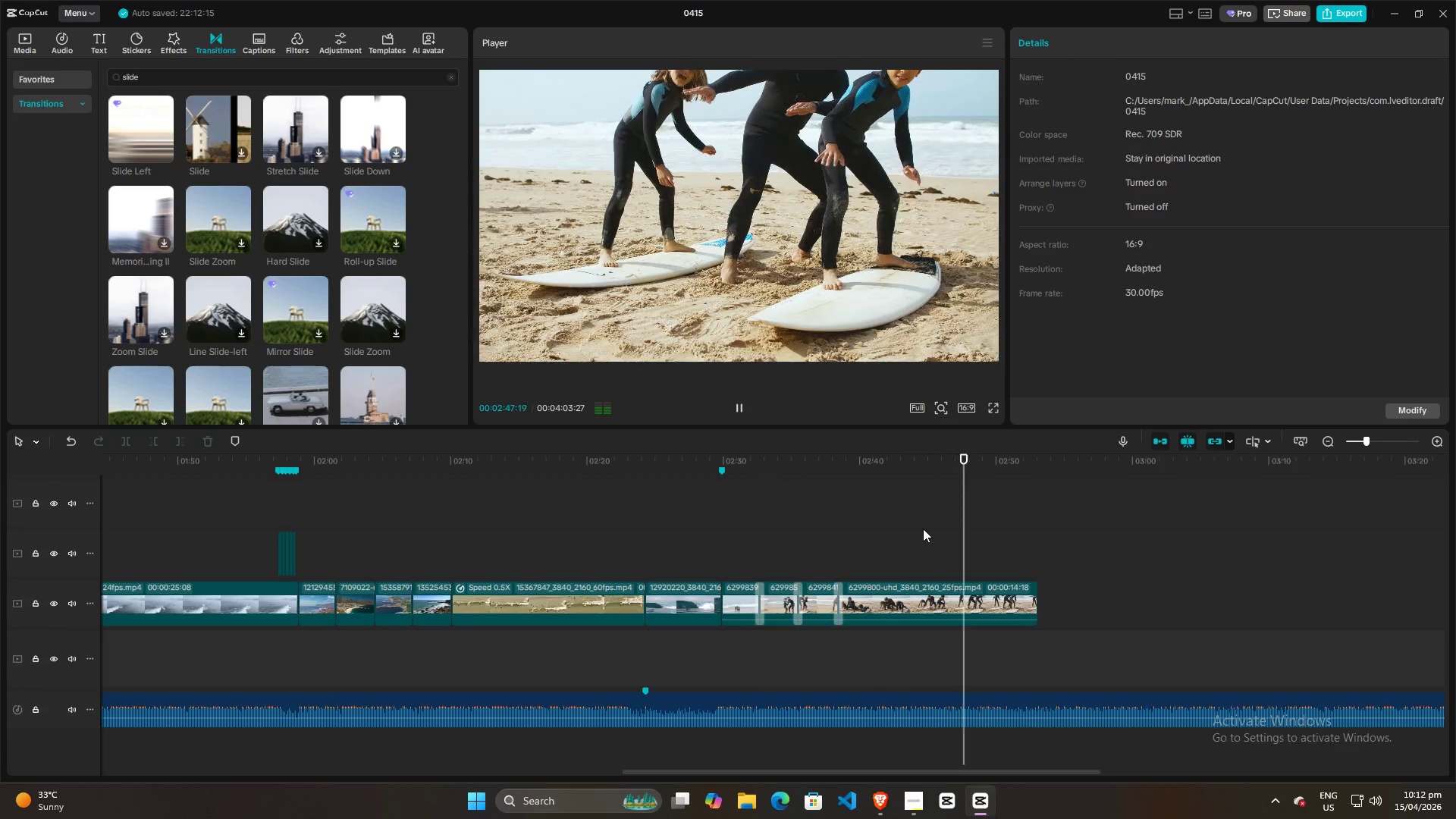 
key(Space)
 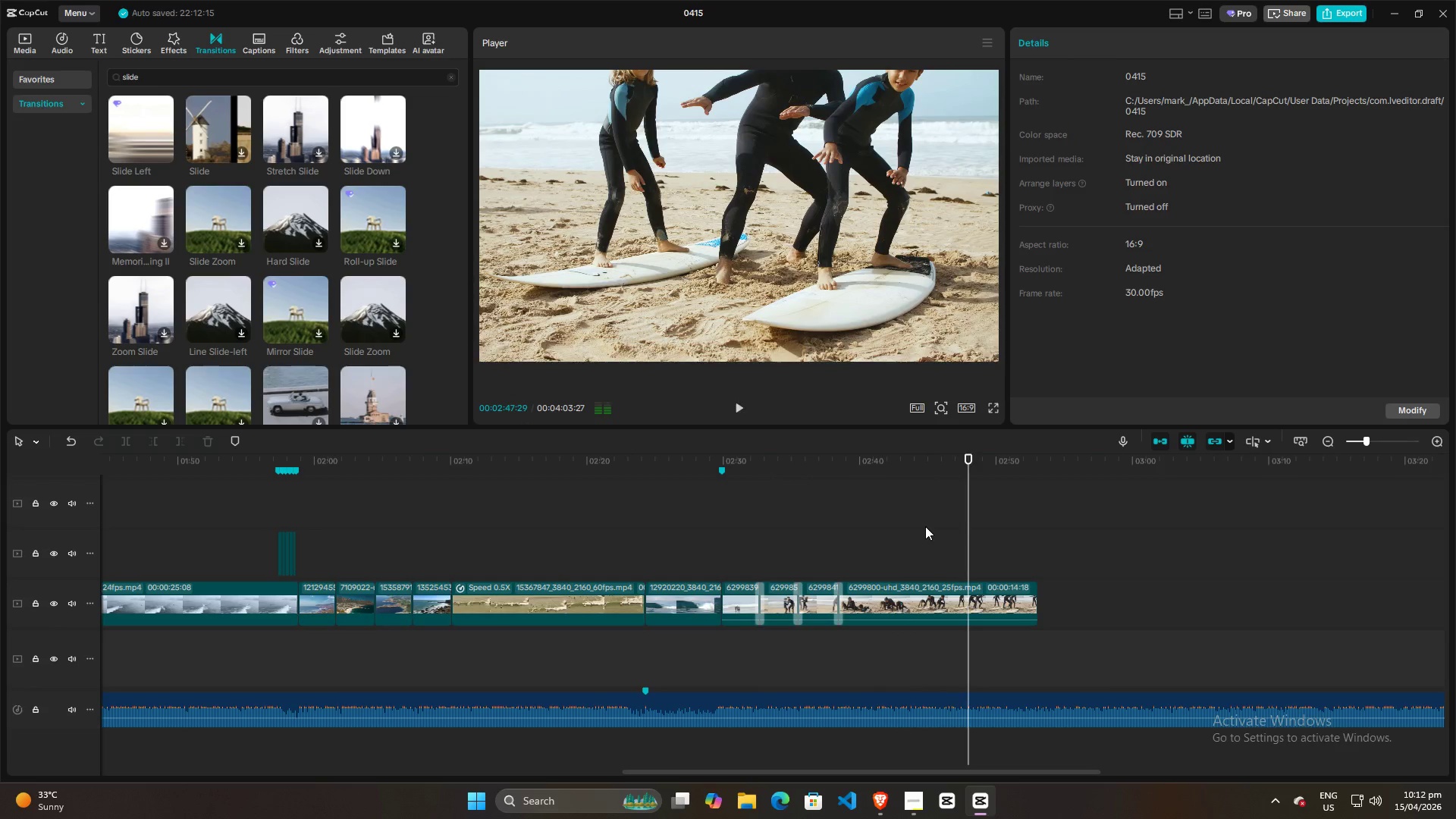 
left_click([925, 526])
 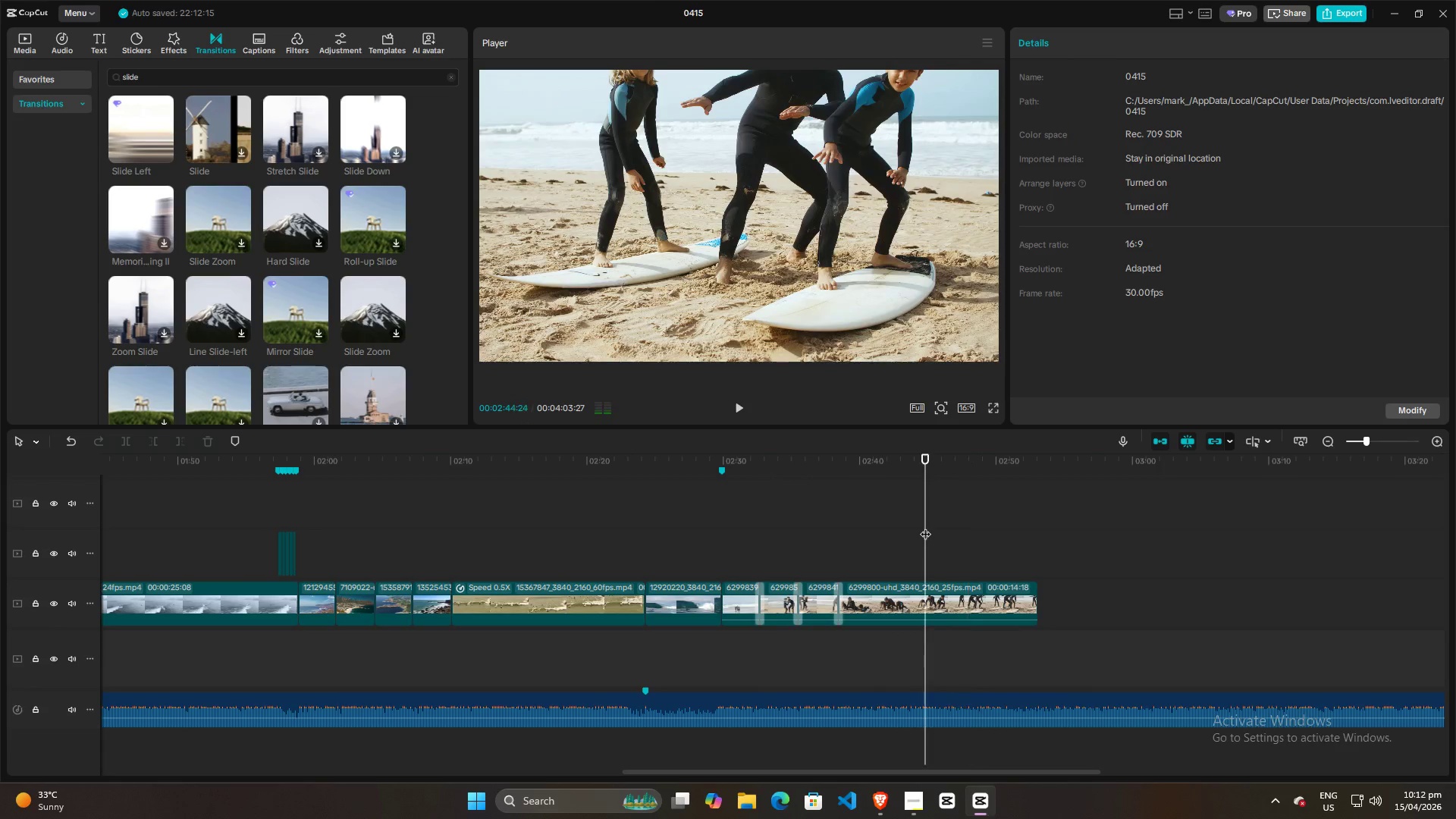 
key(Space)
 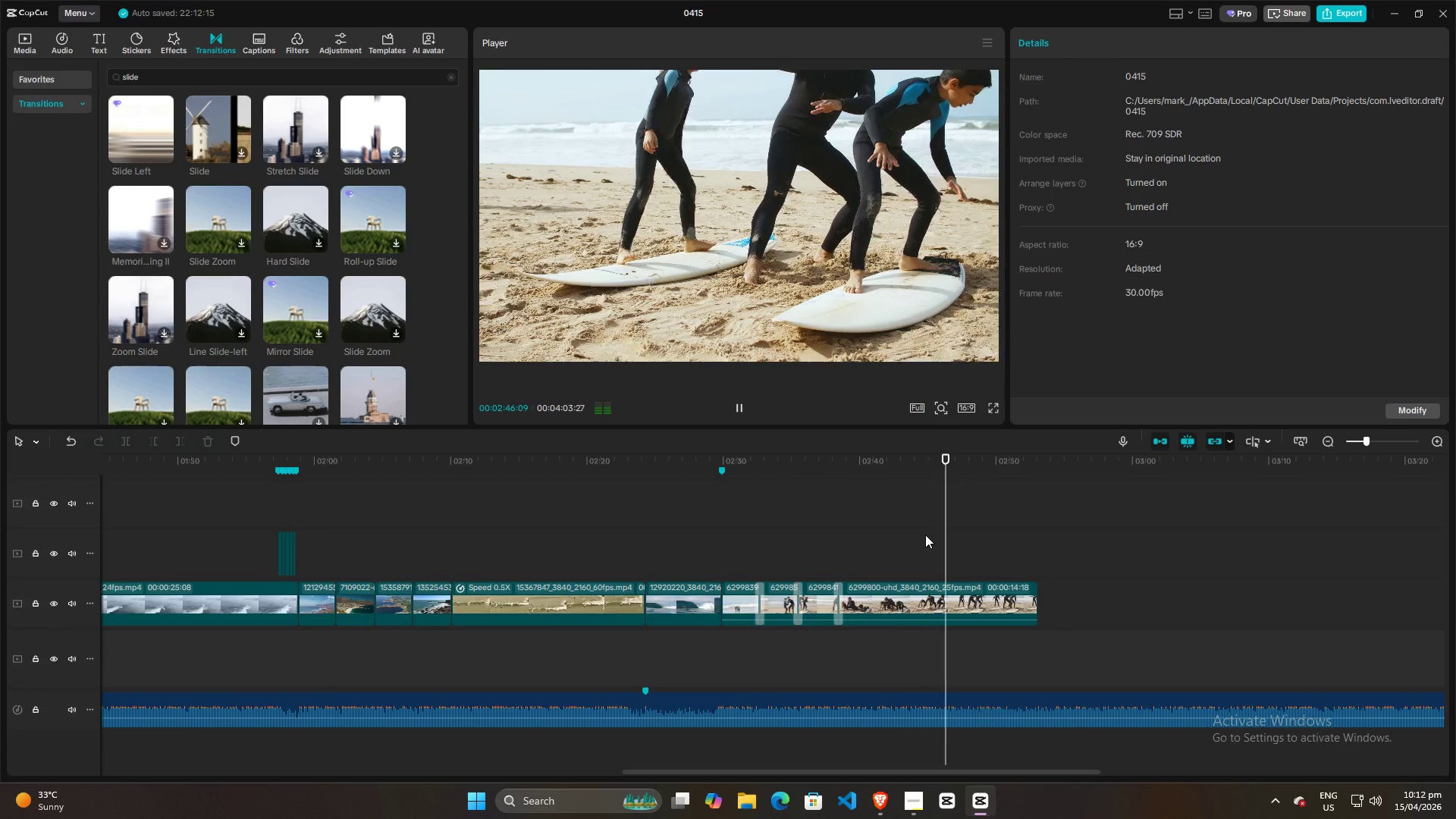 
key(Space)
 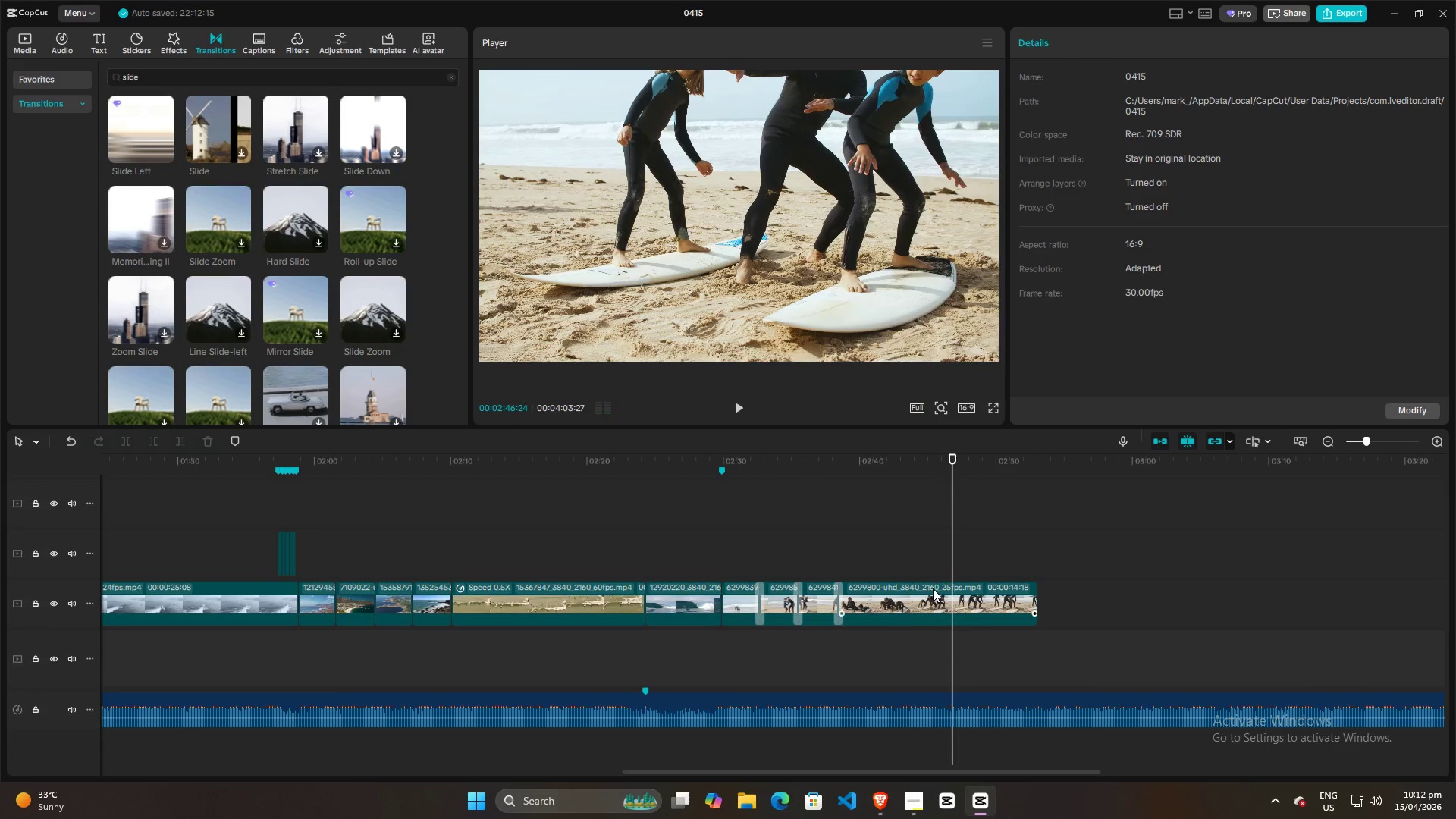 
left_click([931, 593])
 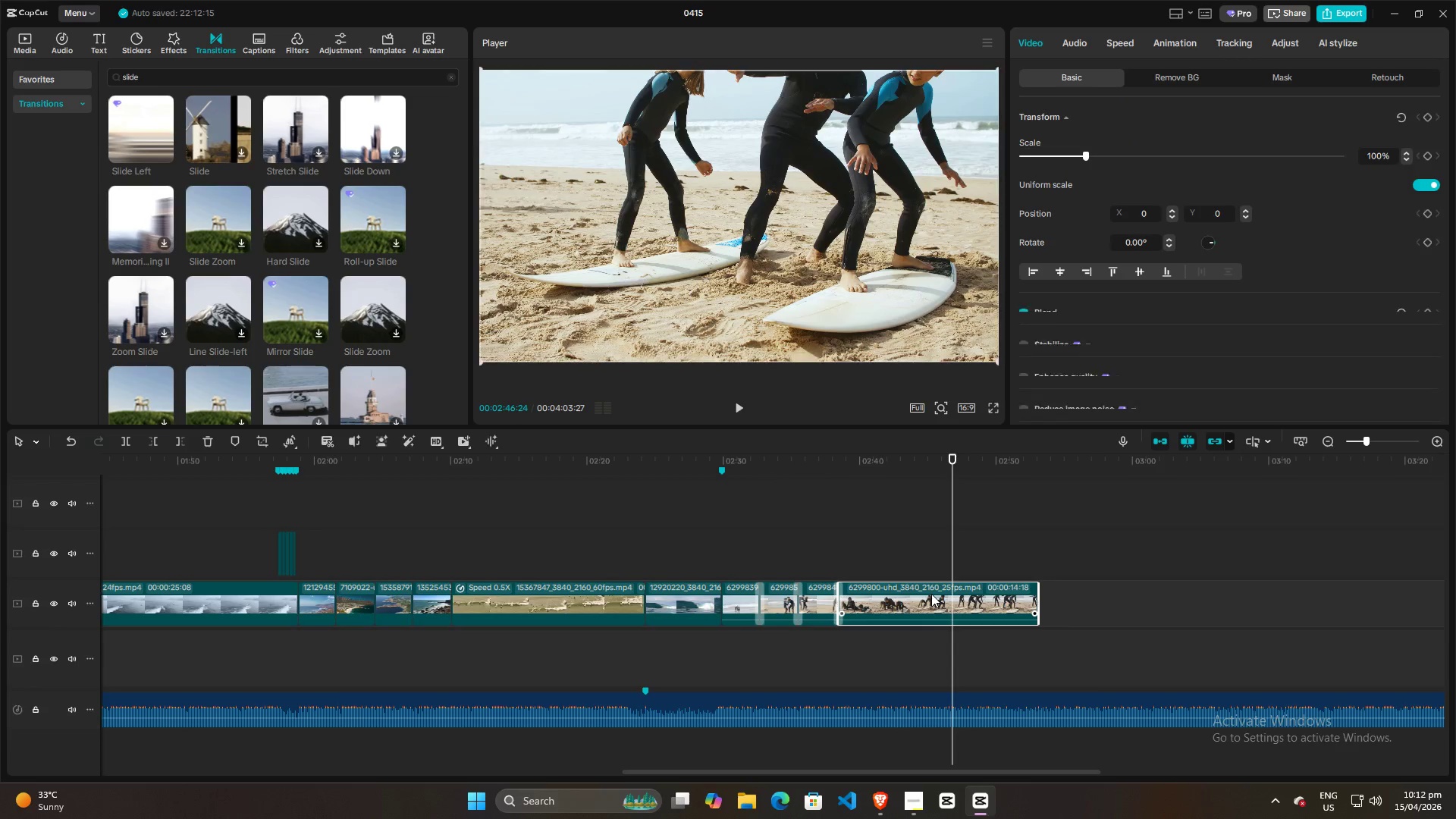 
key(W)
 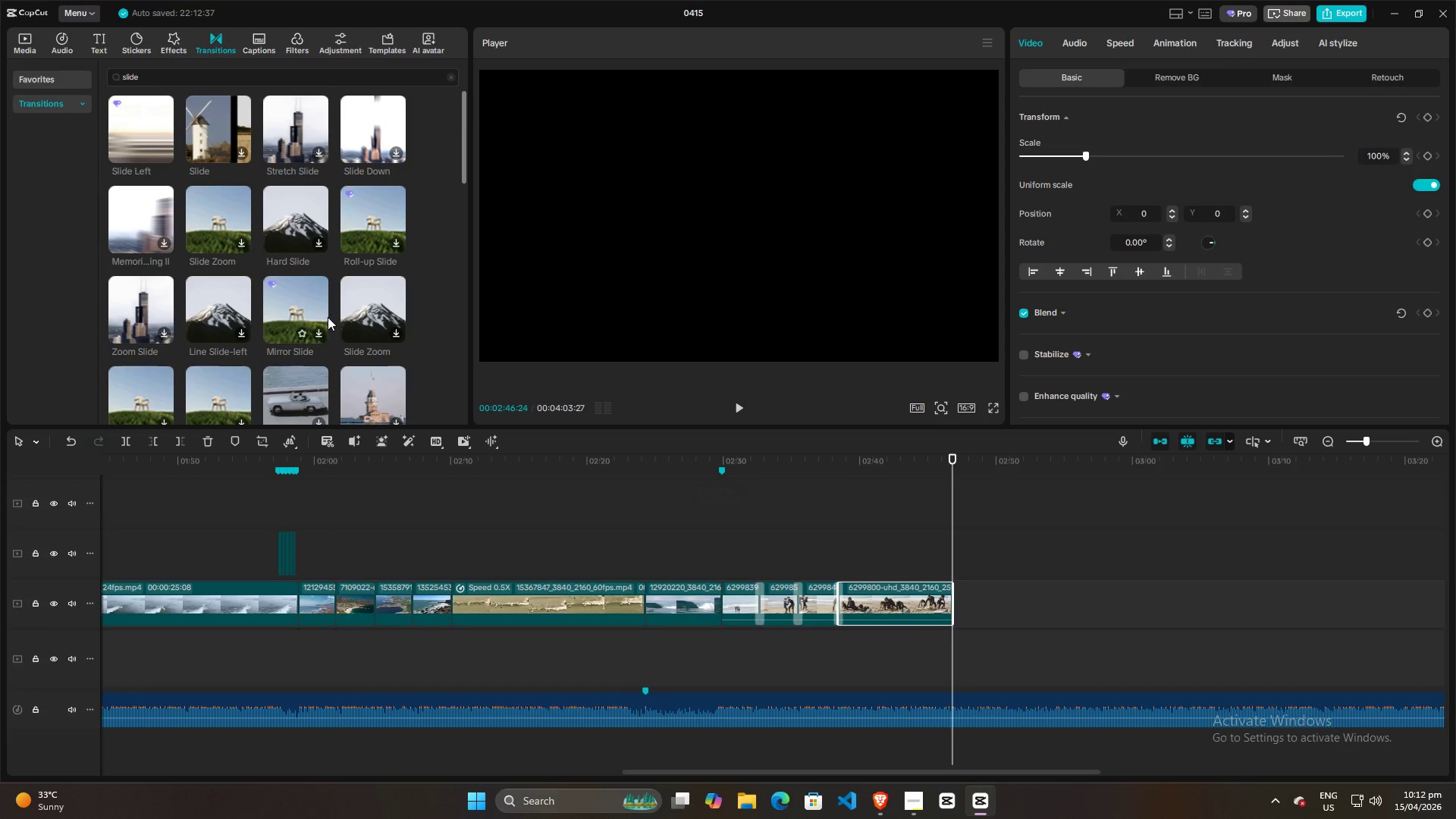 
scroll: coordinate [328, 306], scroll_direction: down, amount: 4.0
 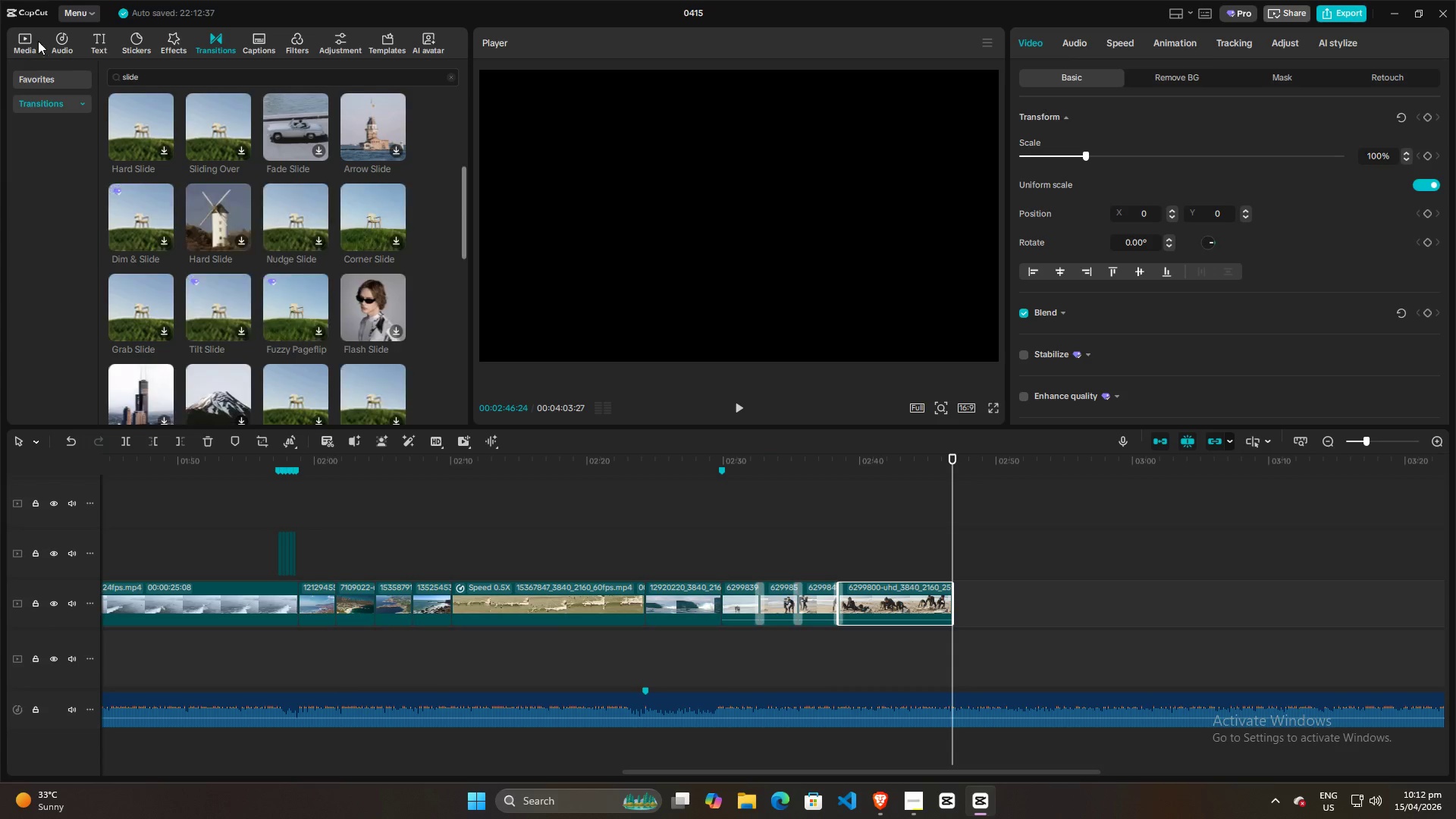 
left_click([30, 41])
 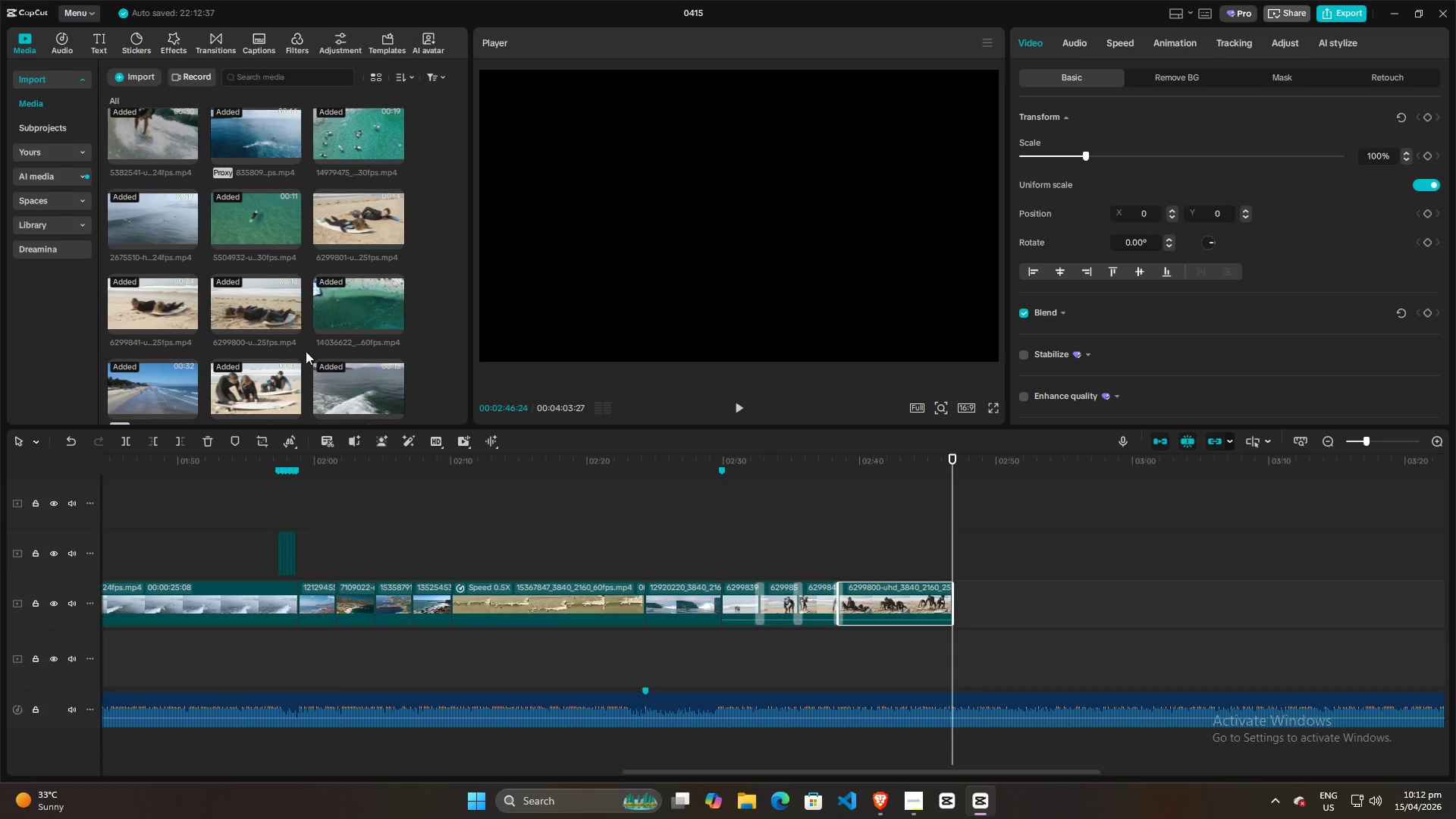 
scroll: coordinate [308, 345], scroll_direction: down, amount: 4.0
 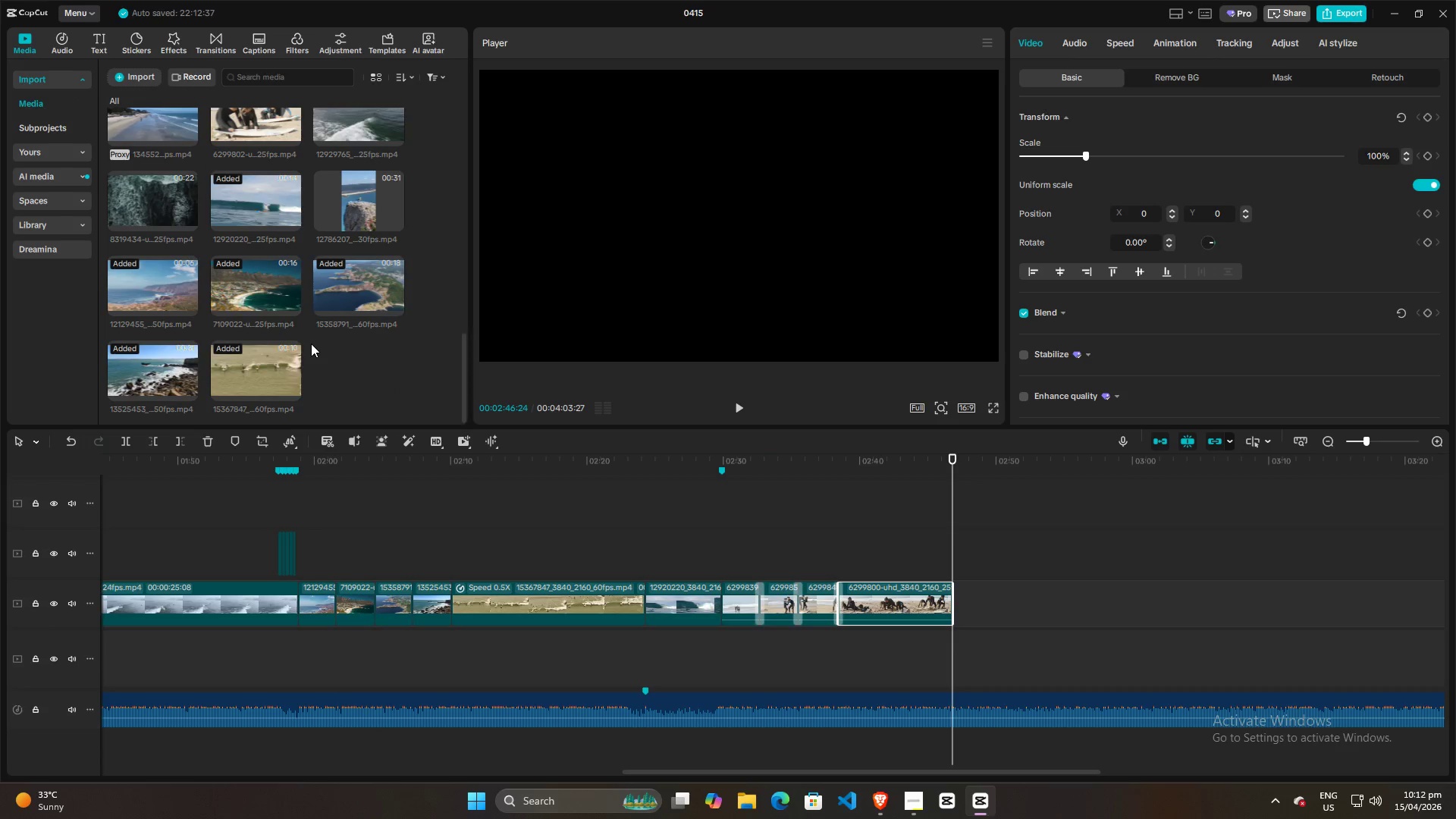 
scroll: coordinate [346, 347], scroll_direction: up, amount: 11.0
 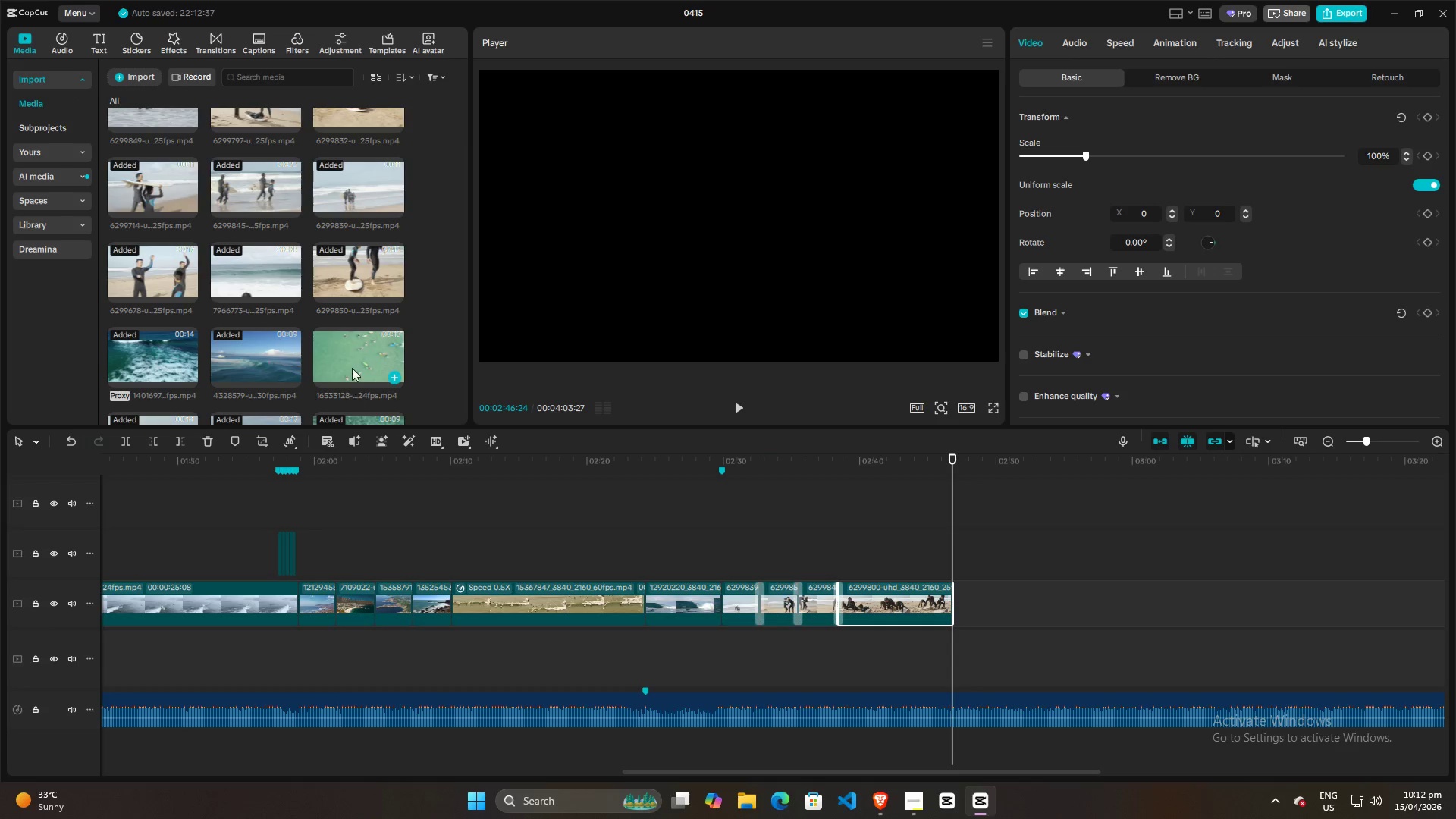 
left_click_drag(start_coordinate=[348, 349], to_coordinate=[949, 598])
 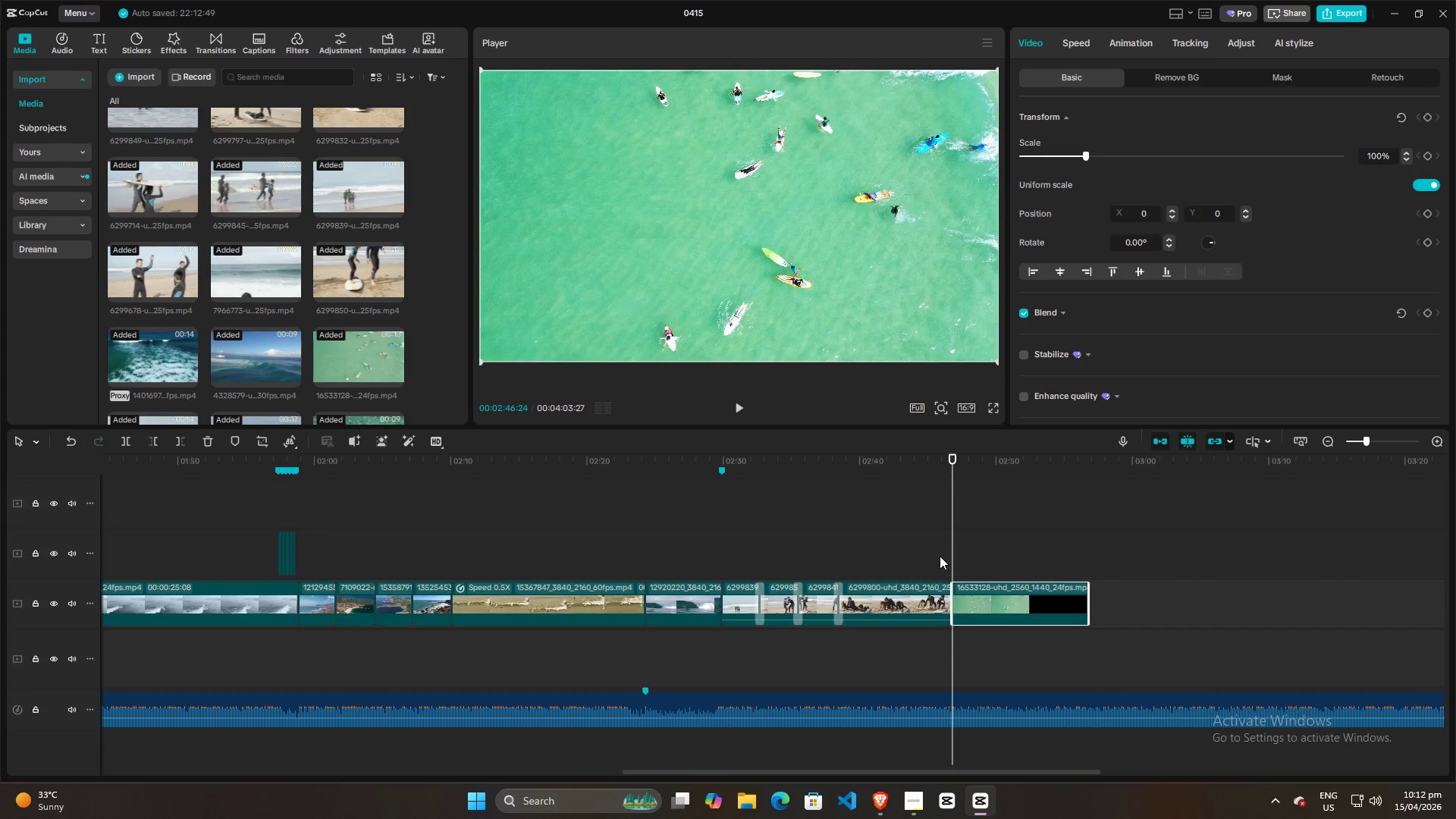 
left_click([934, 548])
 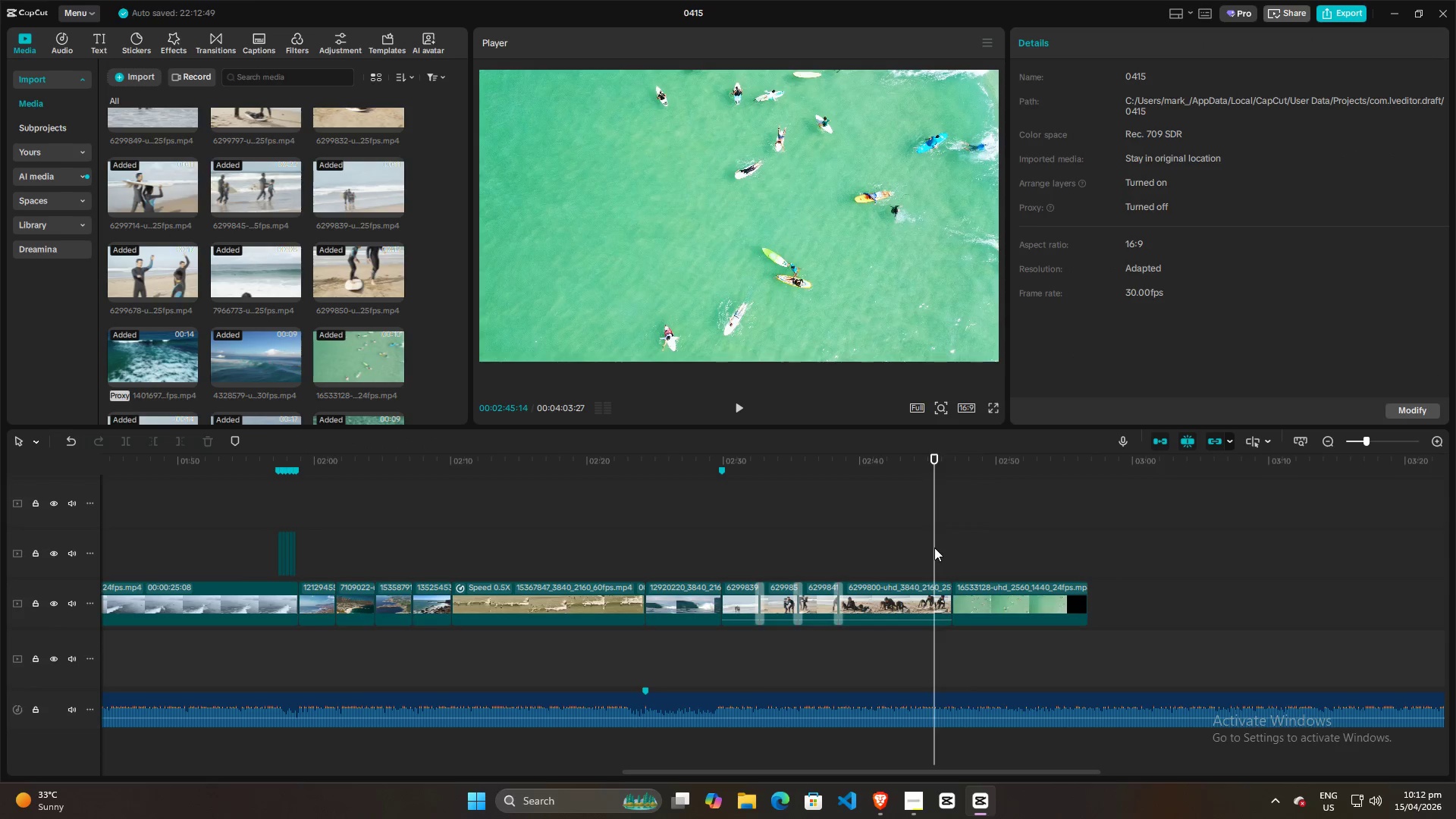 
key(Space)
 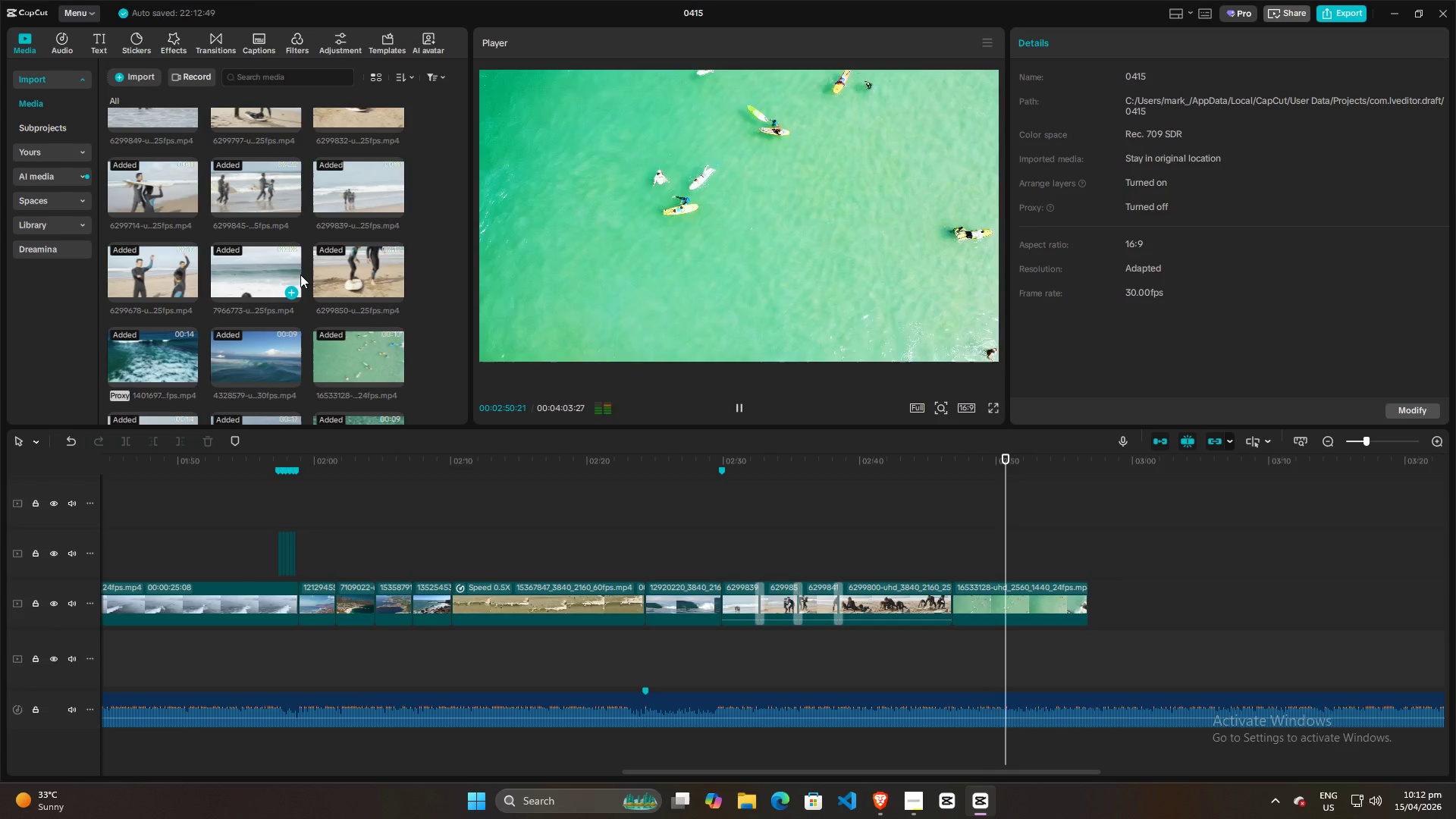 
wait(7.05)
 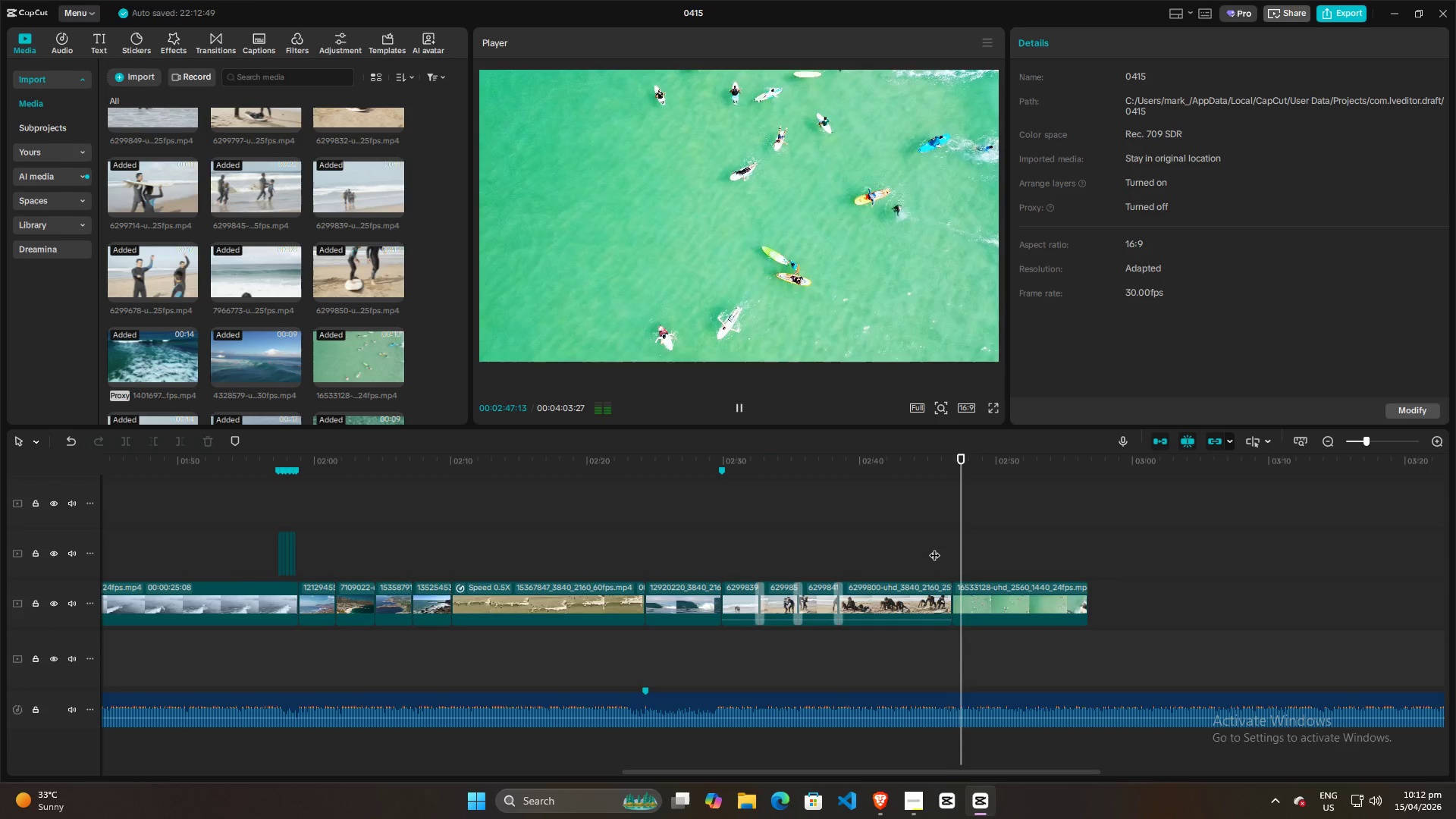 
key(Space)
 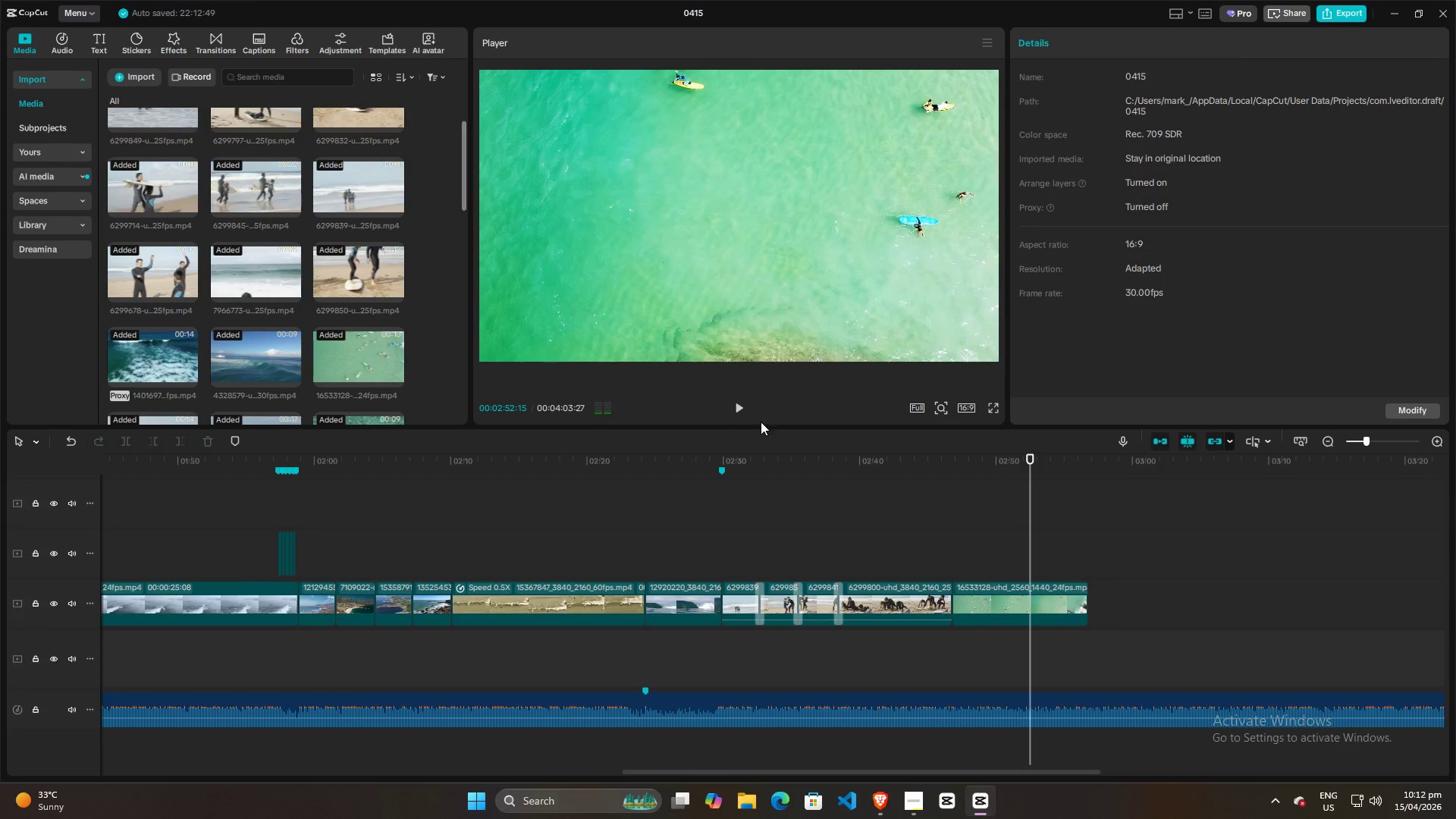 
key(Space)
 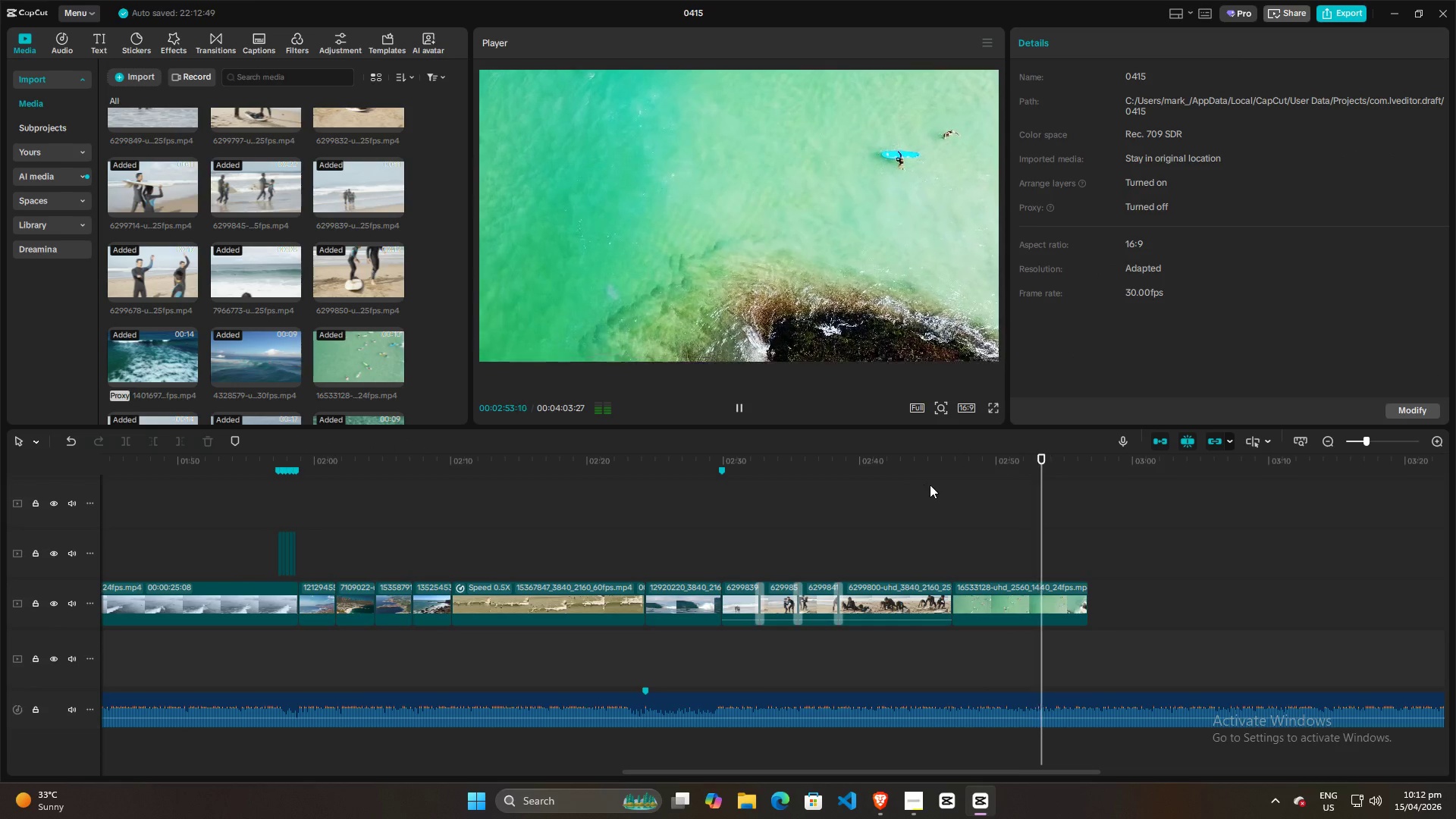 
key(Space)
 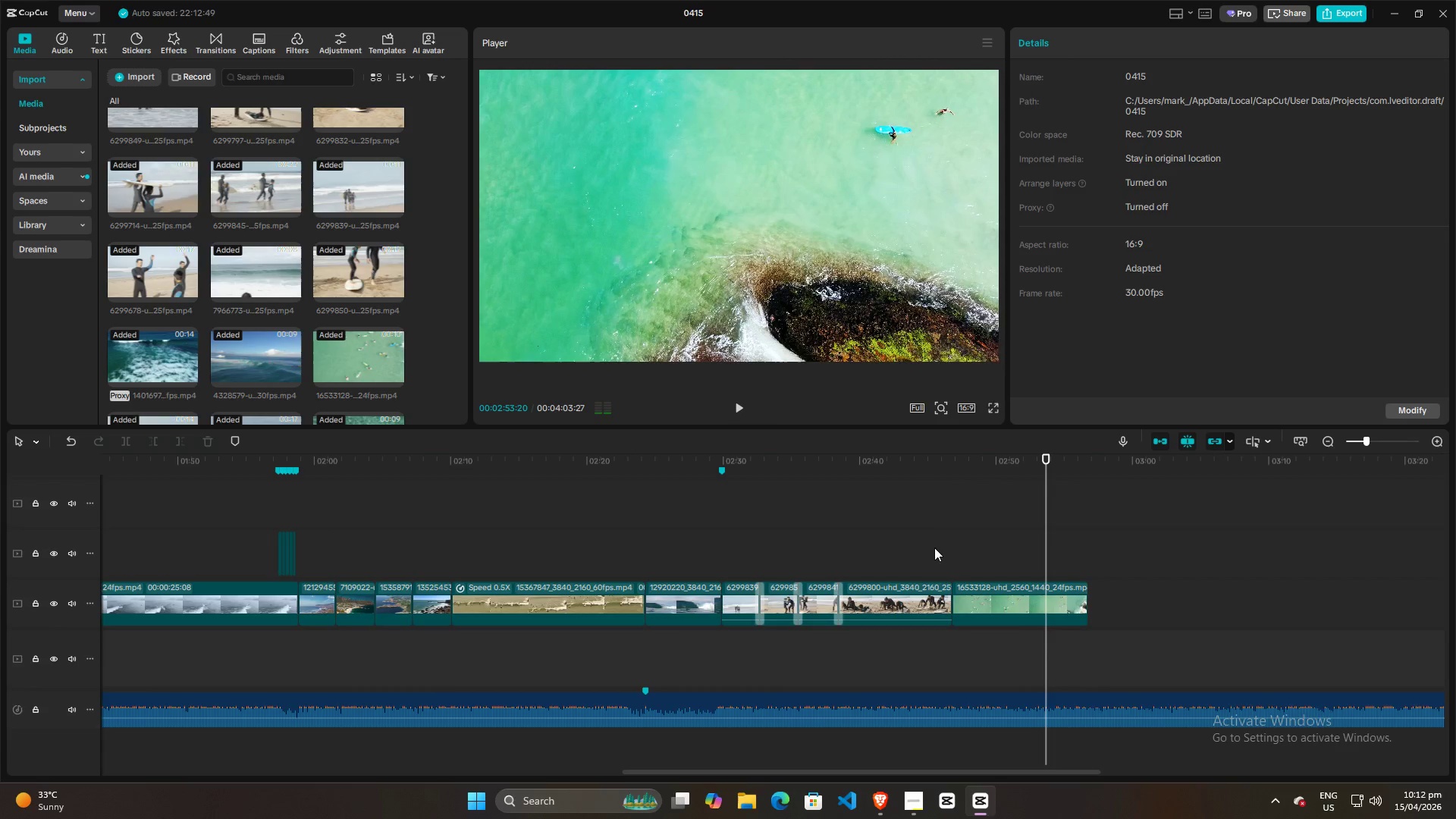 
left_click([934, 548])
 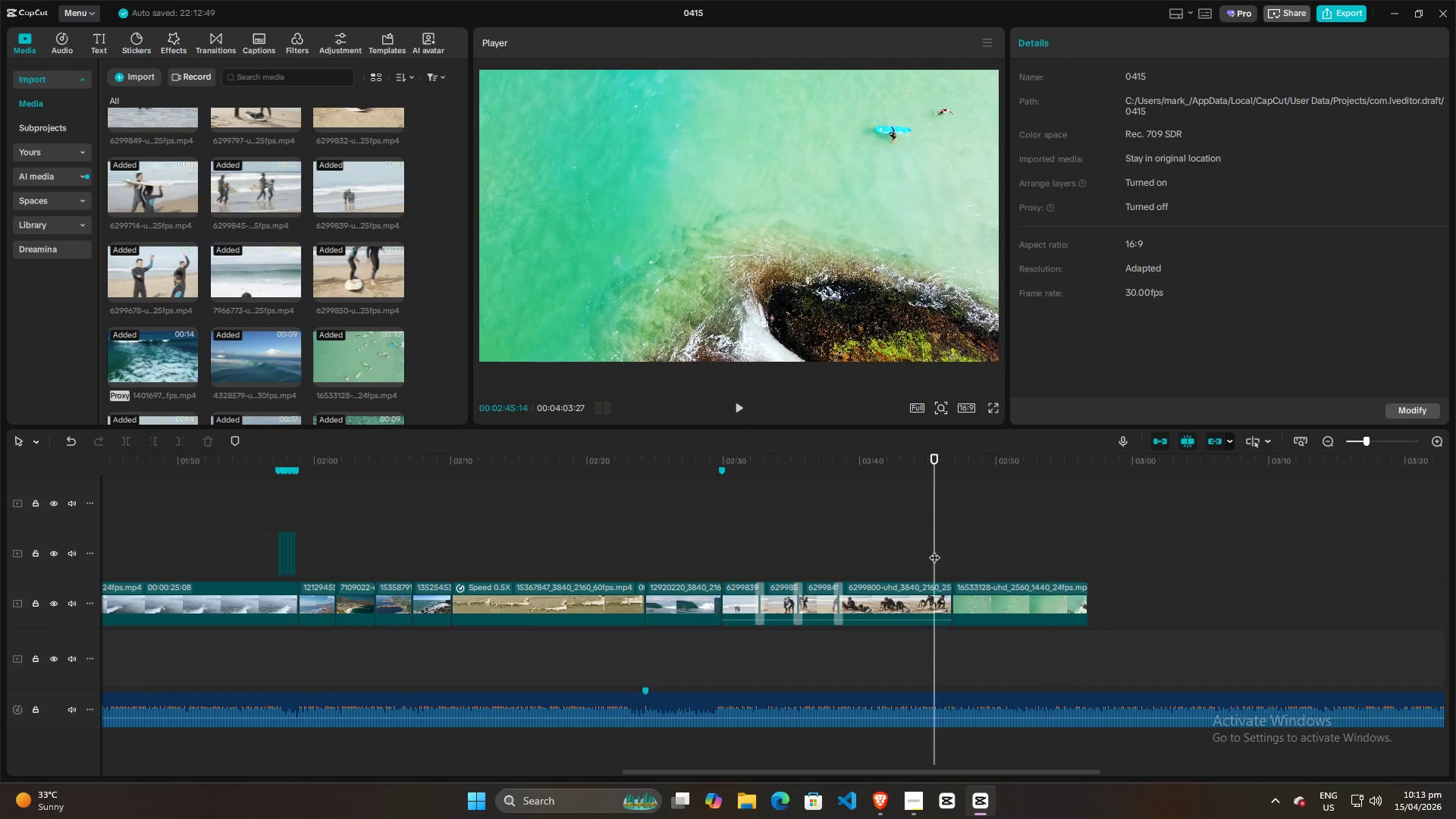 
key(Space)
 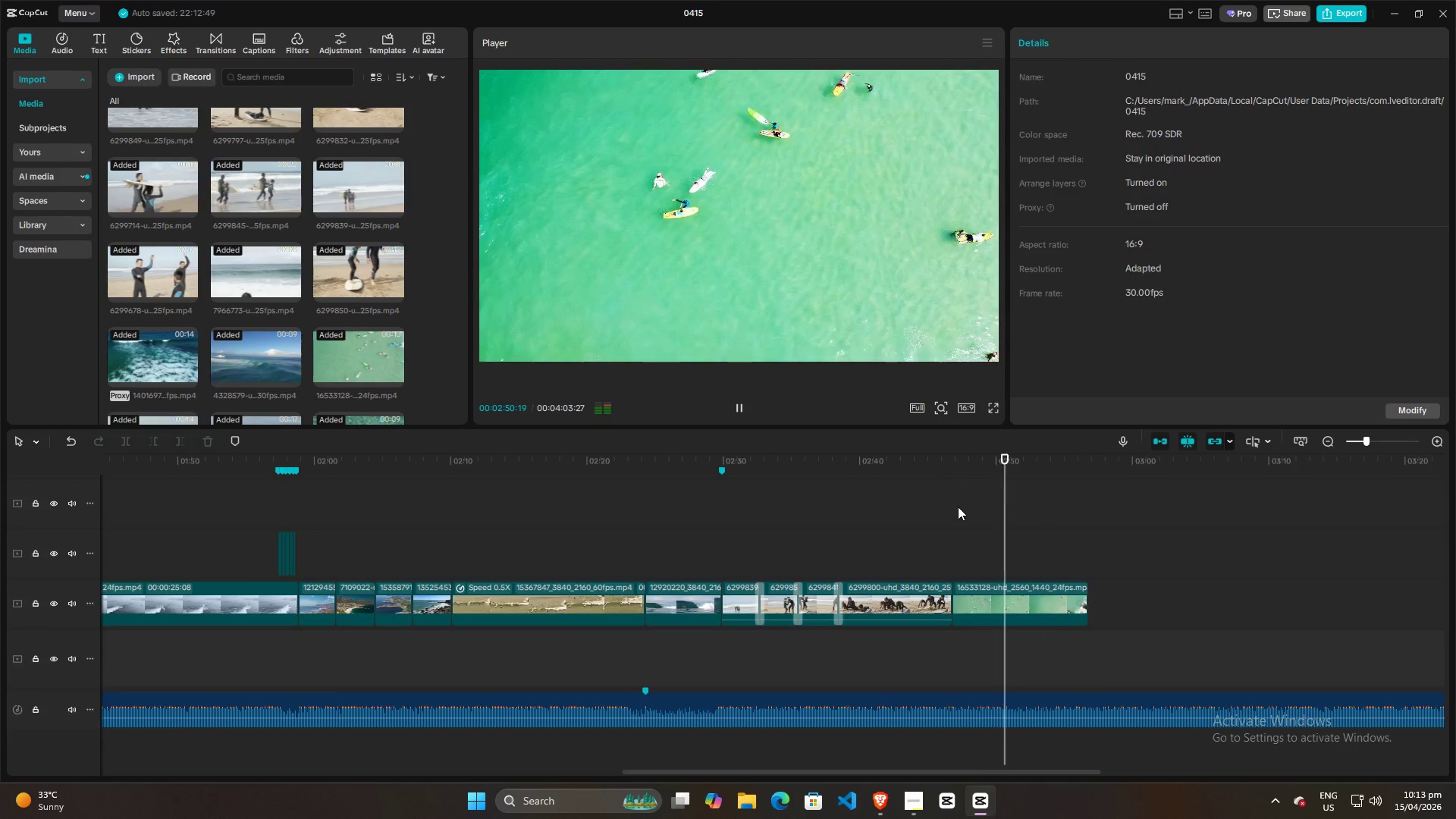 
wait(7.03)
 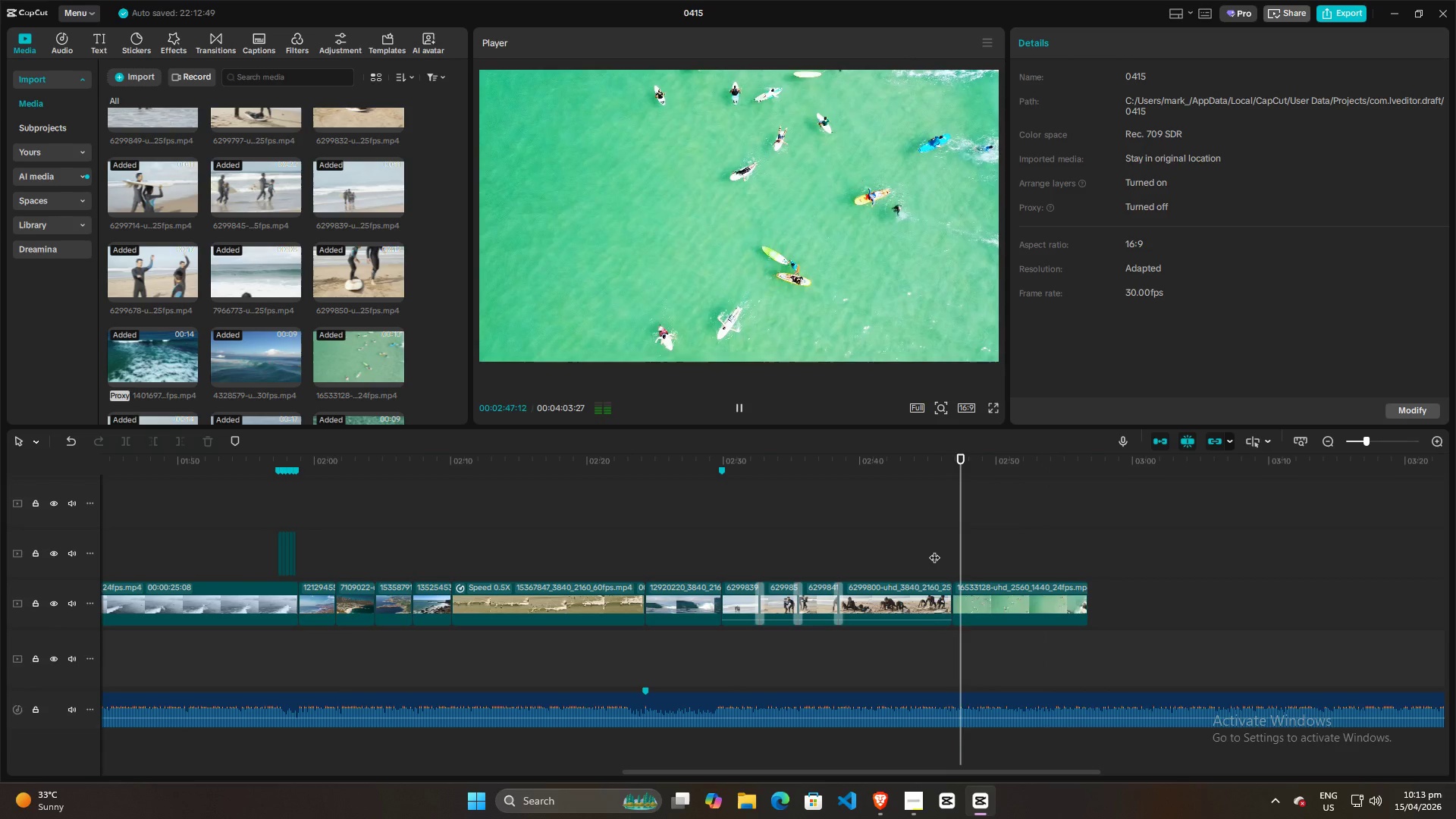 
key(Space)
 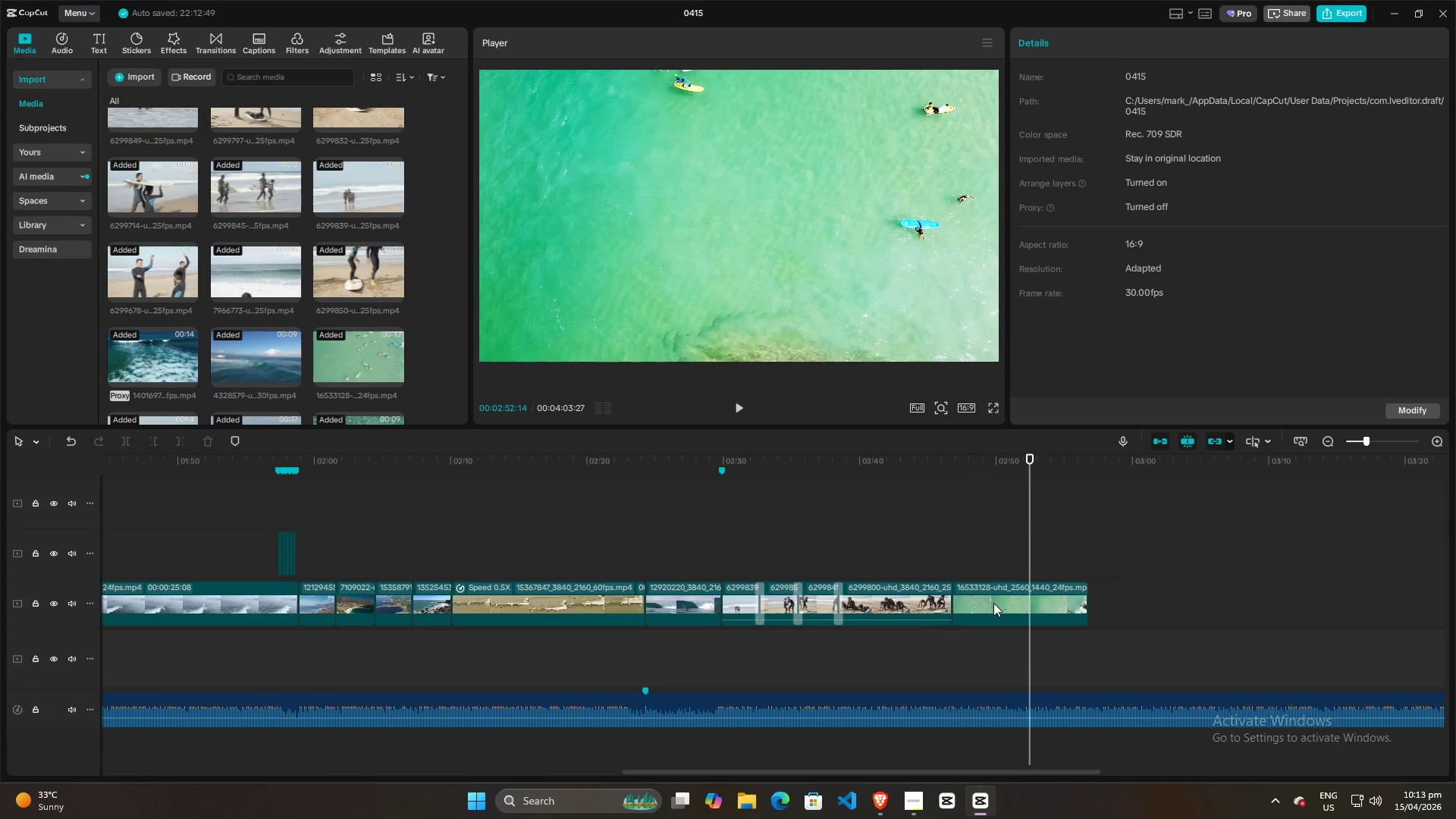 
left_click([994, 603])
 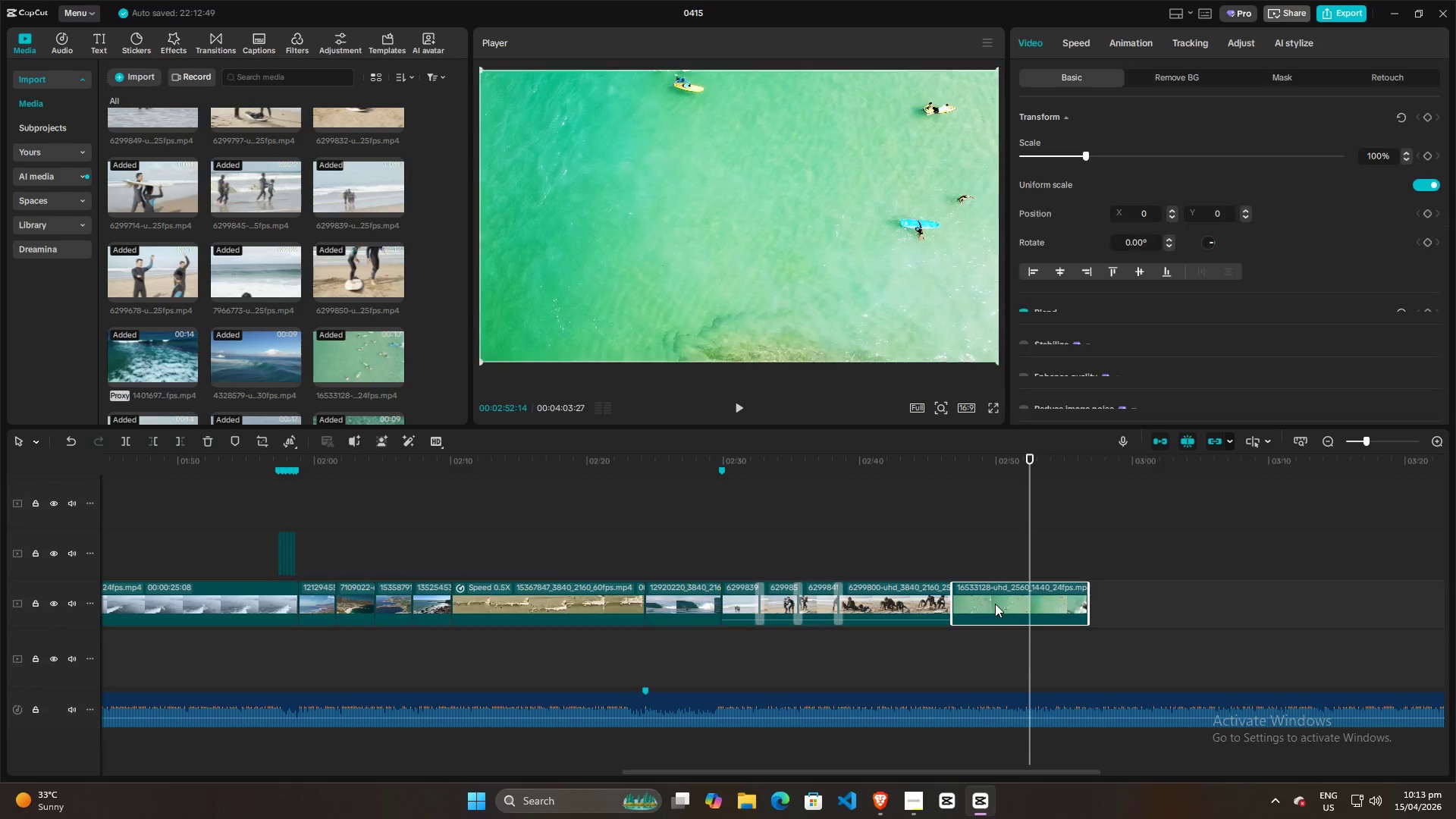 
key(W)
 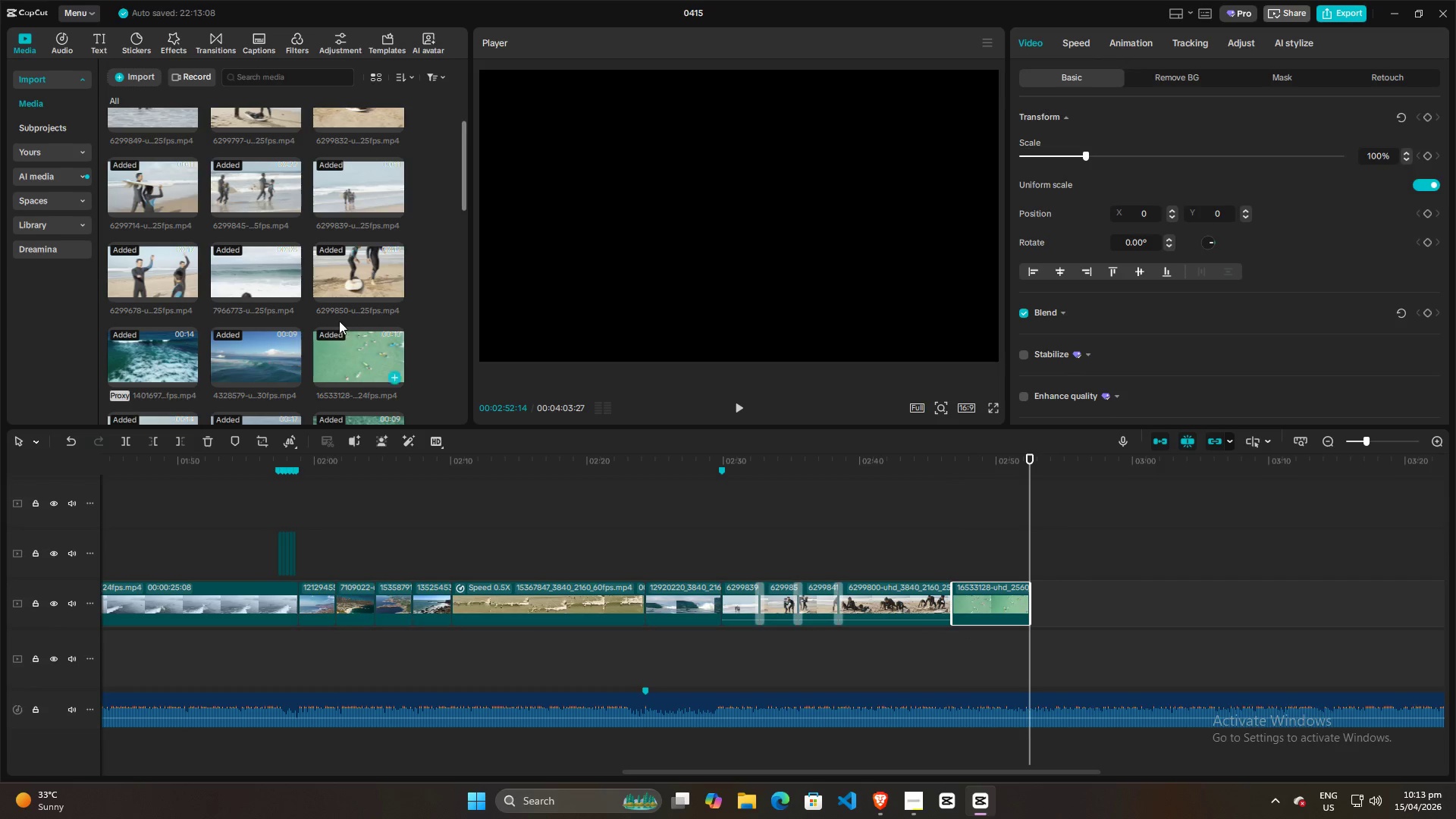 
scroll: coordinate [328, 331], scroll_direction: up, amount: 5.0
 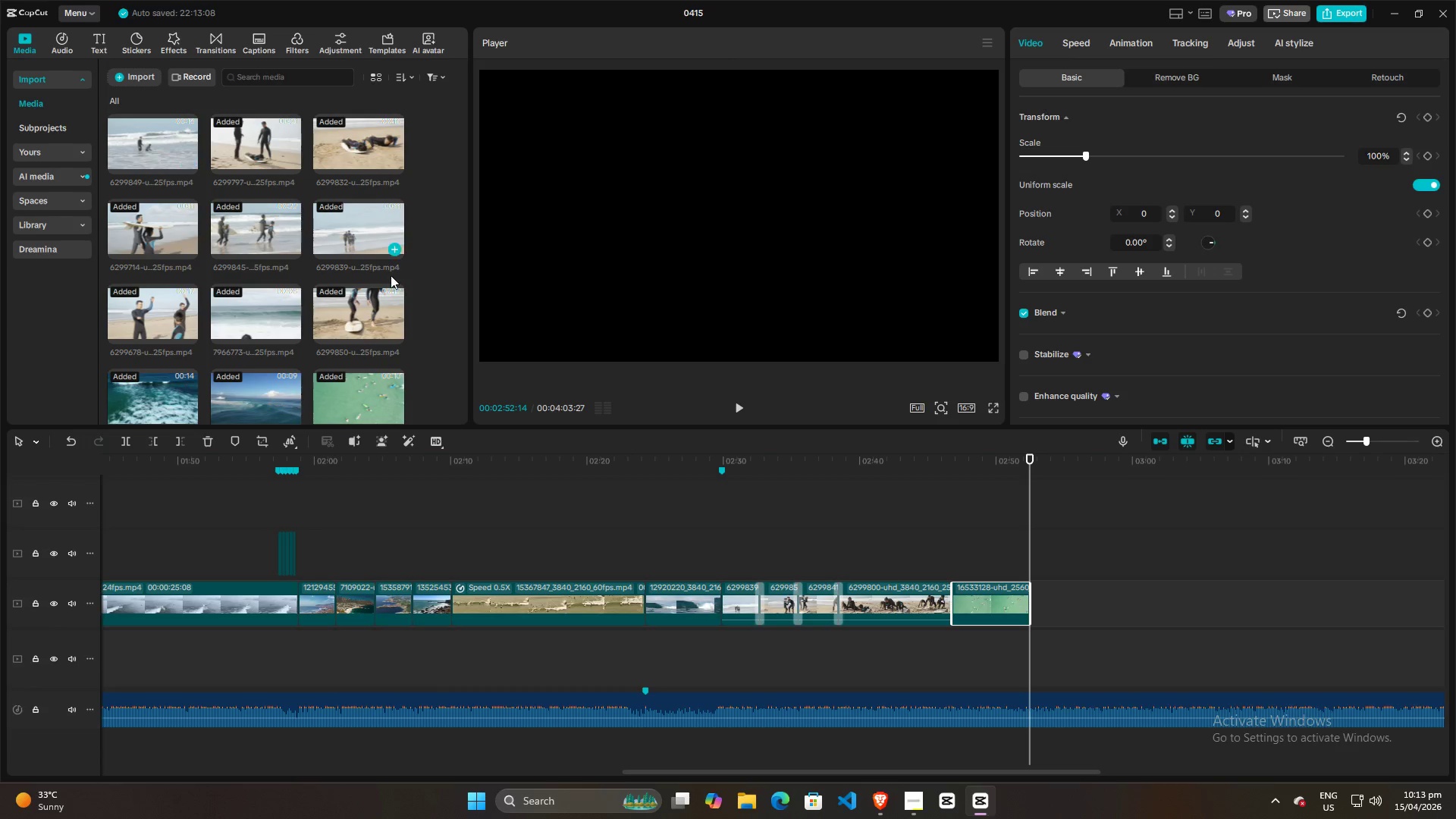 
scroll: coordinate [334, 290], scroll_direction: down, amount: 4.0
 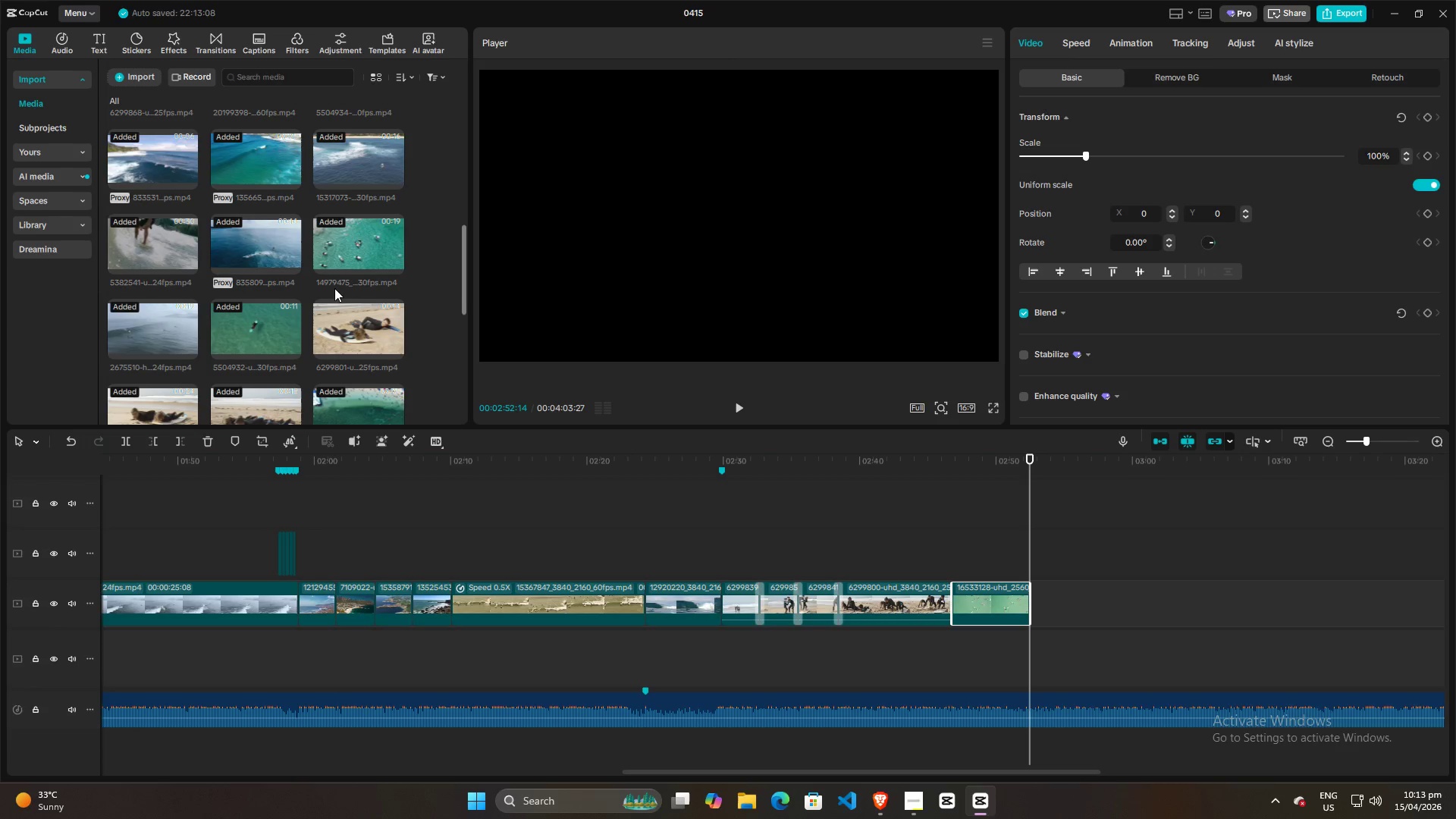 
left_click([264, 323])
 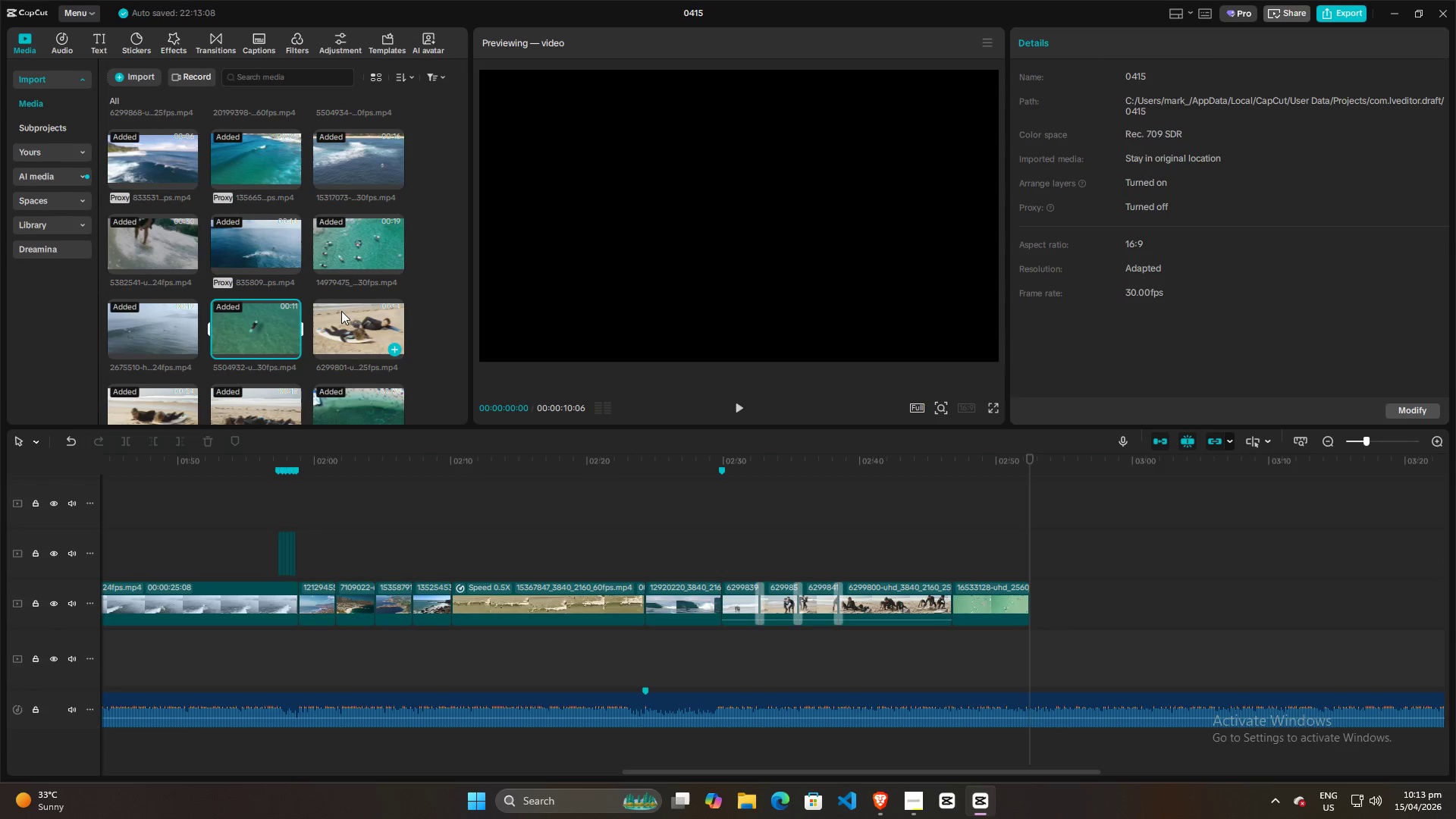 
left_click([344, 311])
 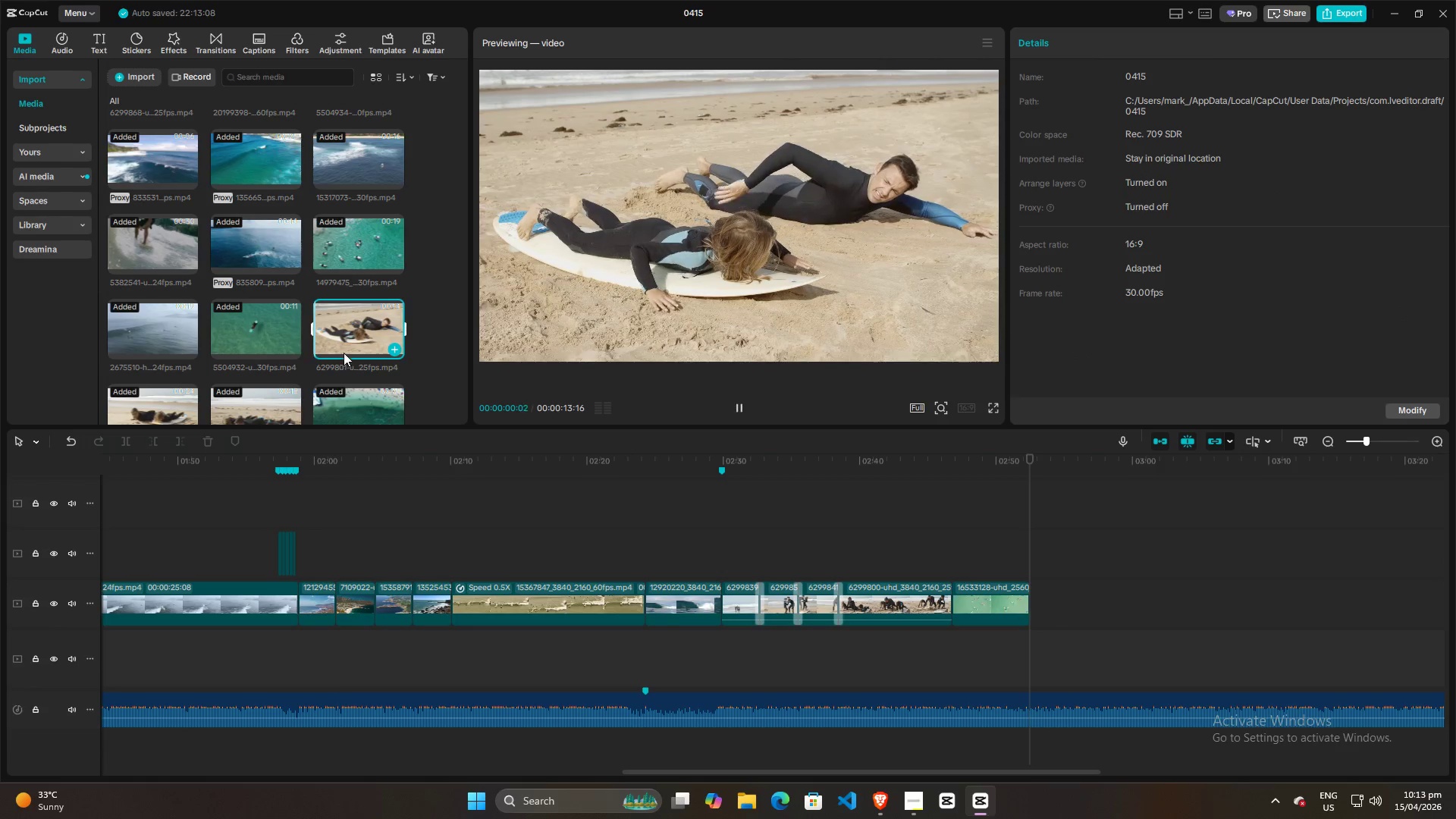 
scroll: coordinate [343, 346], scroll_direction: down, amount: 2.0
 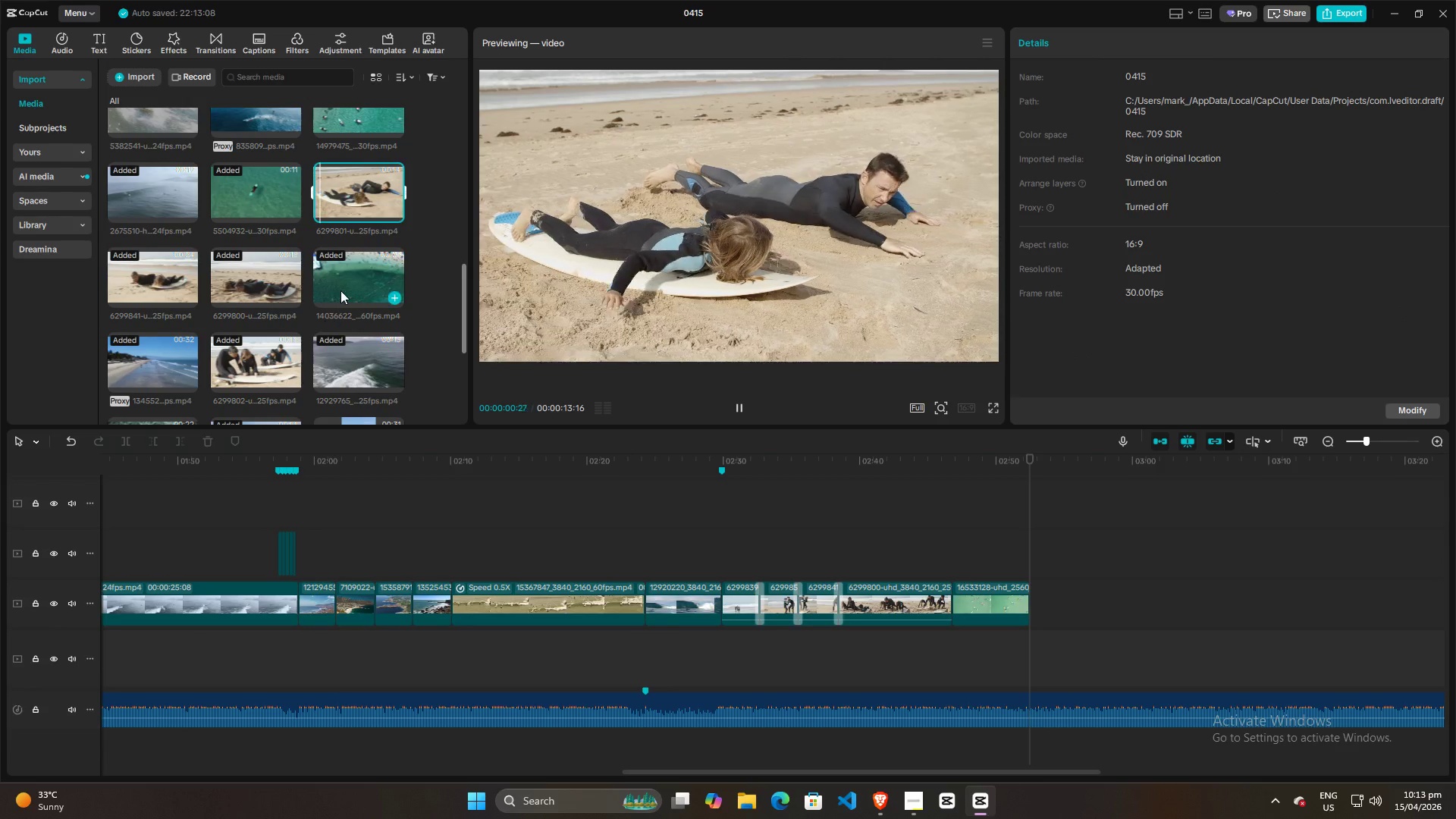 
left_click([340, 290])
 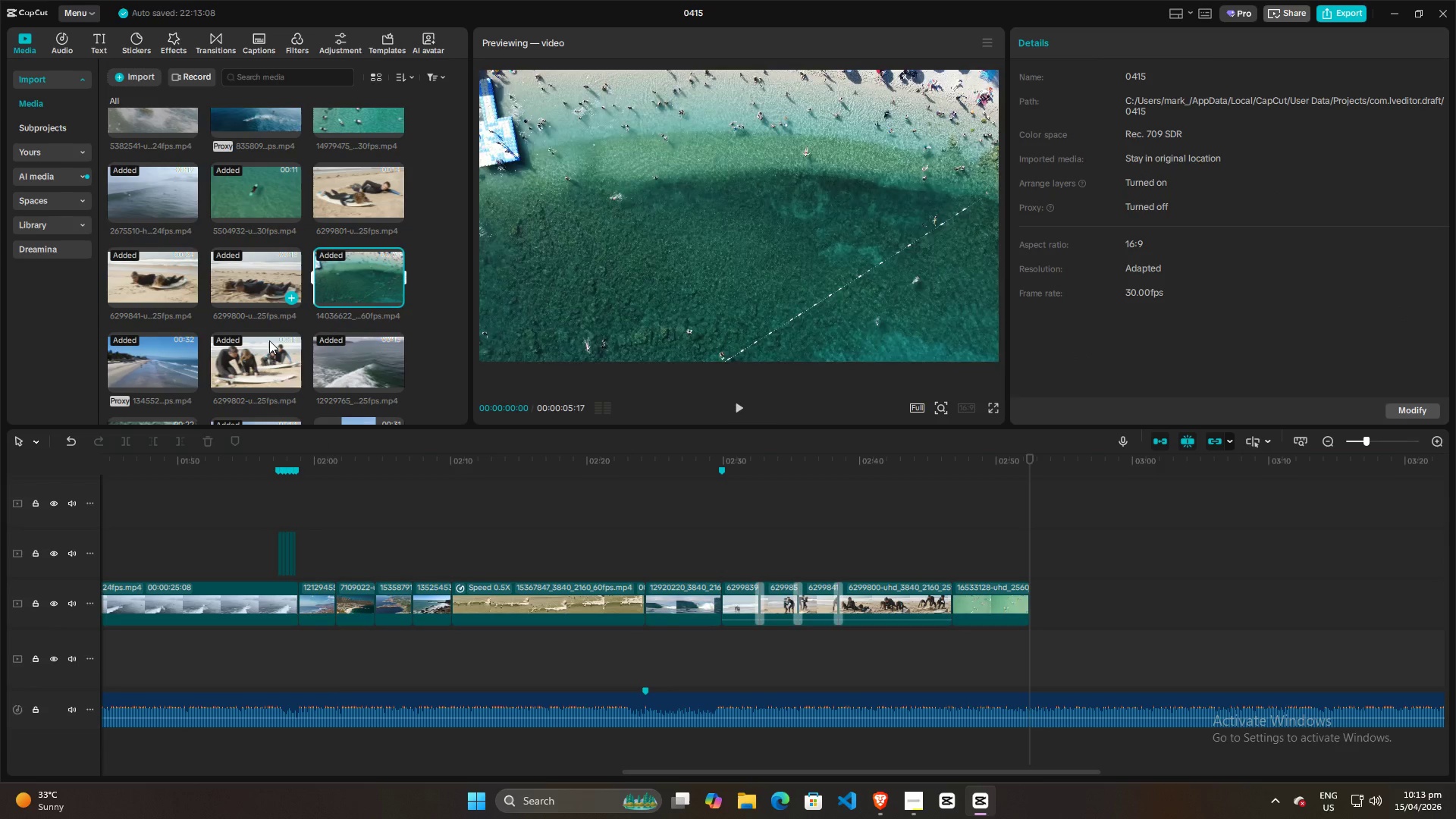 
scroll: coordinate [269, 343], scroll_direction: down, amount: 2.0
 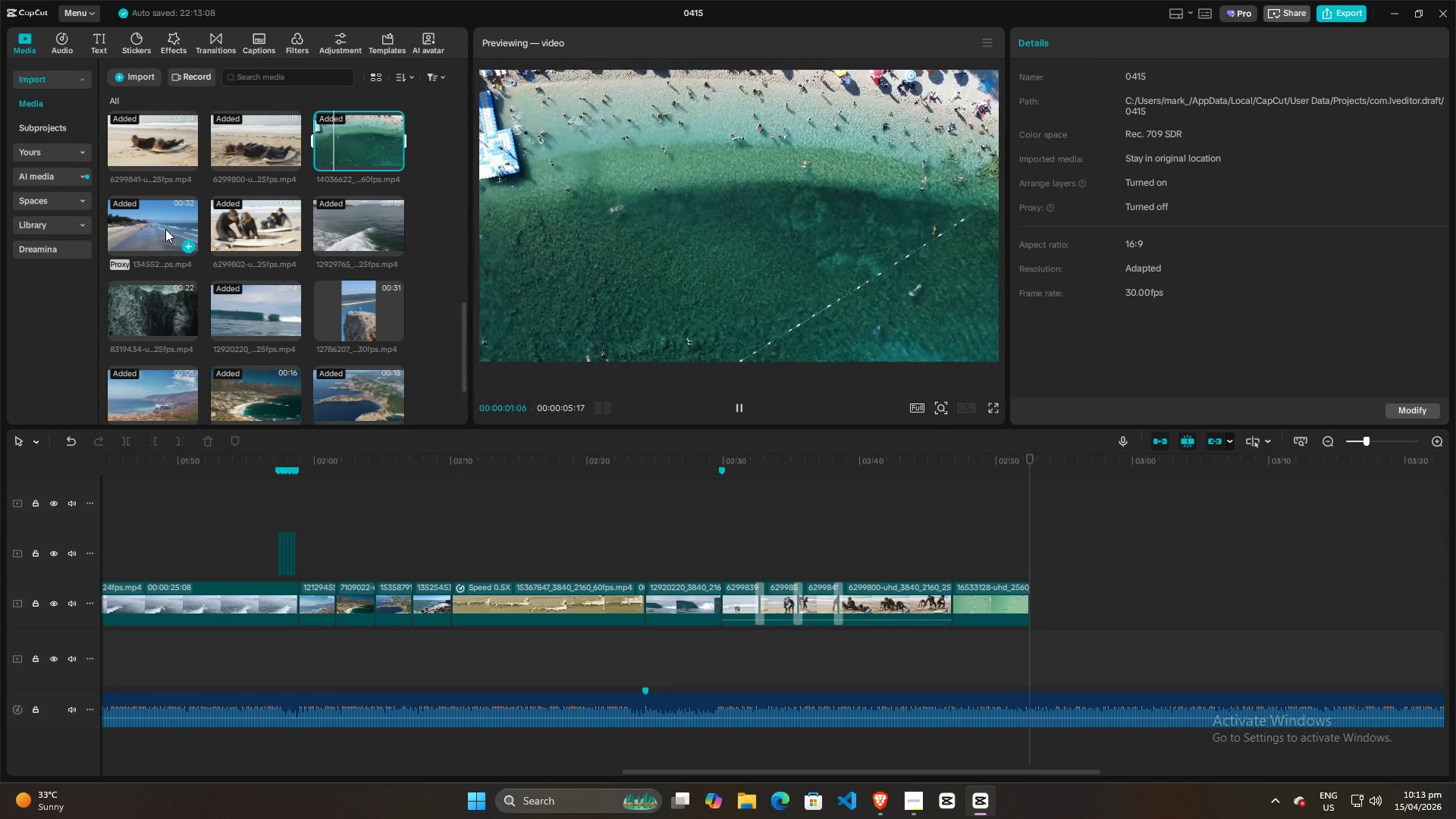 
left_click([163, 310])
 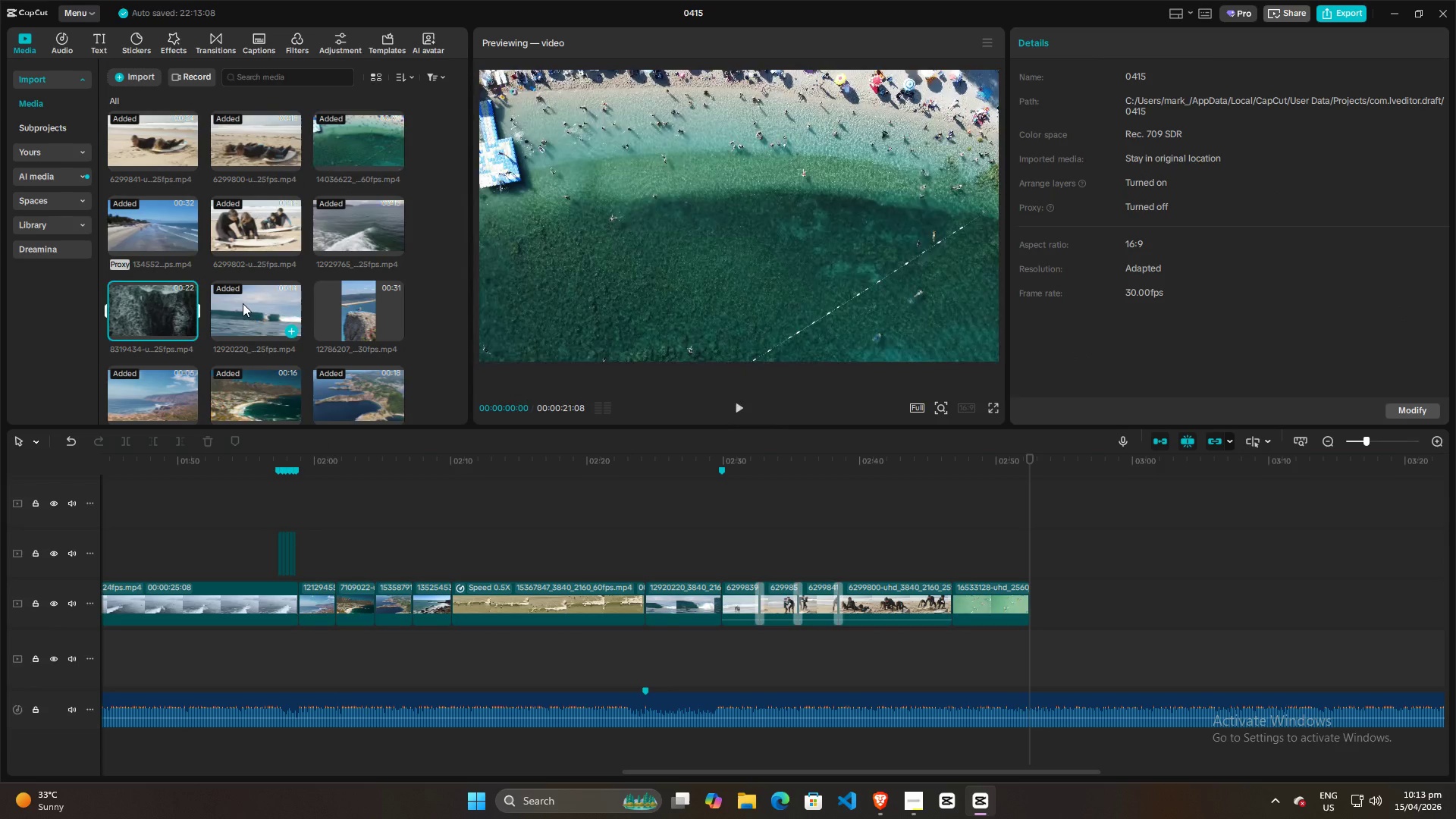 
left_click([243, 303])
 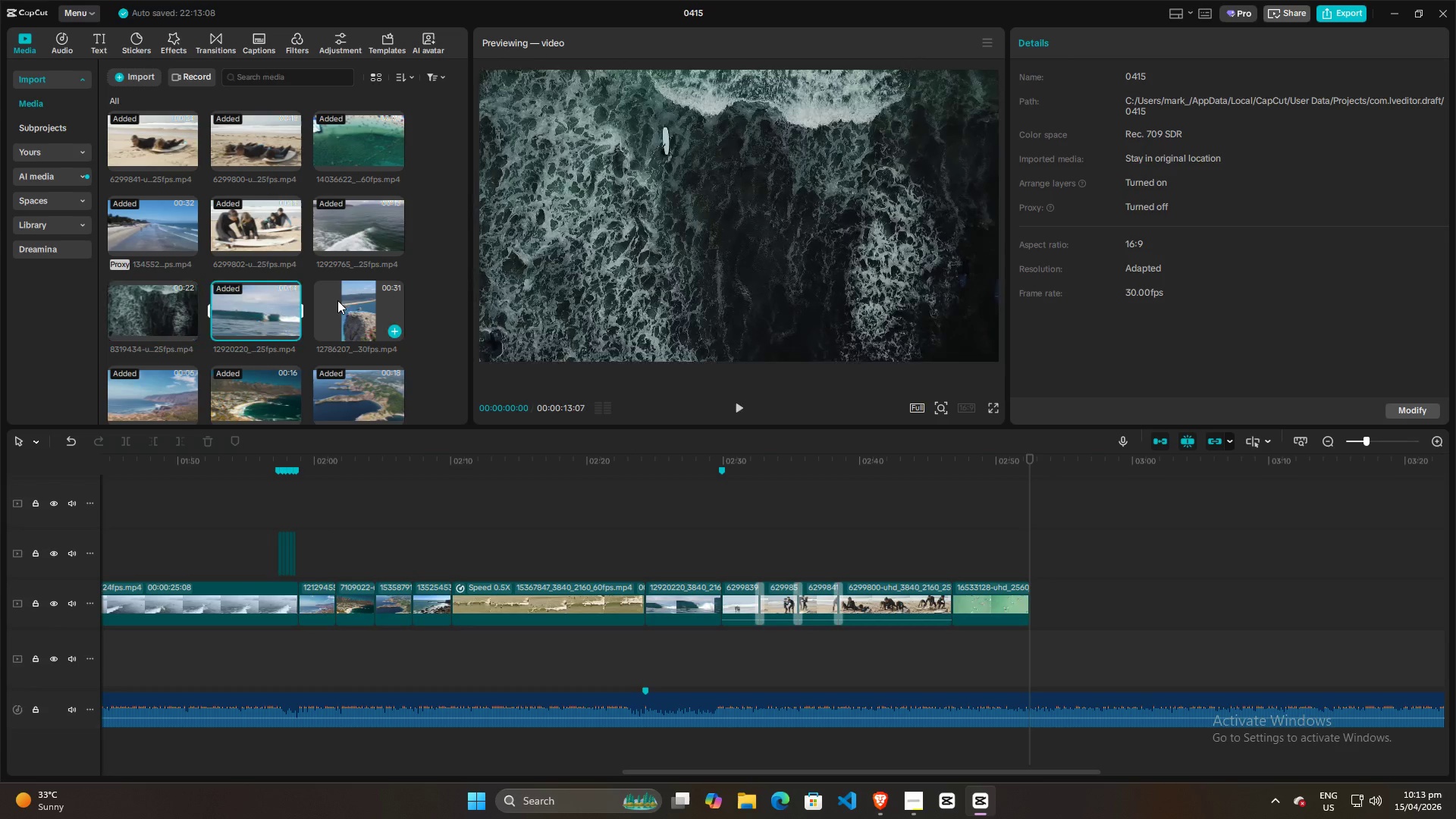 
left_click([341, 300])
 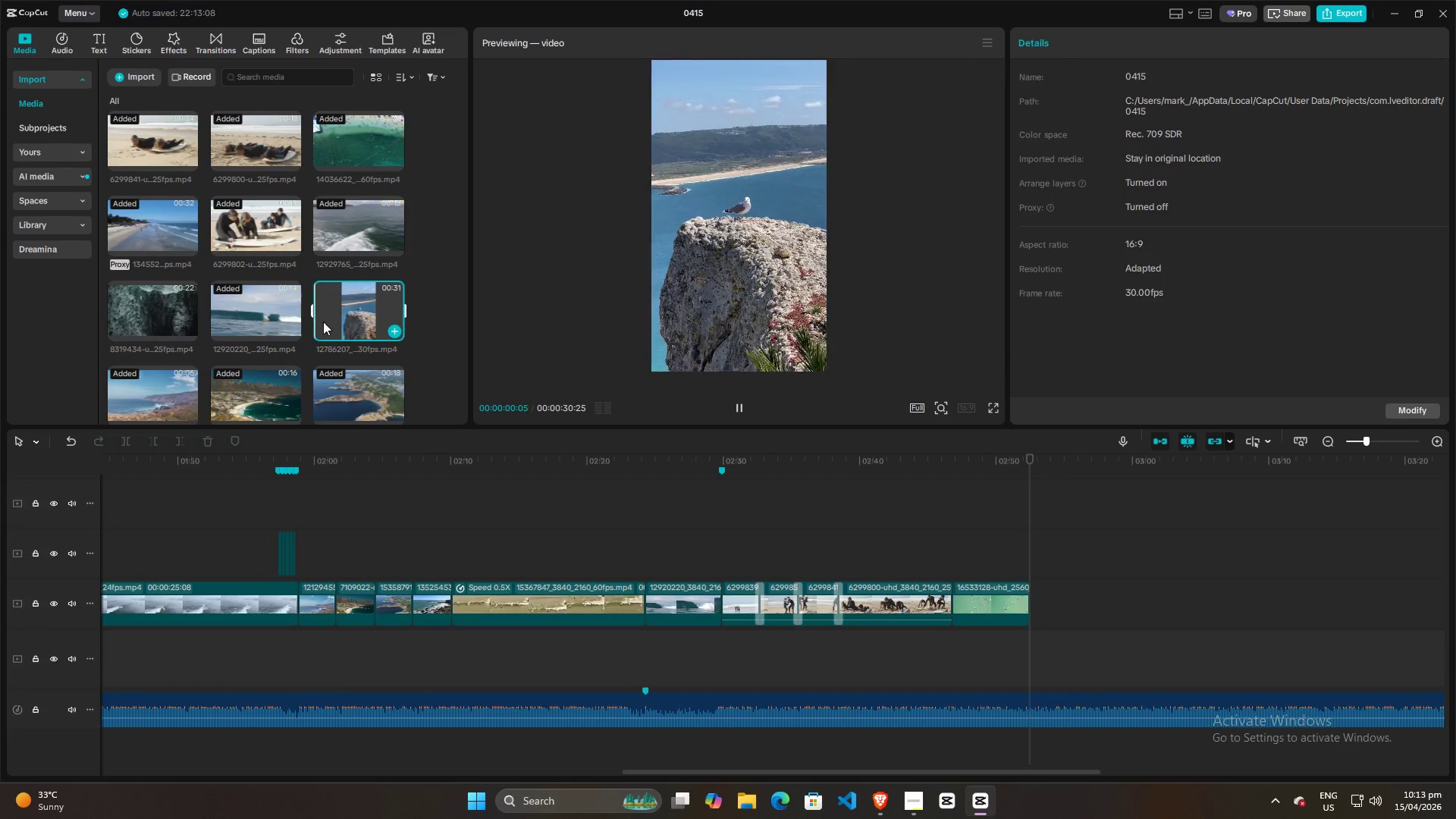 
scroll: coordinate [319, 324], scroll_direction: down, amount: 2.0
 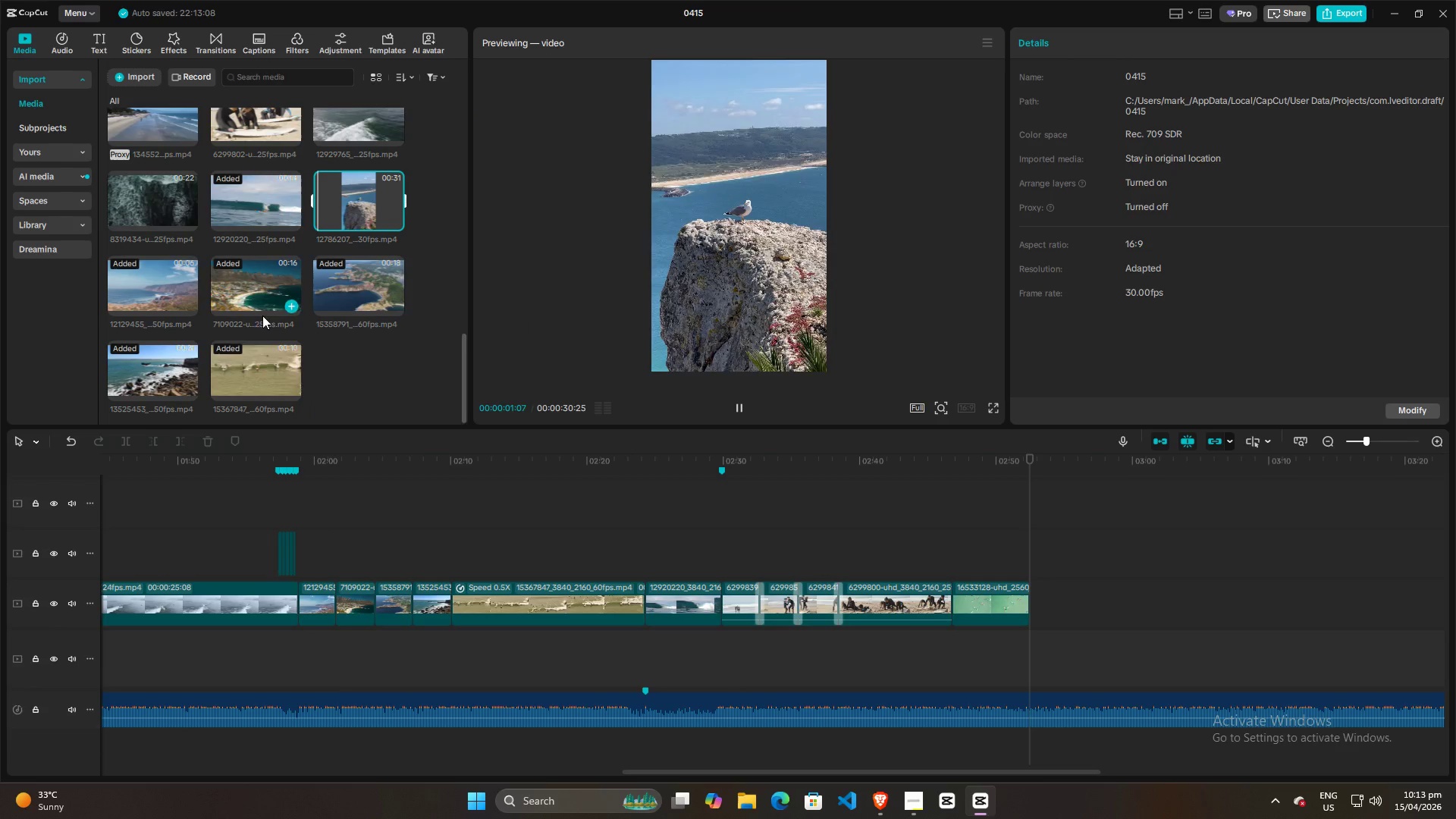 
scroll: coordinate [260, 339], scroll_direction: up, amount: 17.0
 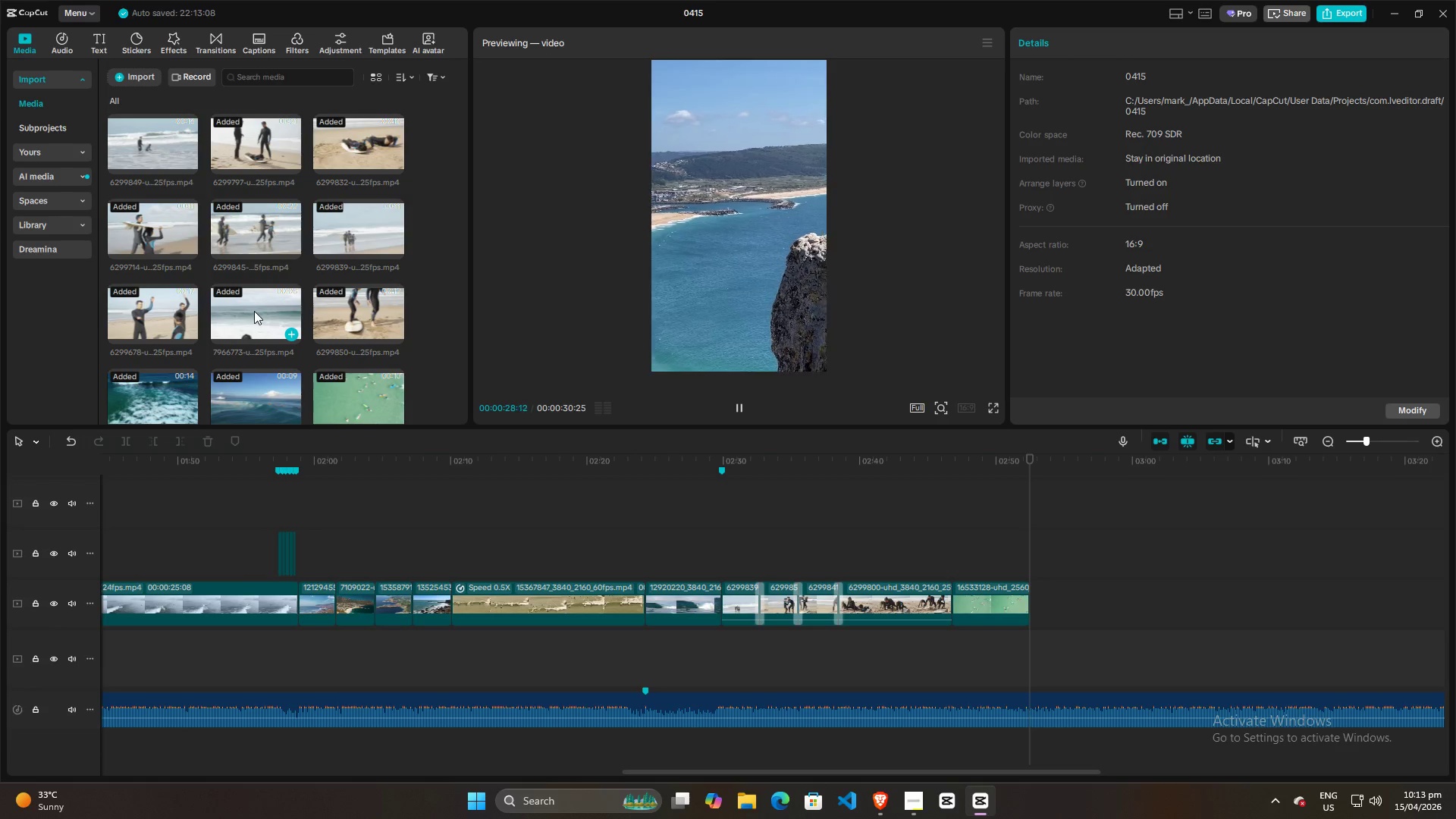 
wait(30.28)
 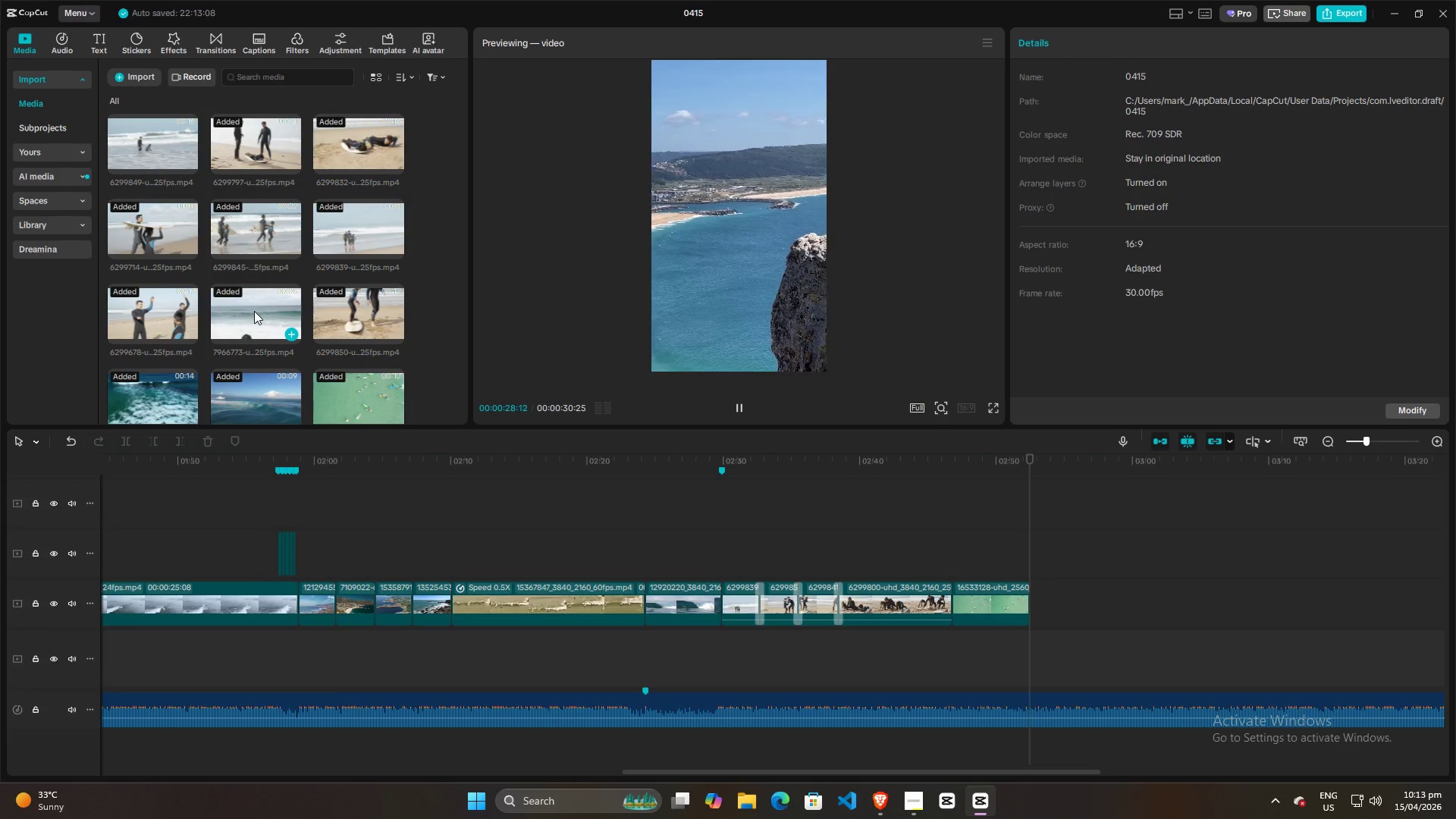 
left_click([792, 533])
 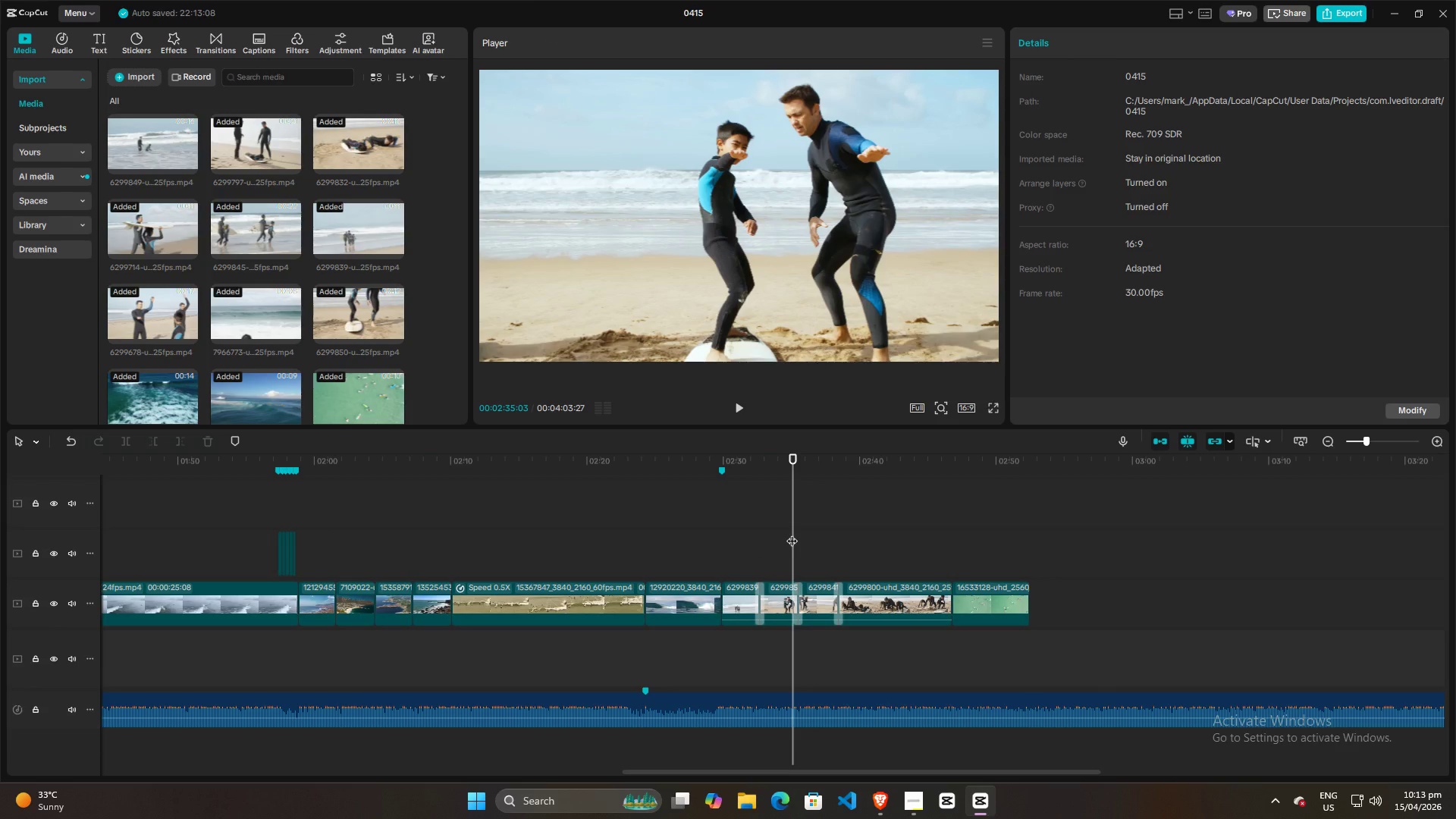 
key(Space)
 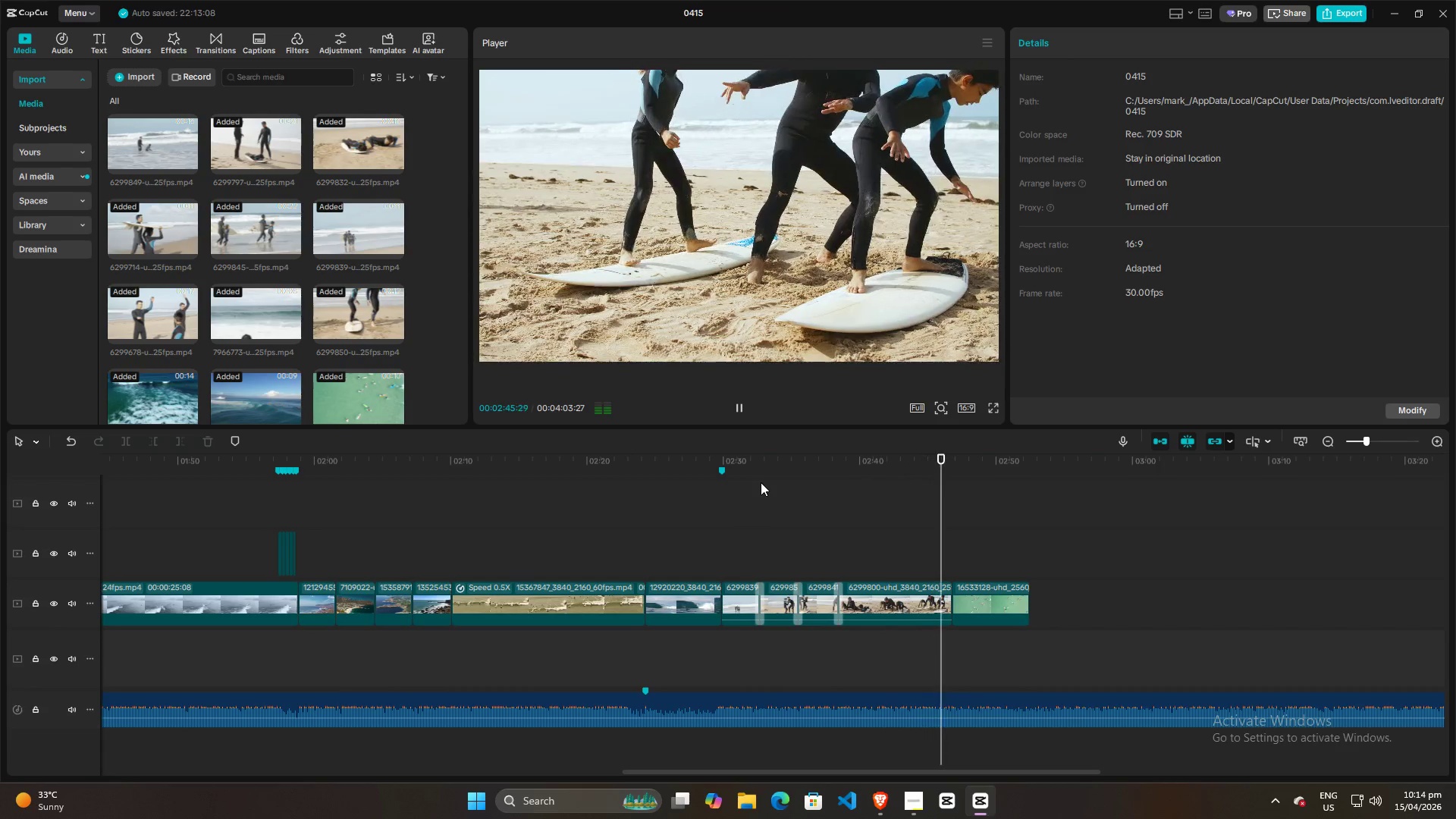 
wait(15.94)
 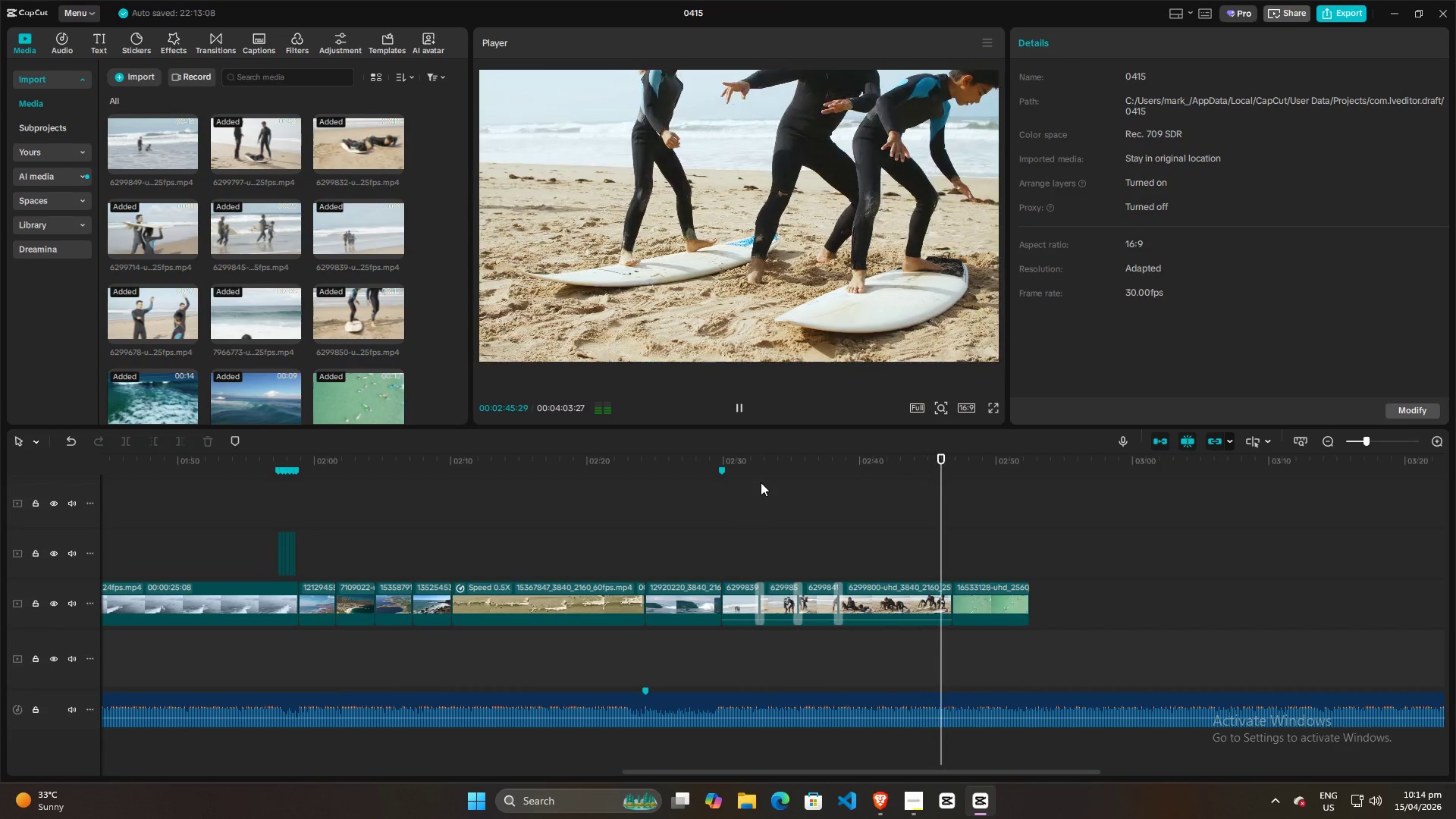 
key(Space)
 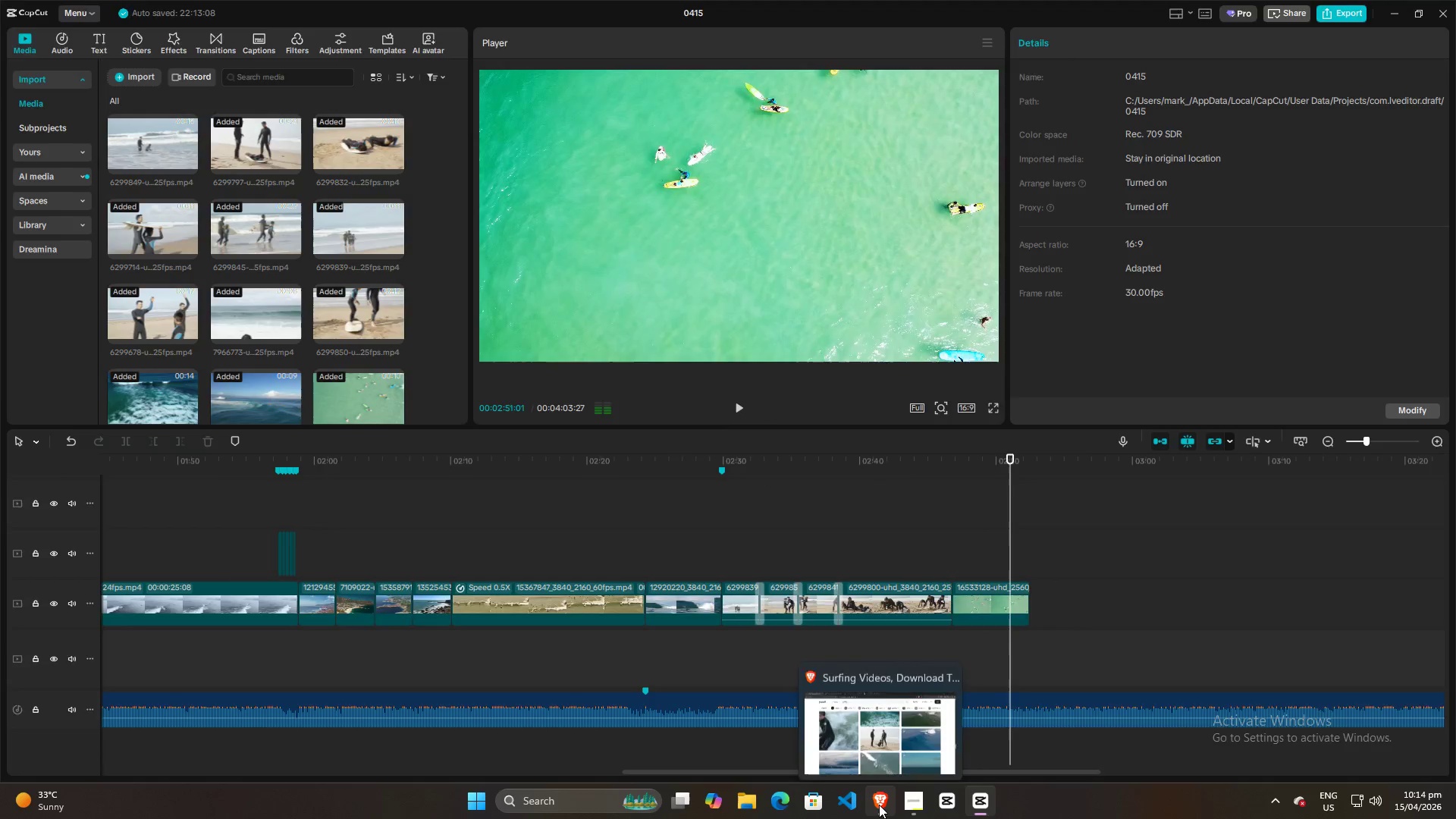 
left_click([879, 805])
 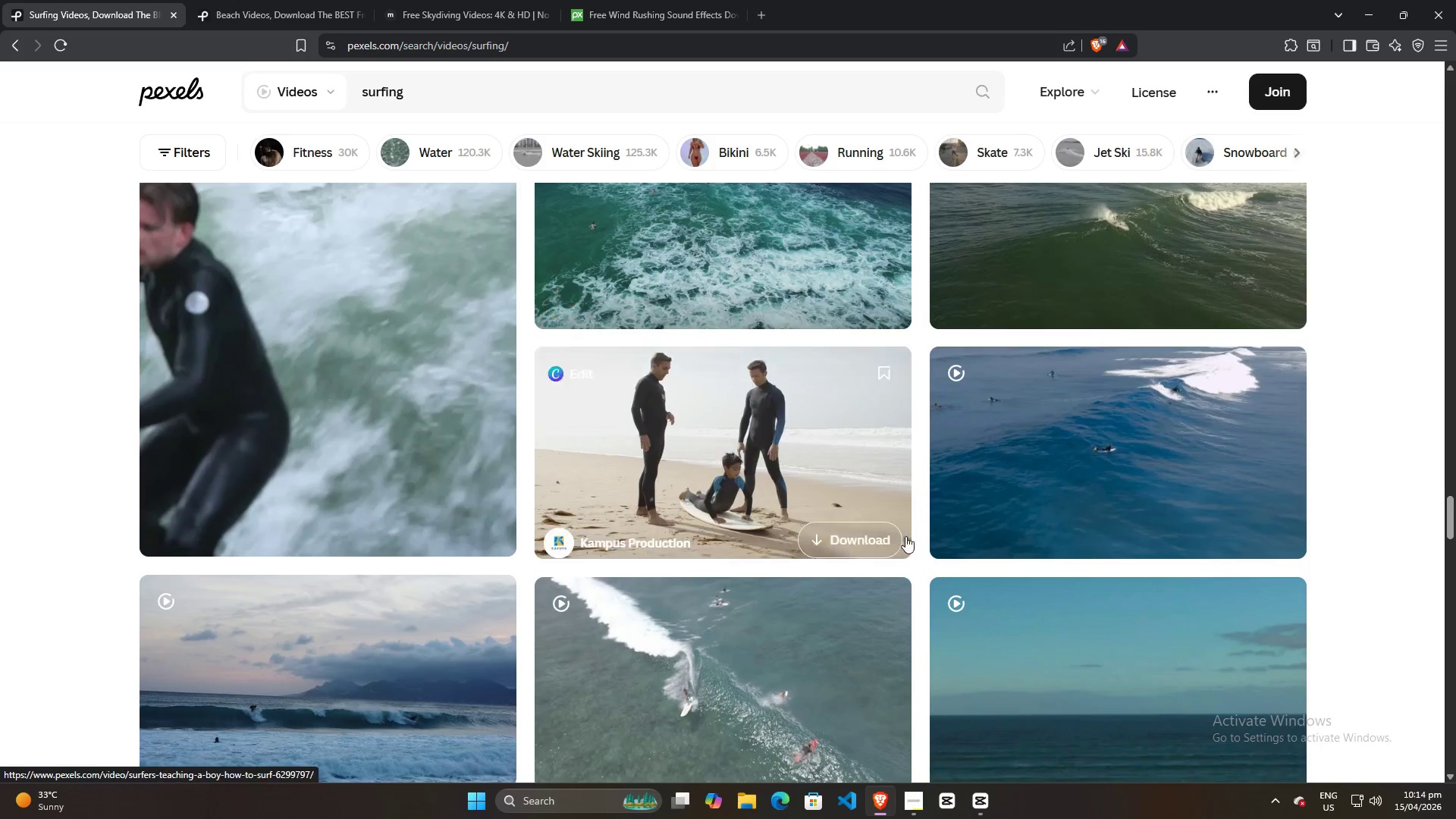 
scroll: coordinate [933, 553], scroll_direction: down, amount: 6.0
 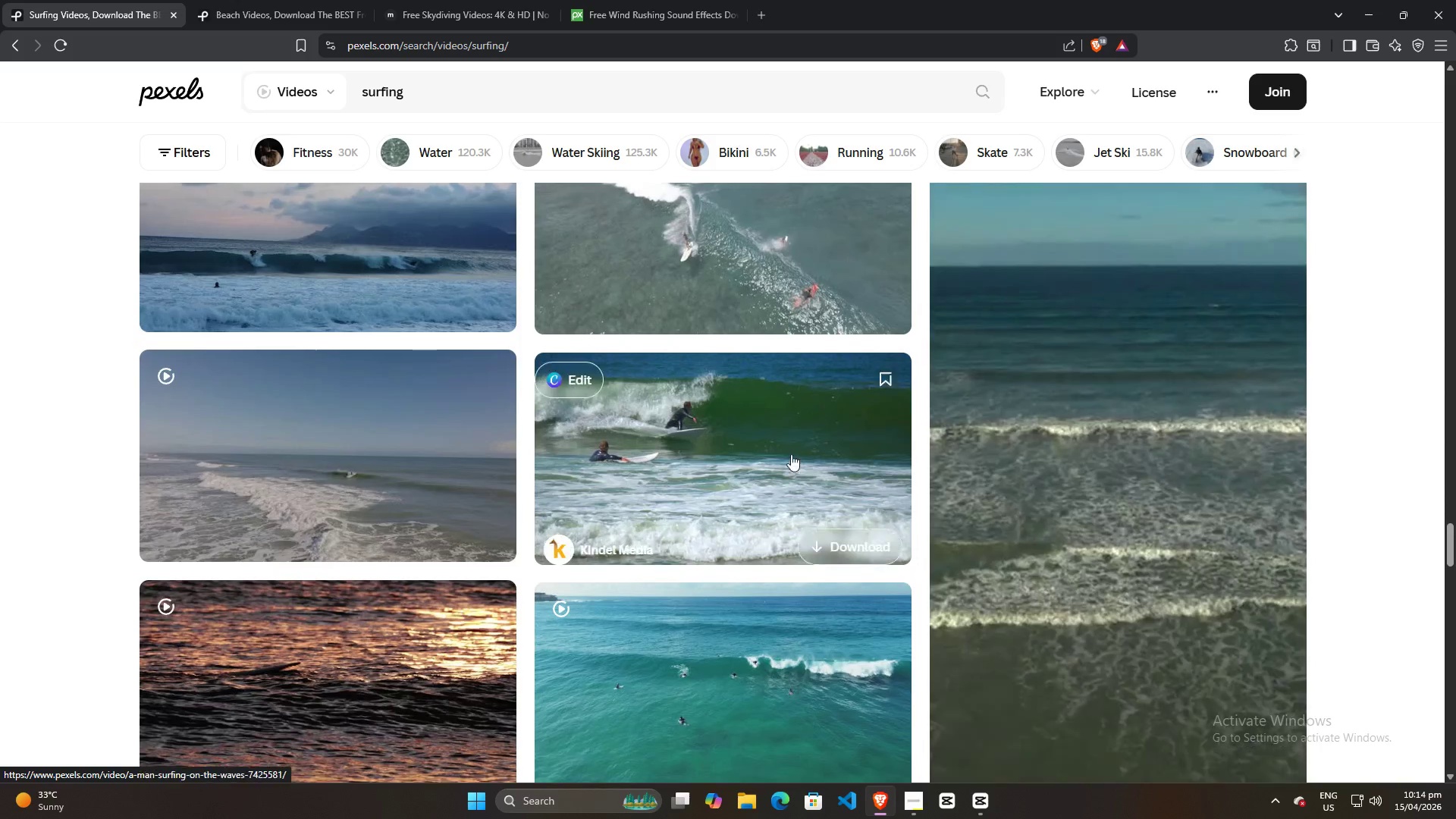 
mouse_move([758, 456])
 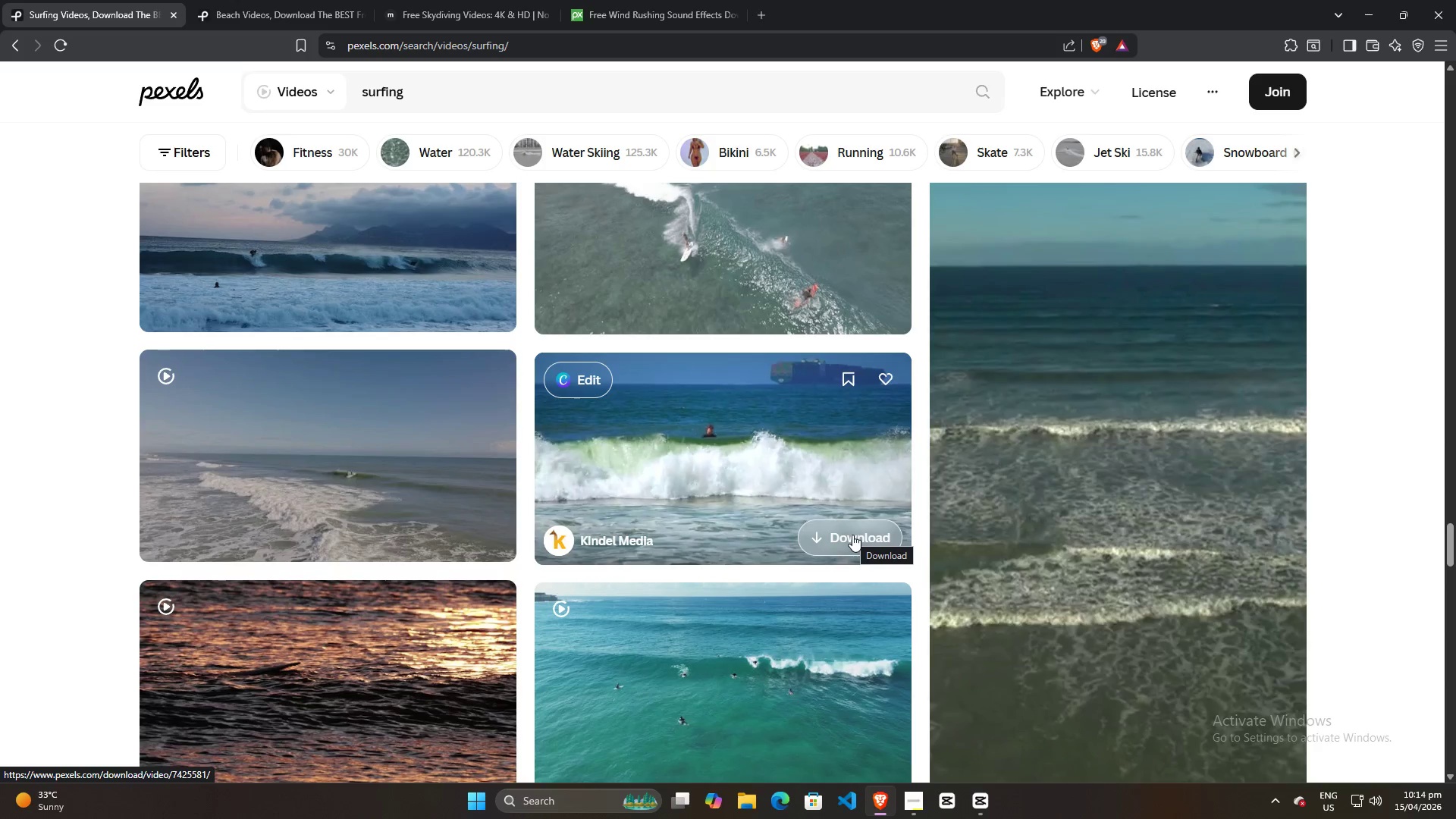 
scroll: coordinate [752, 282], scroll_direction: up, amount: 2.0
 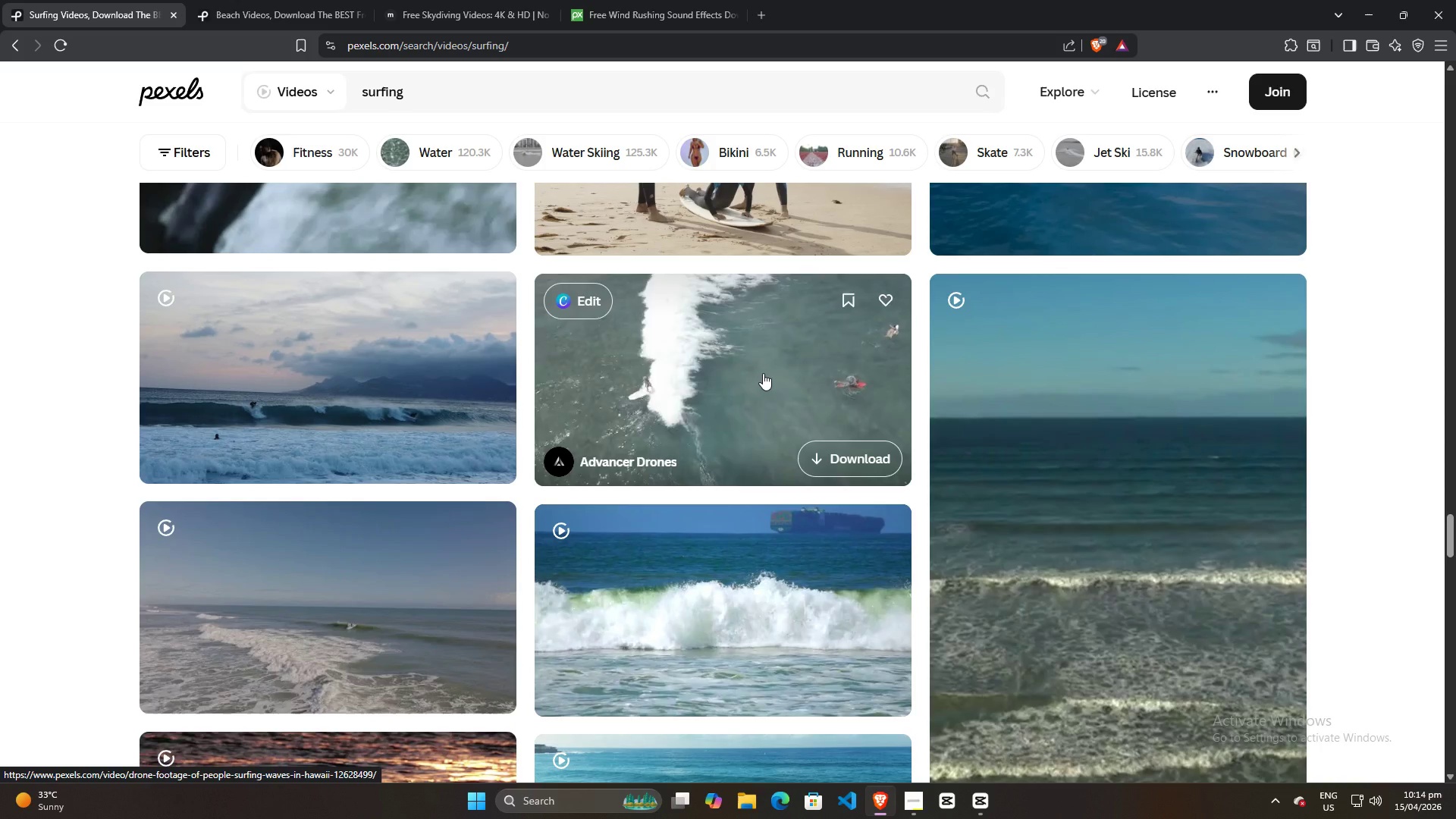 
wait(6.72)
 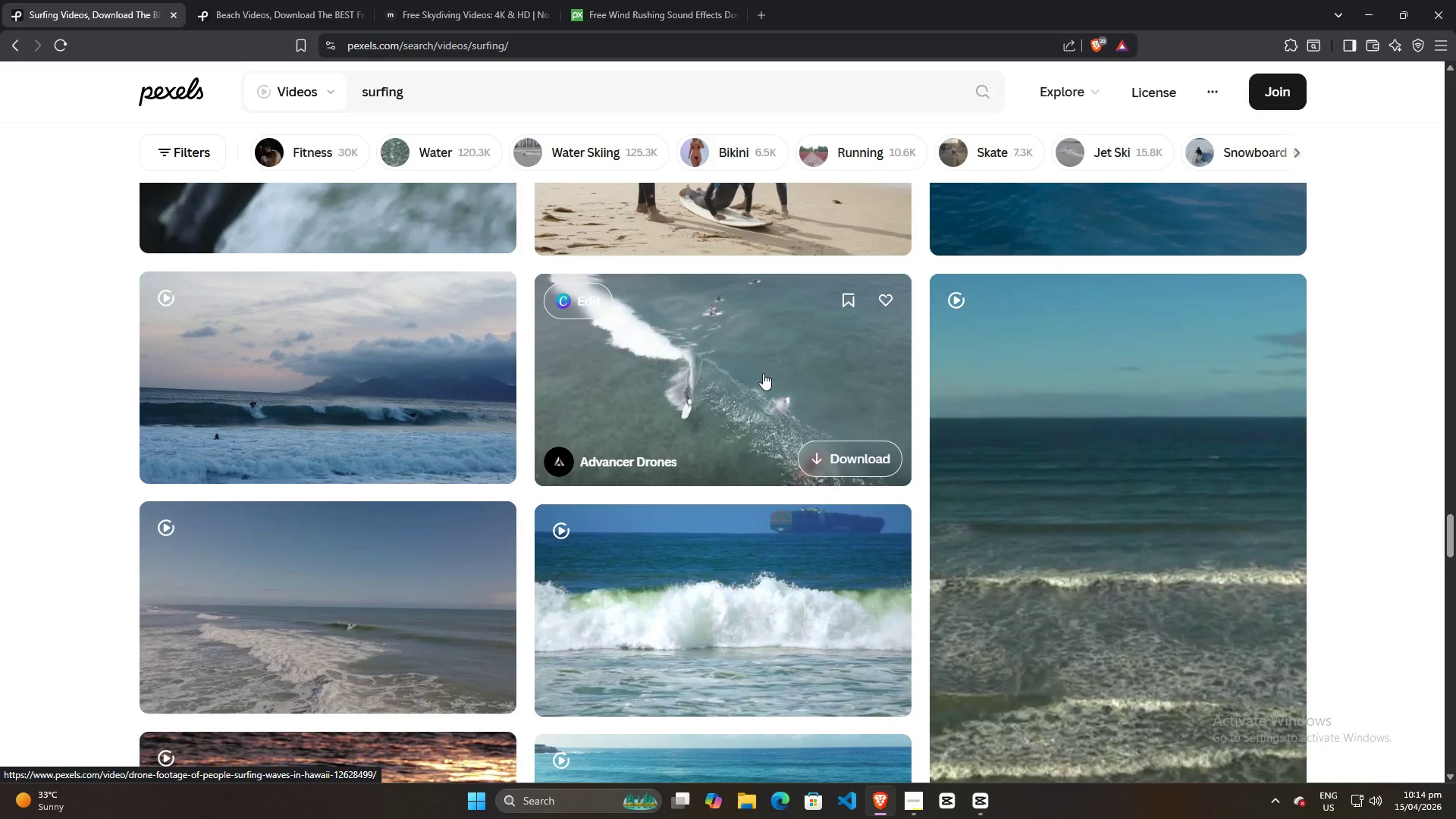 
scroll: coordinate [370, 460], scroll_direction: down, amount: 9.0
 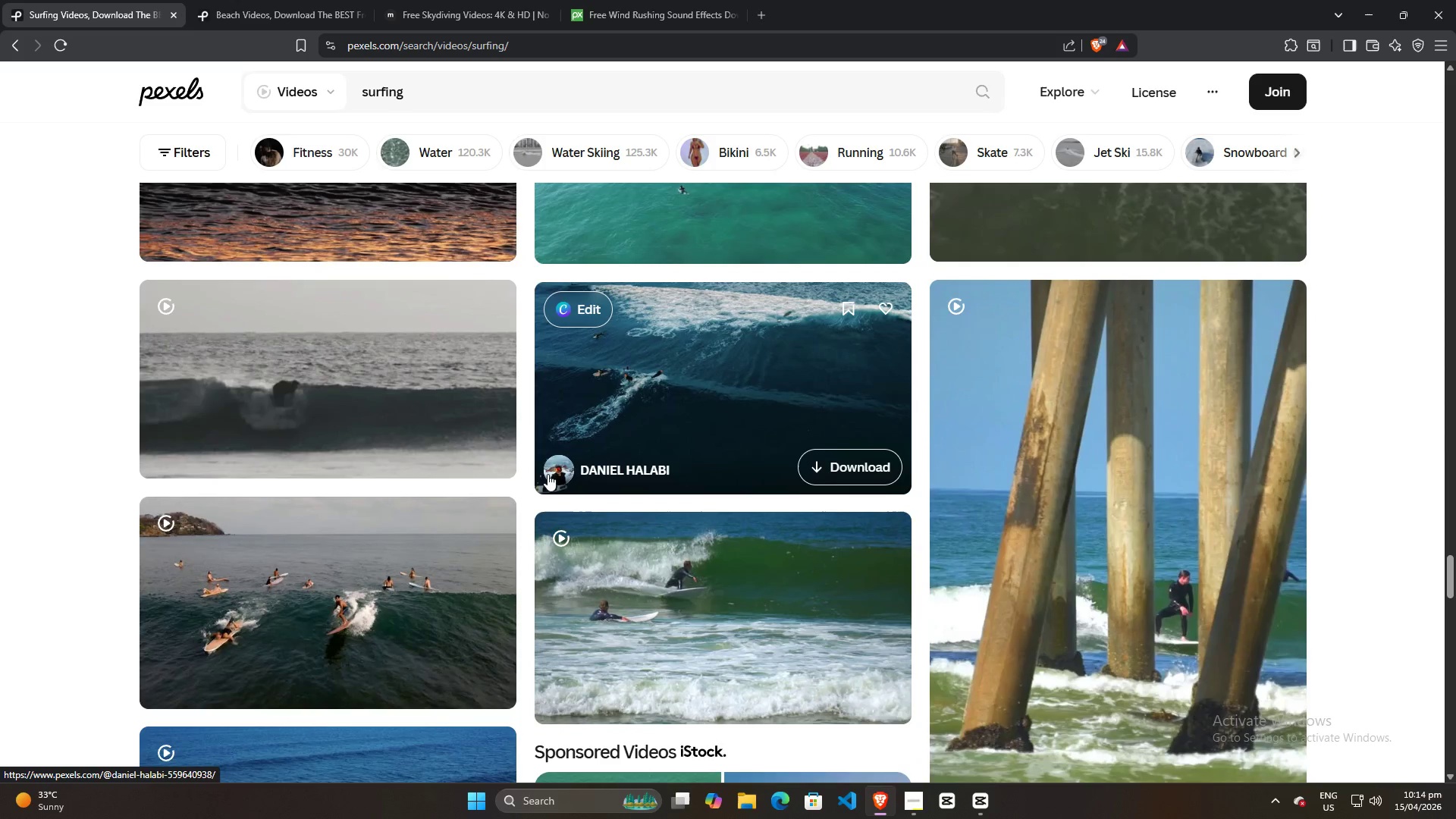 
scroll: coordinate [550, 472], scroll_direction: up, amount: 7.0
 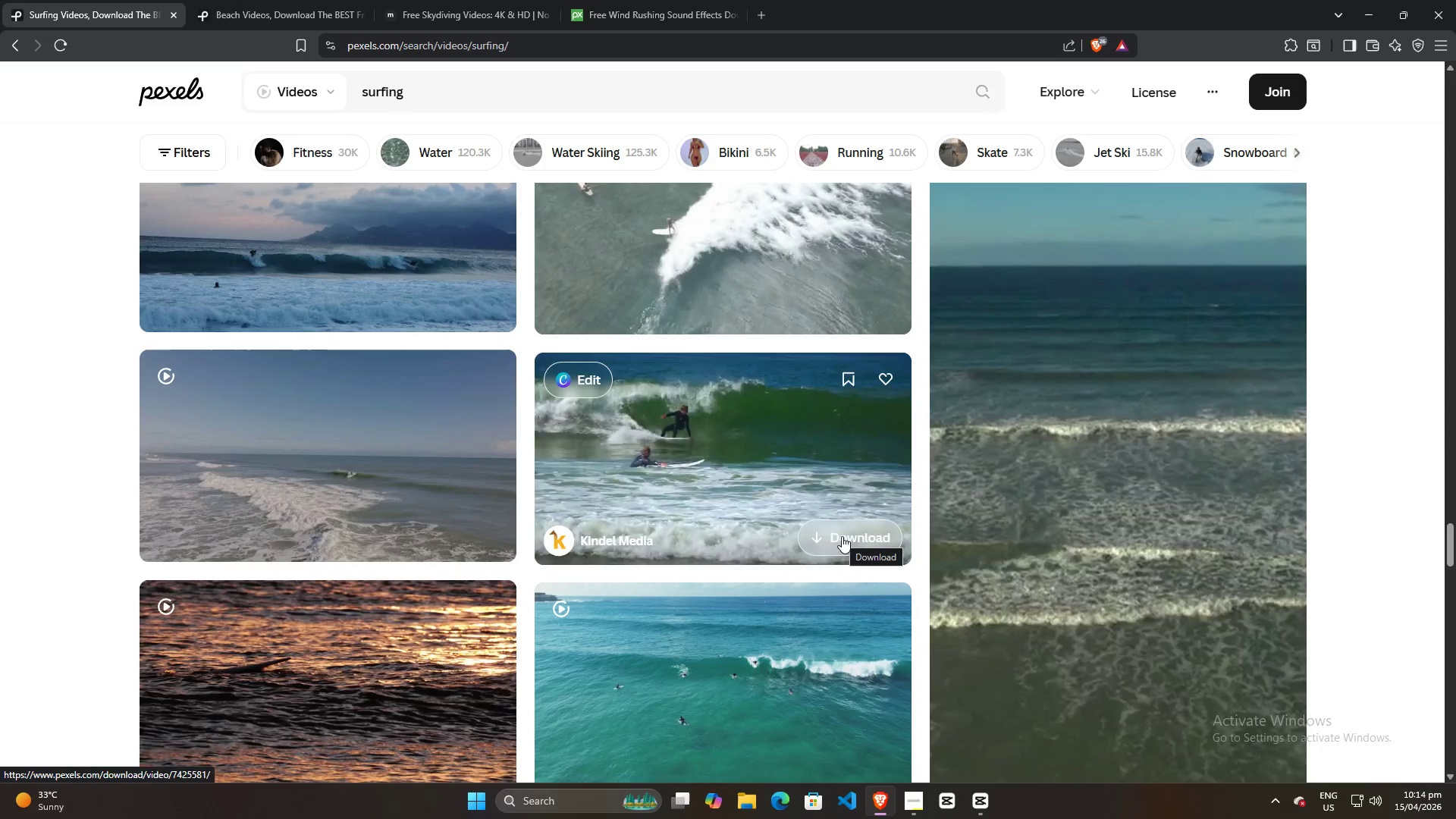 
left_click([842, 536])
 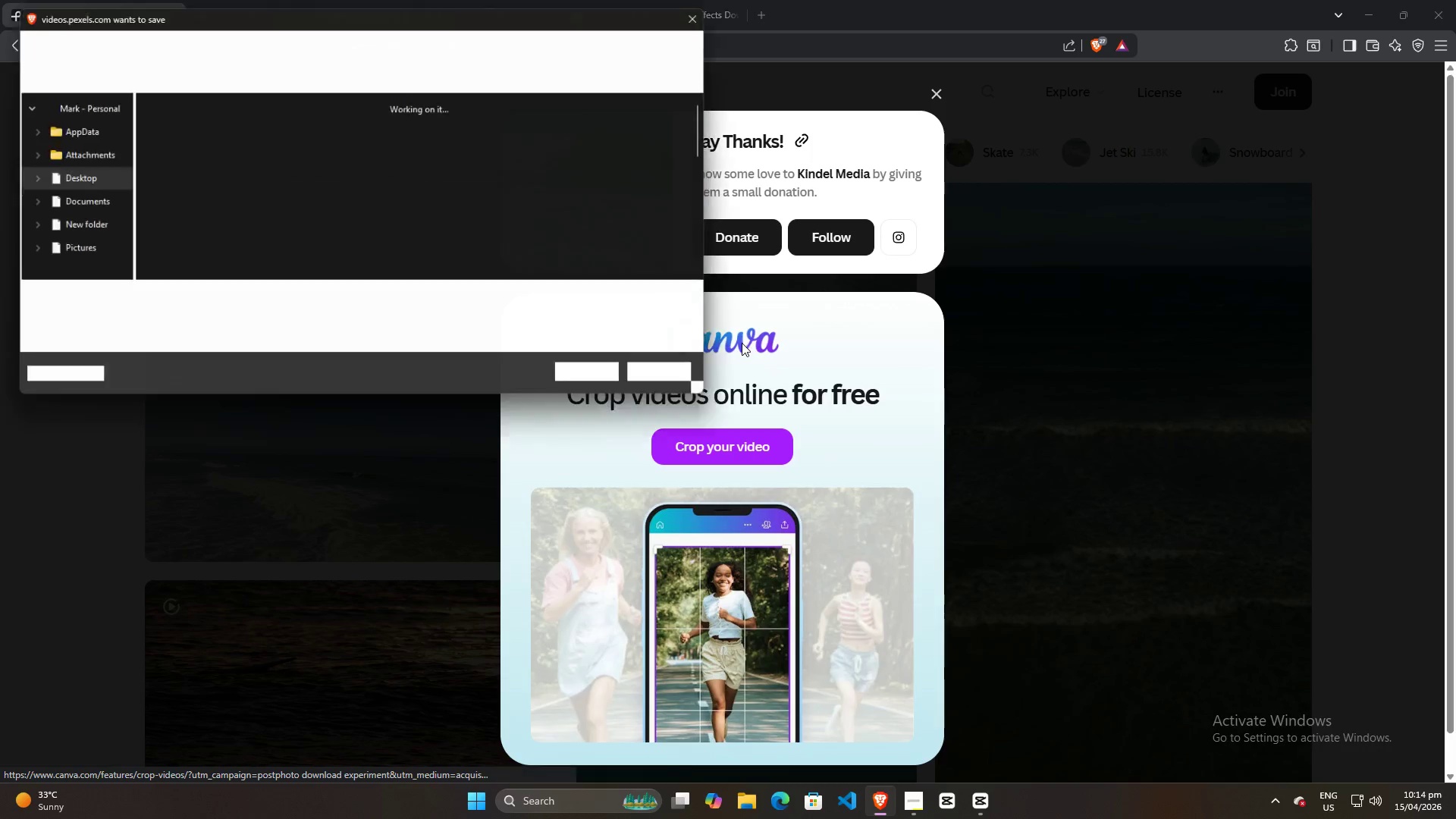 
left_click([597, 379])
 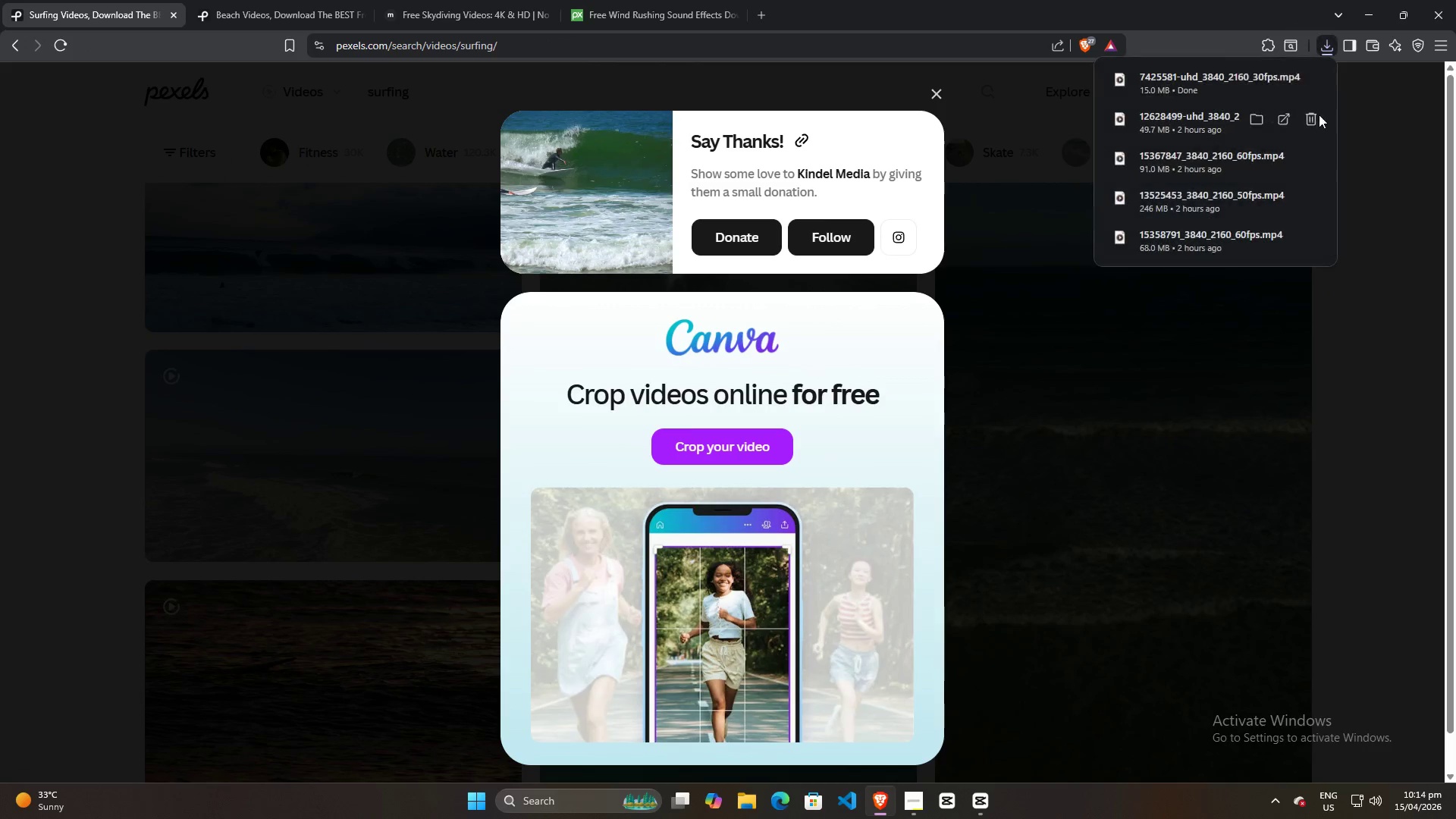 
left_click_drag(start_coordinate=[1197, 93], to_coordinate=[438, 384])
 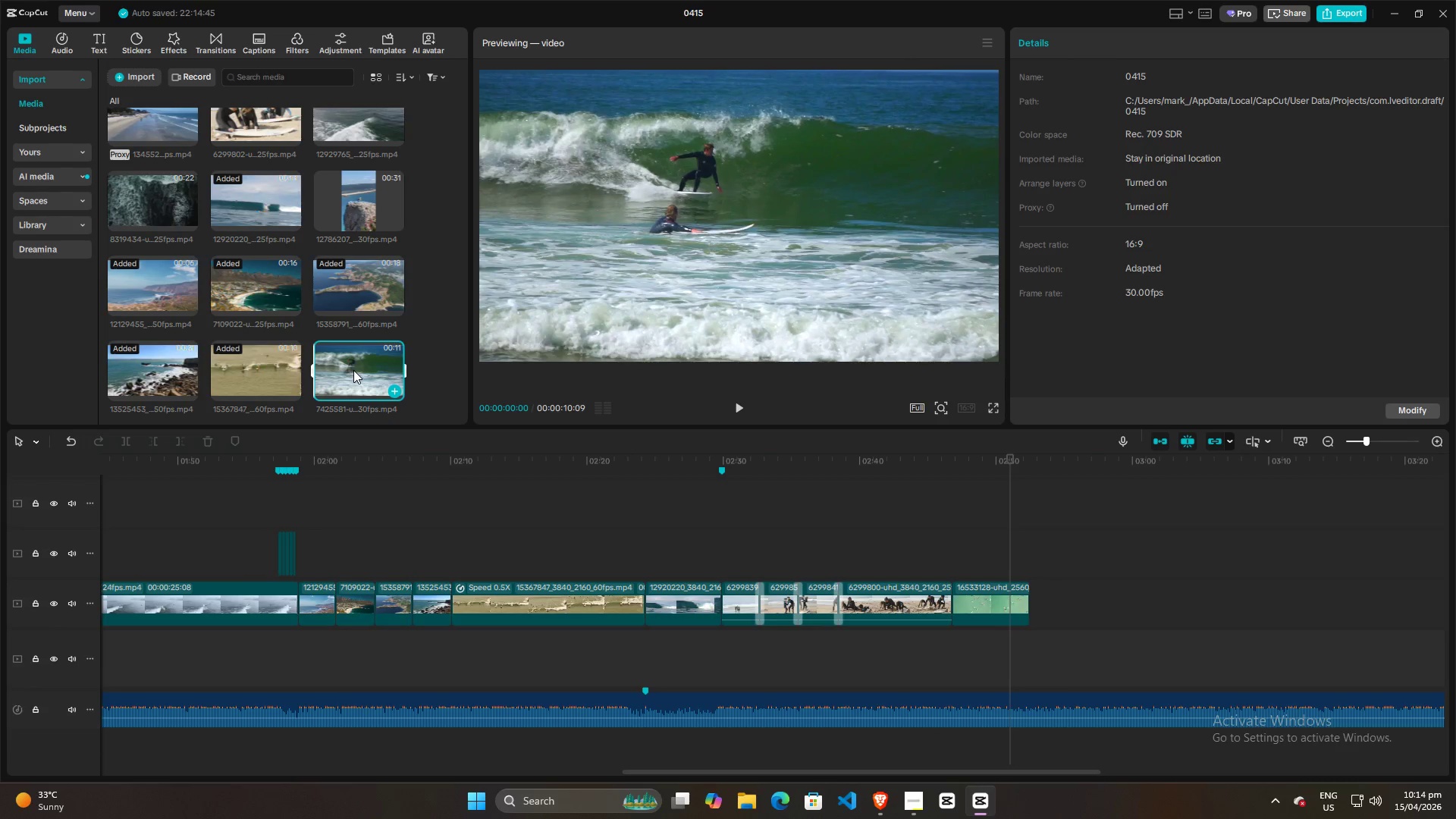 
left_click_drag(start_coordinate=[353, 370], to_coordinate=[1032, 607])
 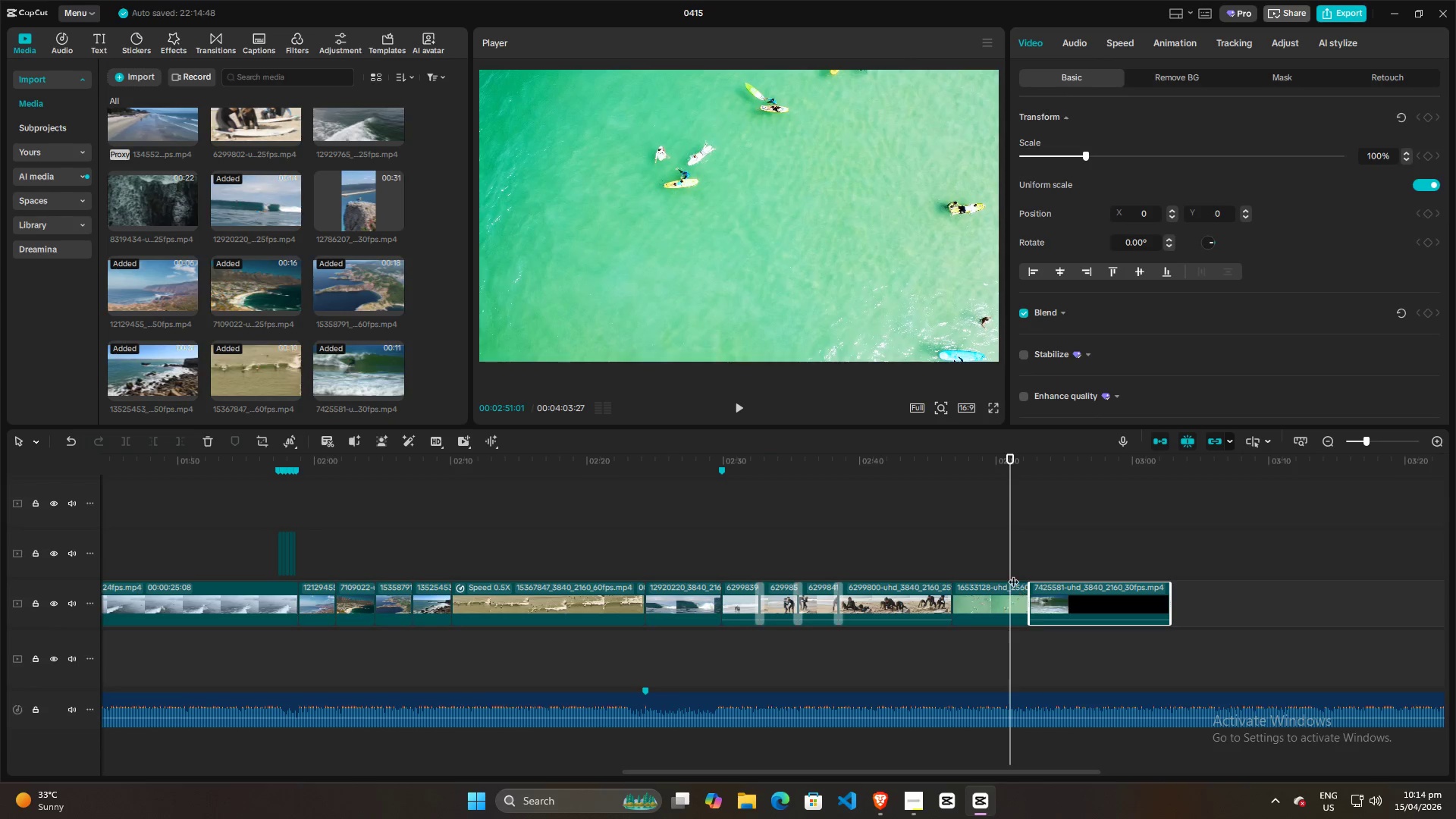 
key(Space)
 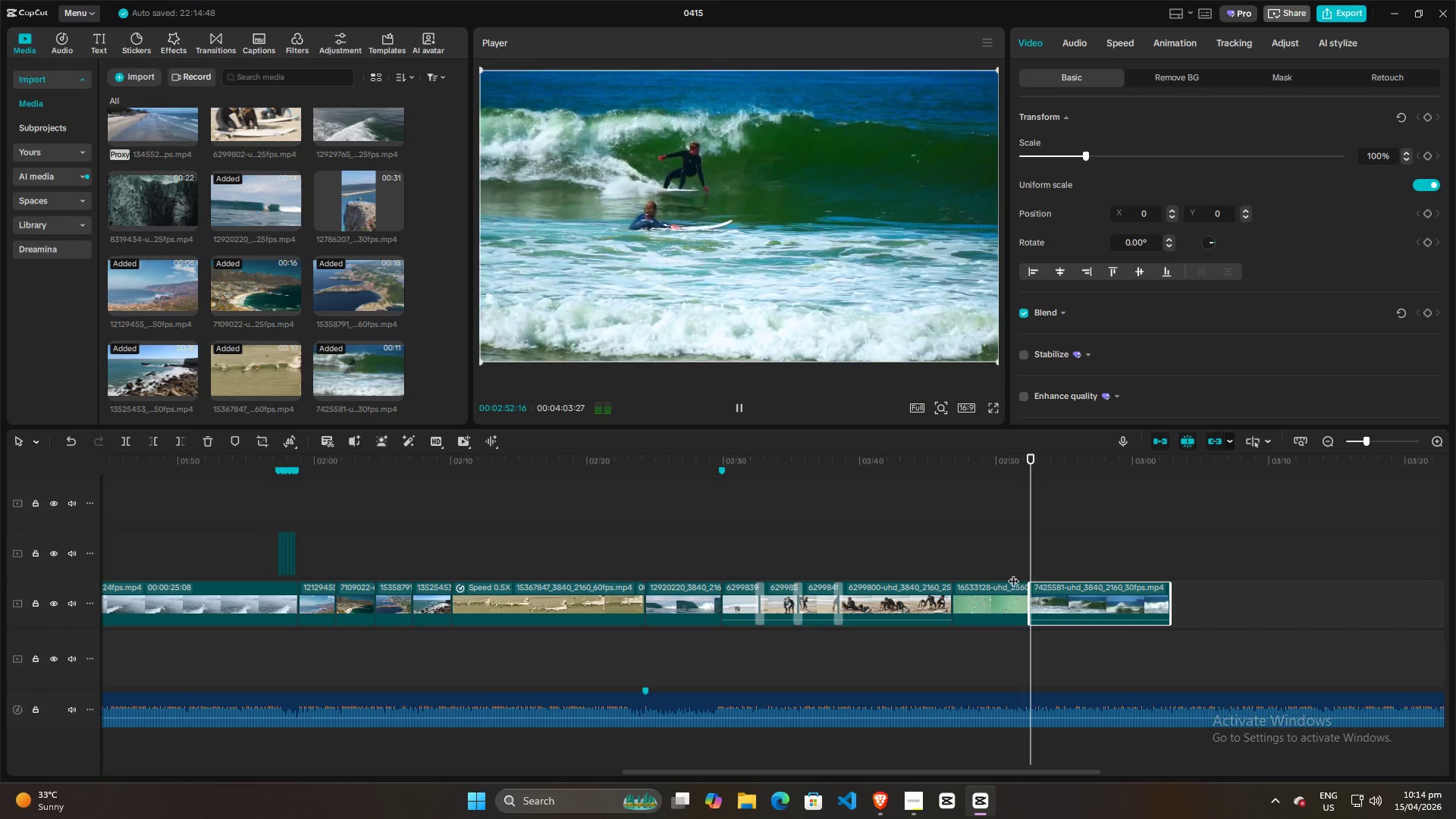 
key(Space)
 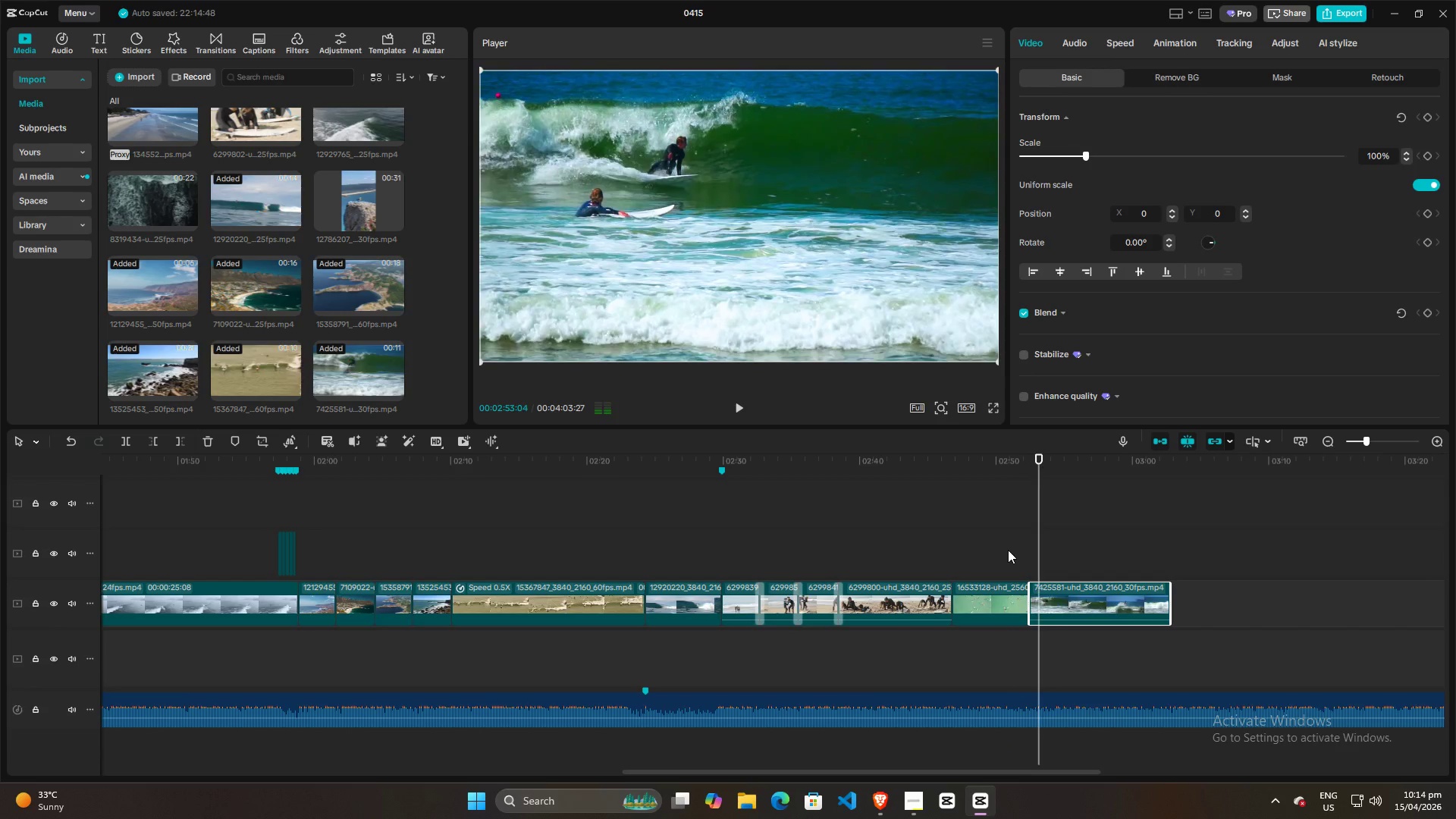 
left_click([1008, 550])
 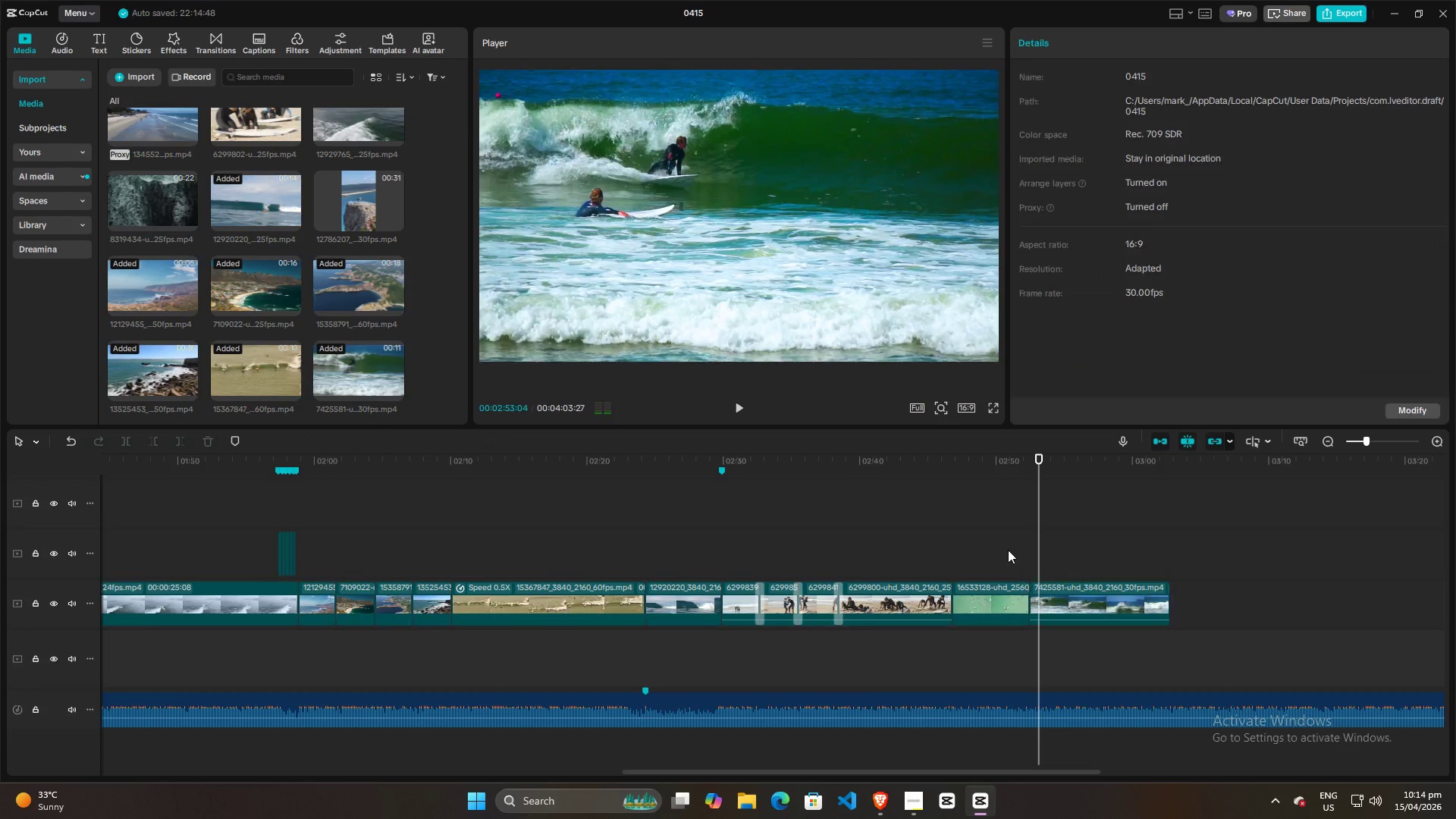 
key(Space)
 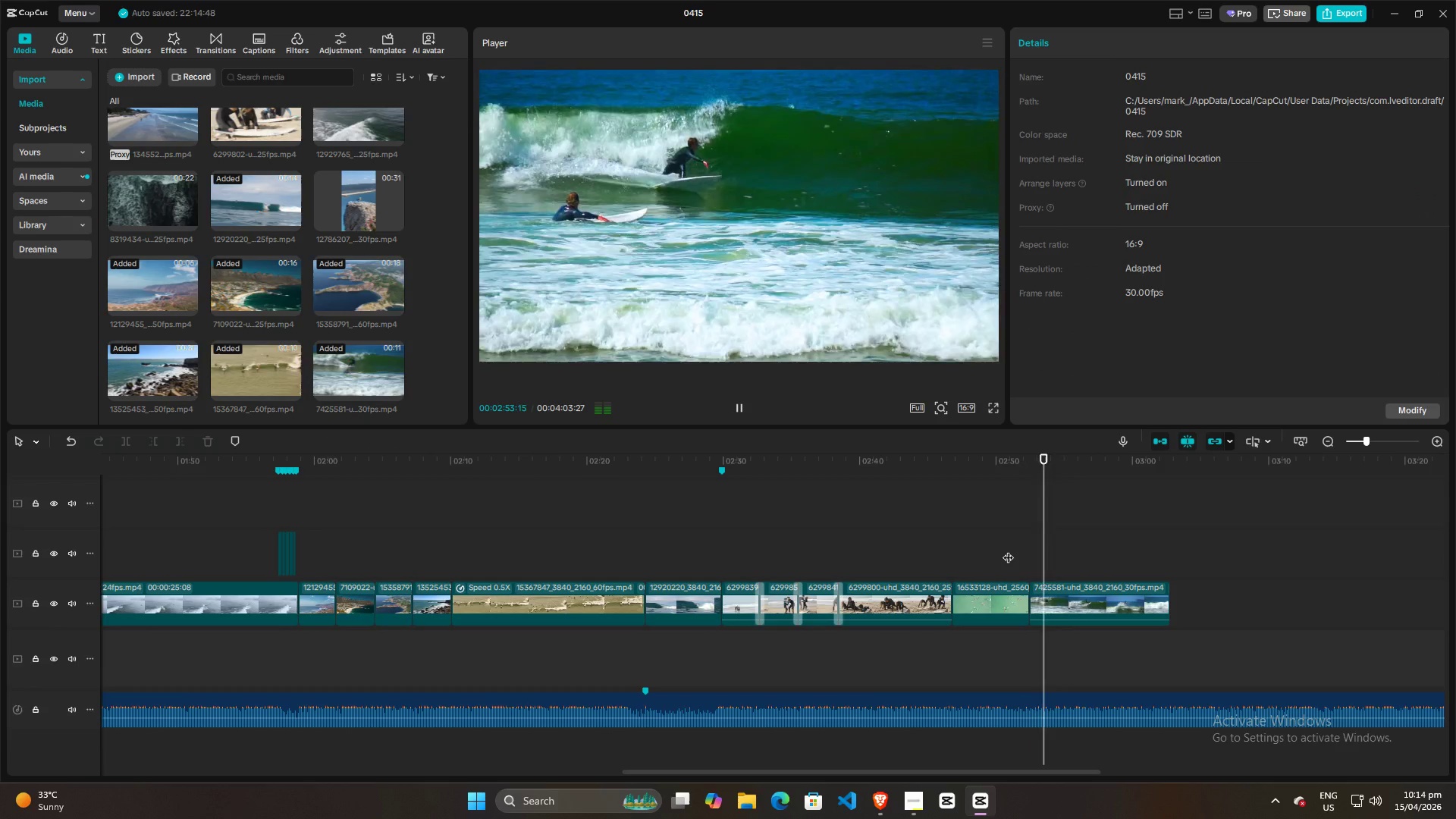 
left_click([936, 549])
 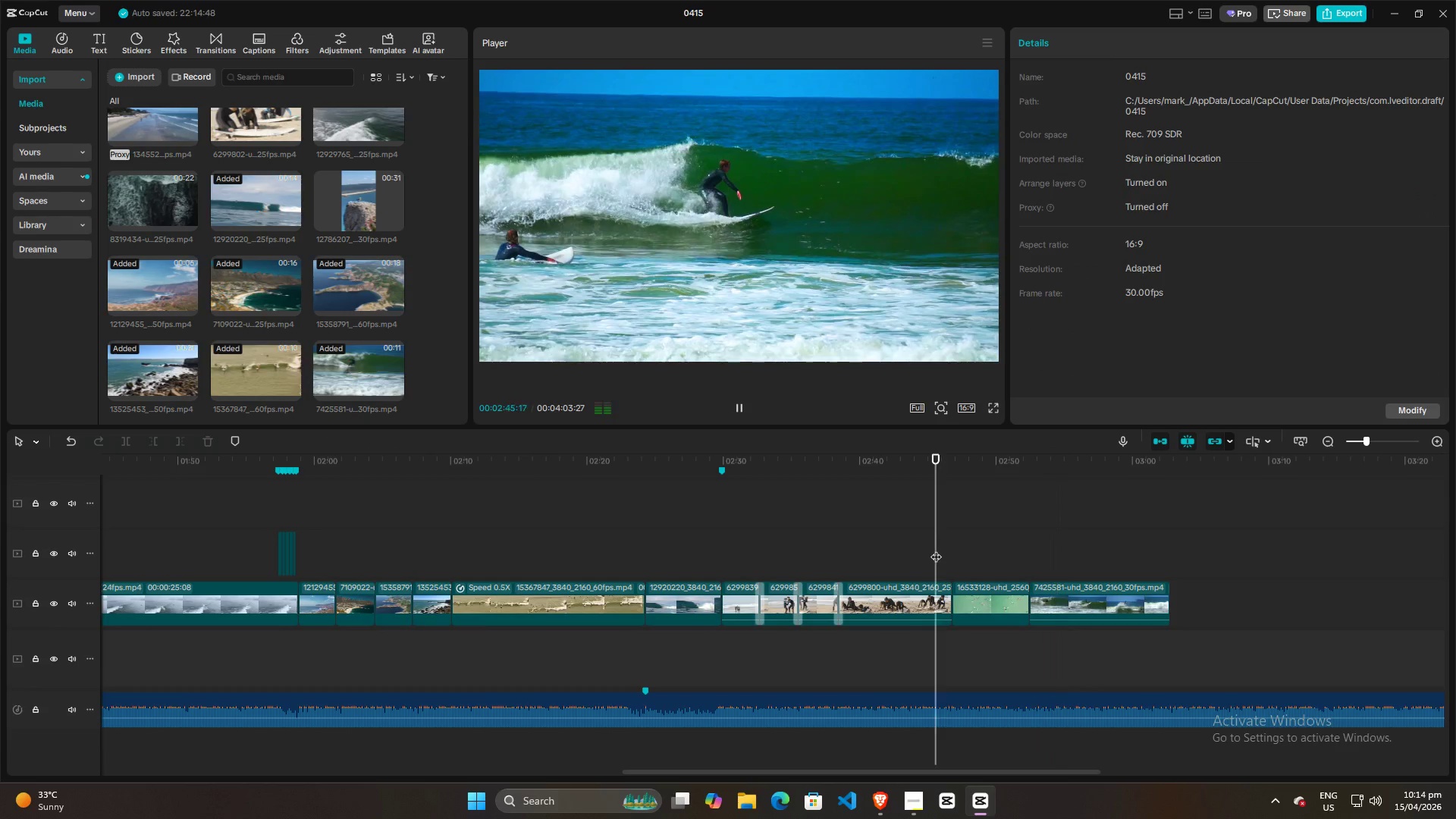 
key(Space)
 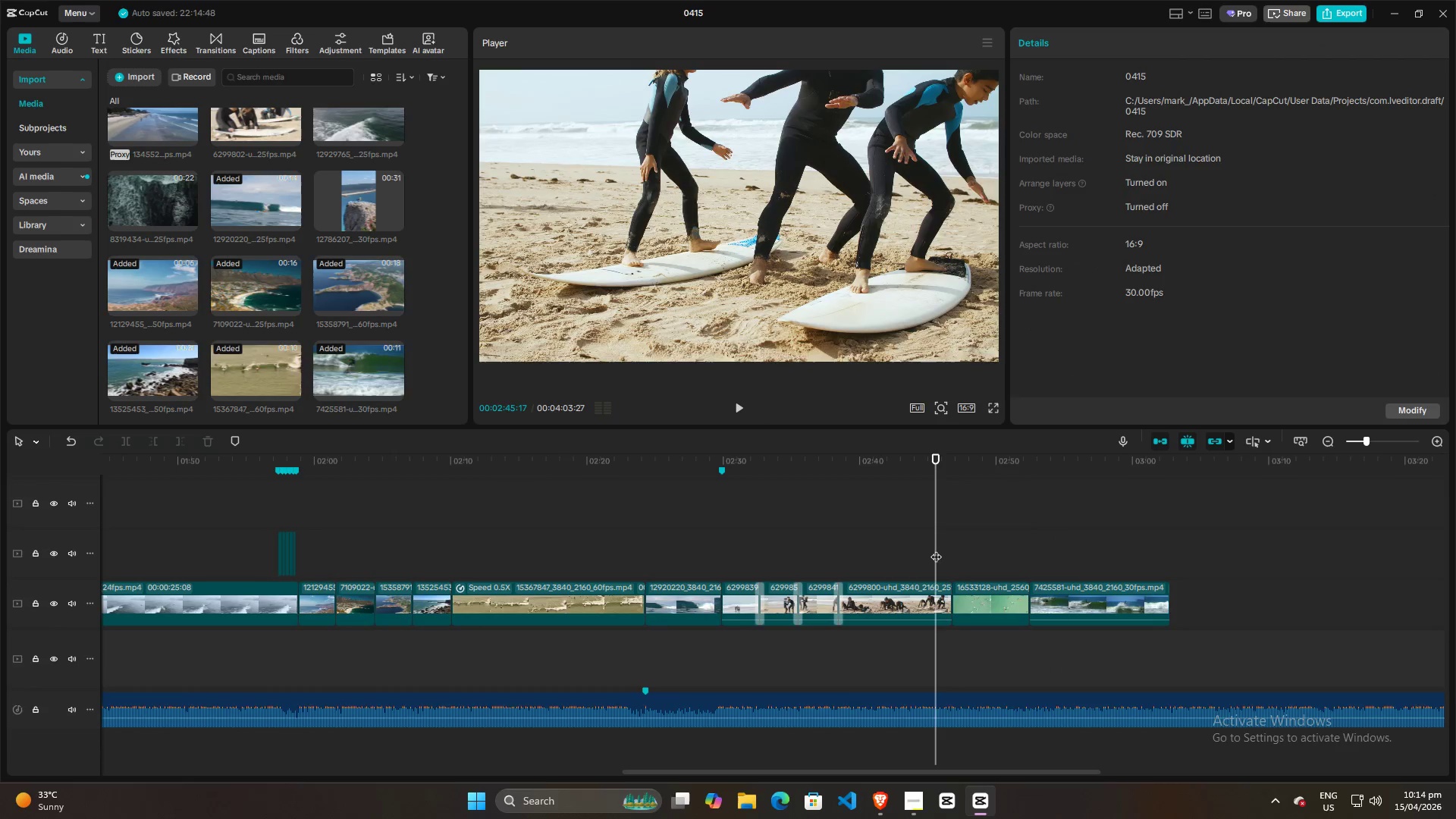 
key(Space)
 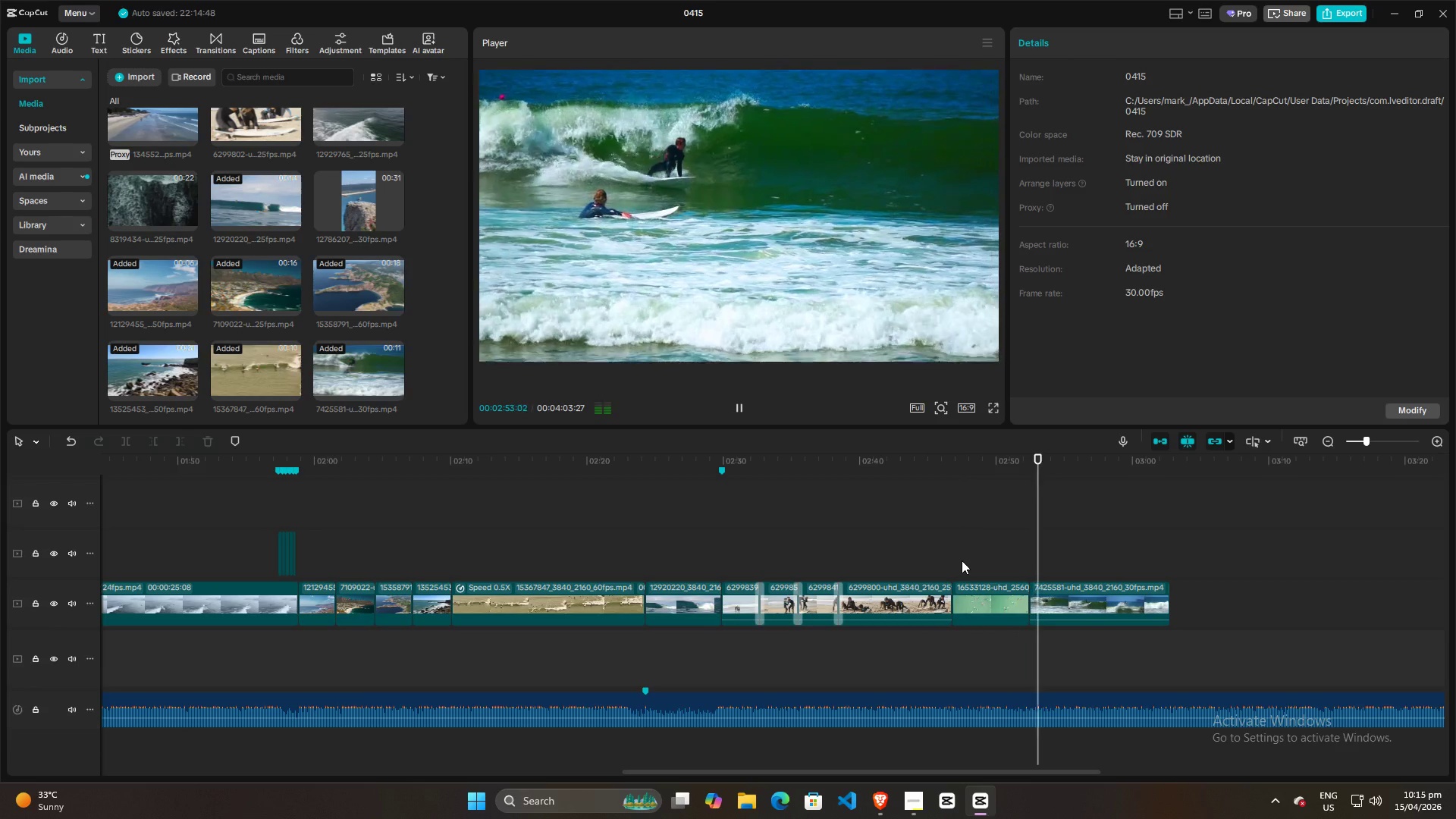 
wait(12.59)
 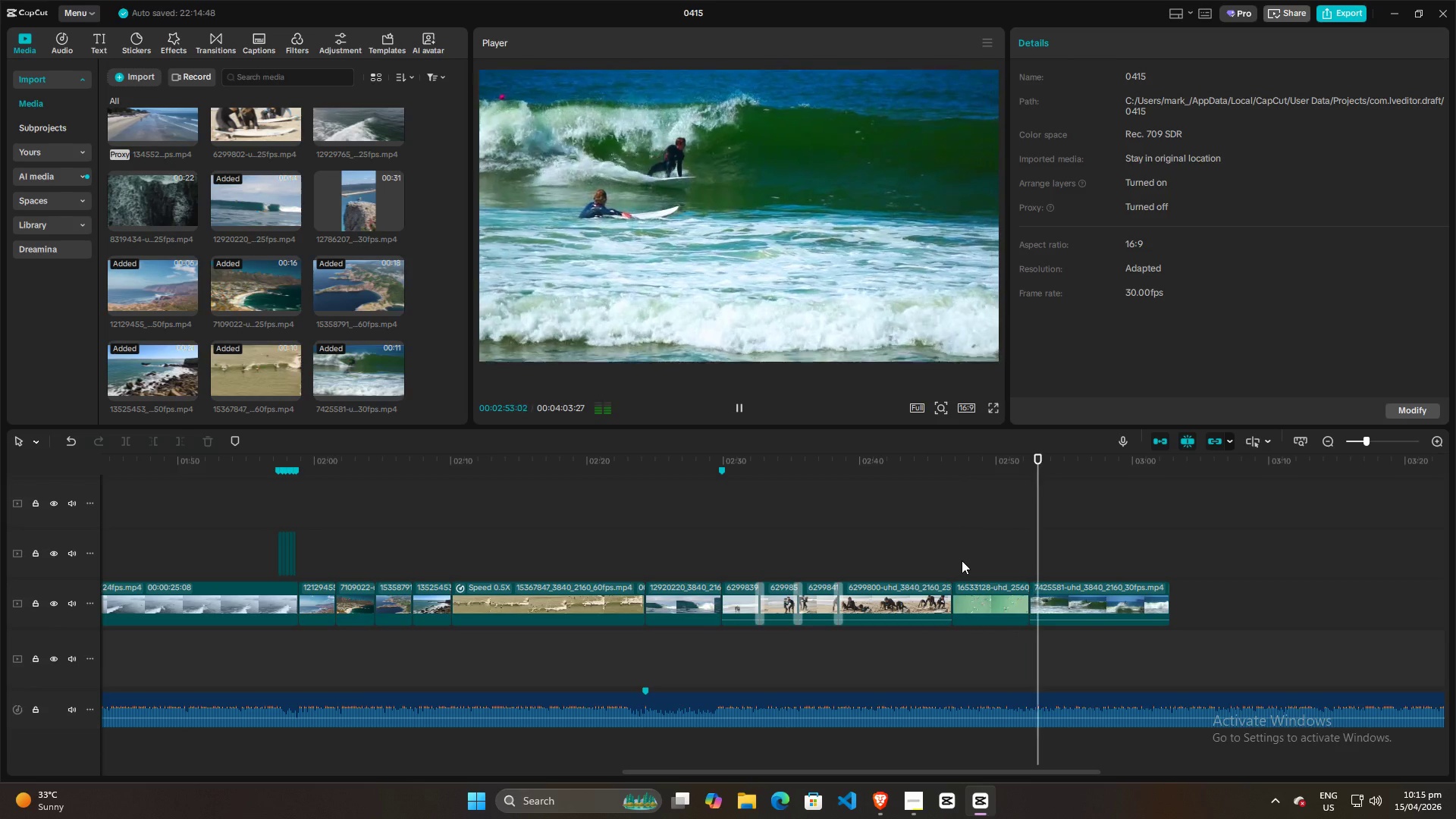 
key(Space)
 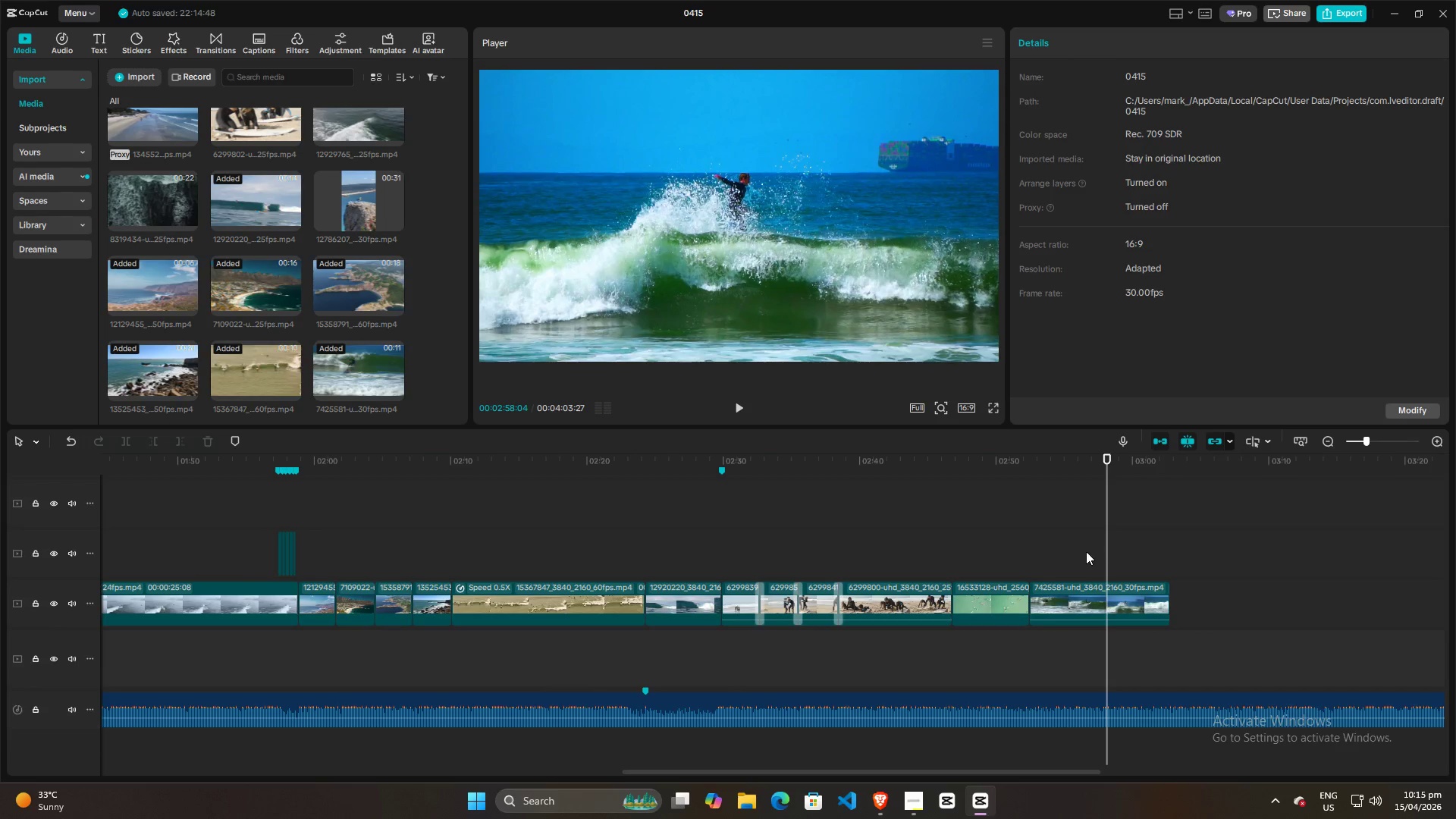 
left_click([1086, 554])
 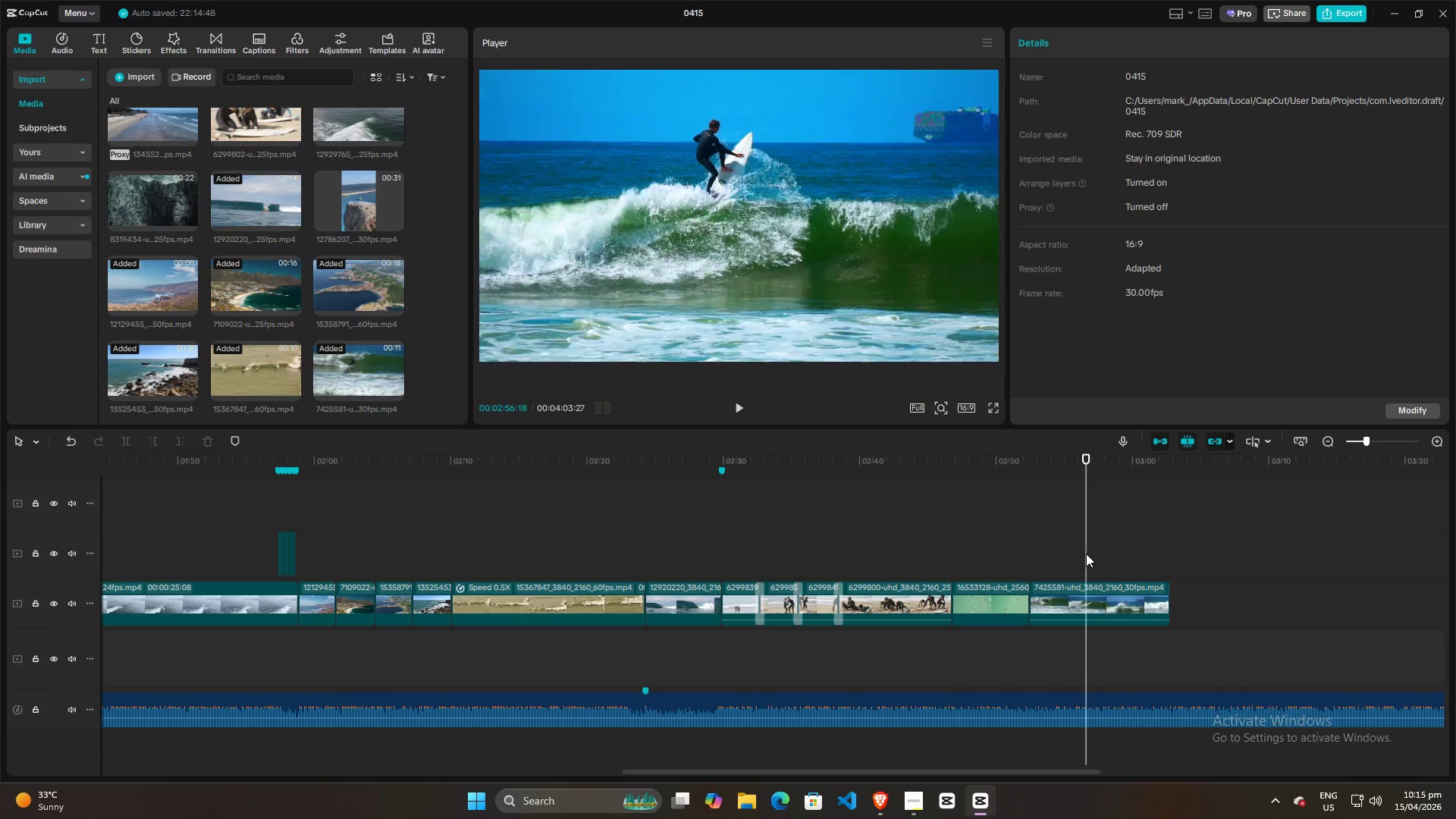 
key(Space)
 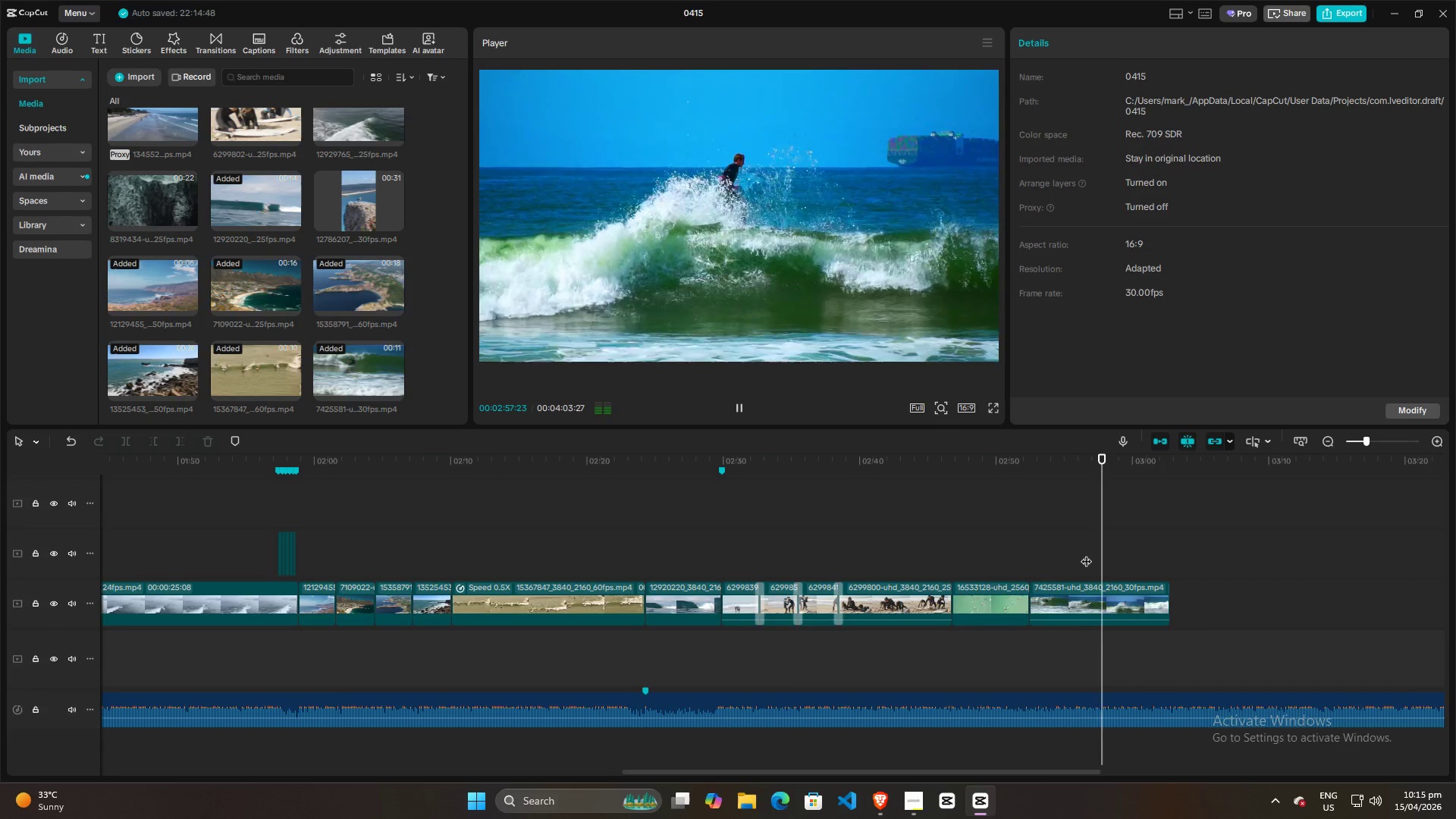 
key(Space)
 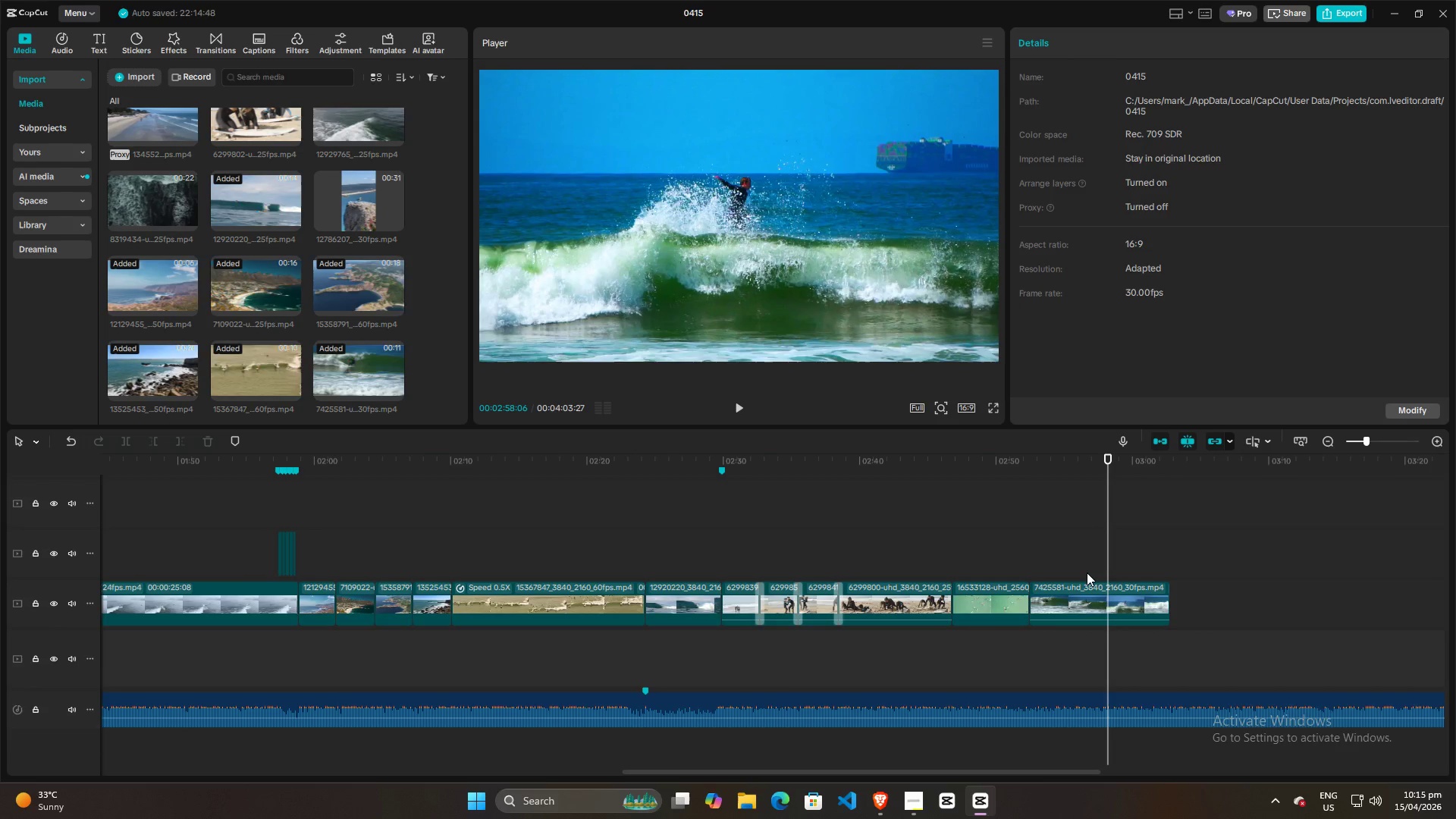 
key(Space)
 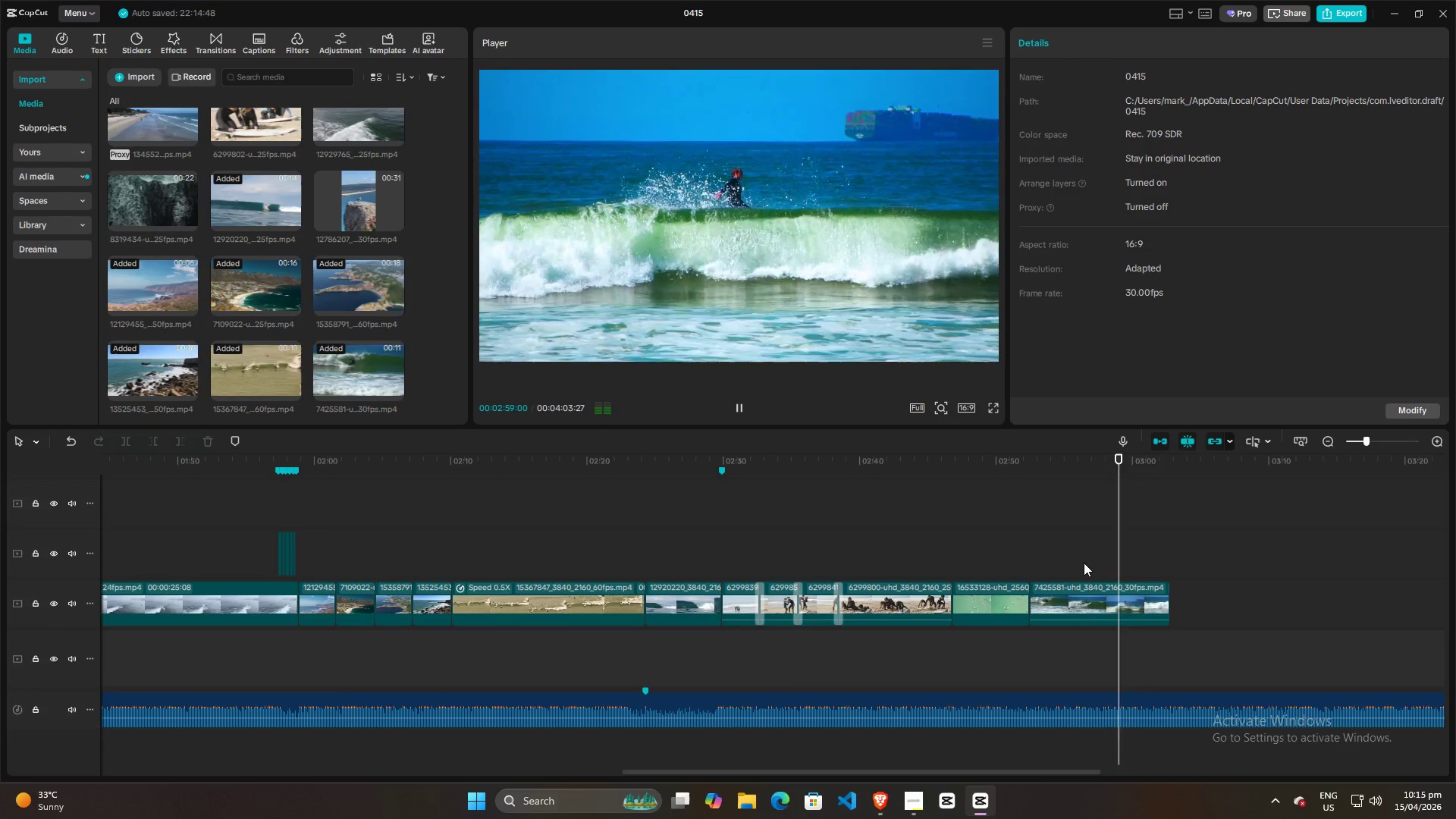 
key(Space)
 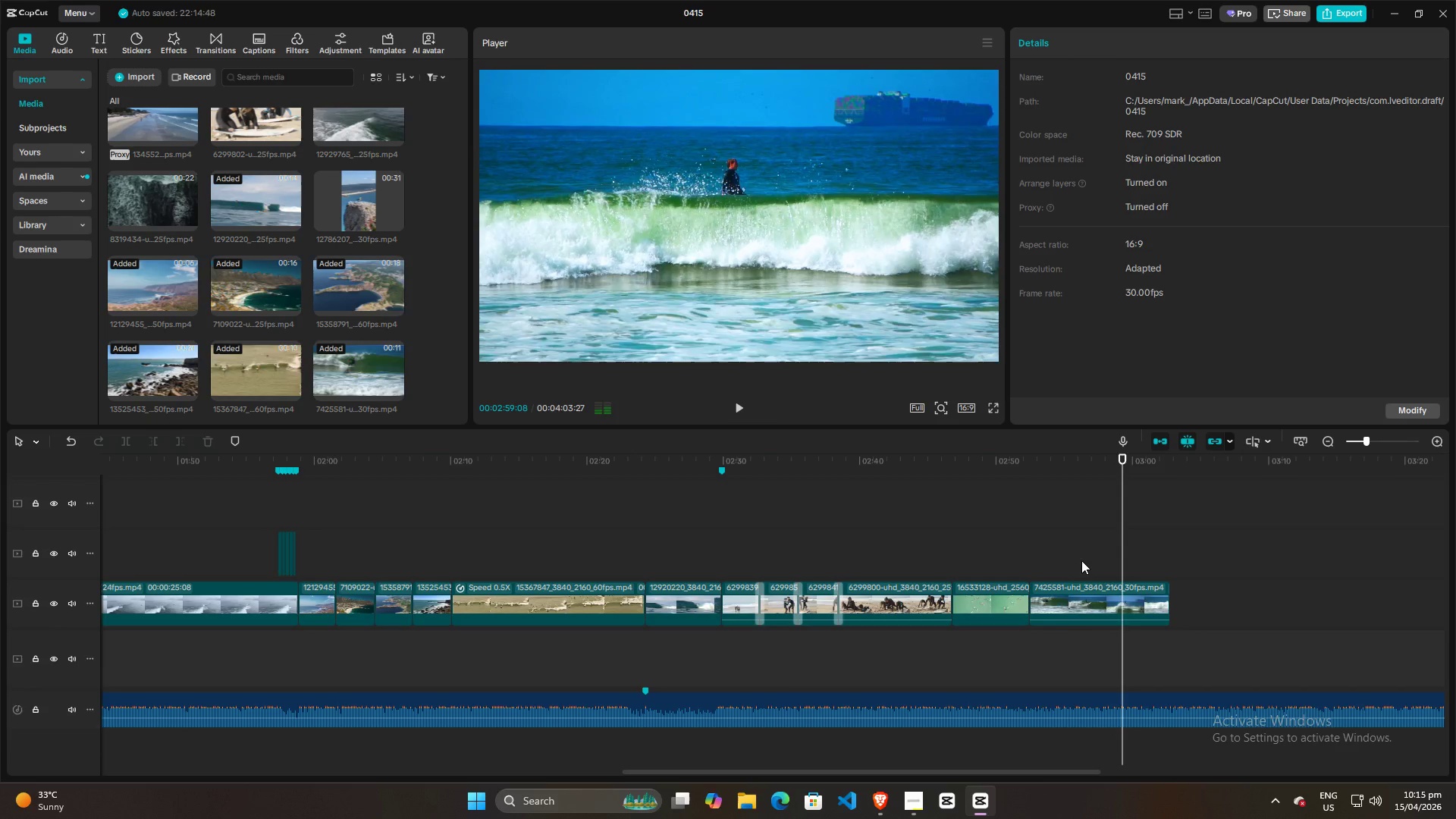 
left_click([1081, 560])
 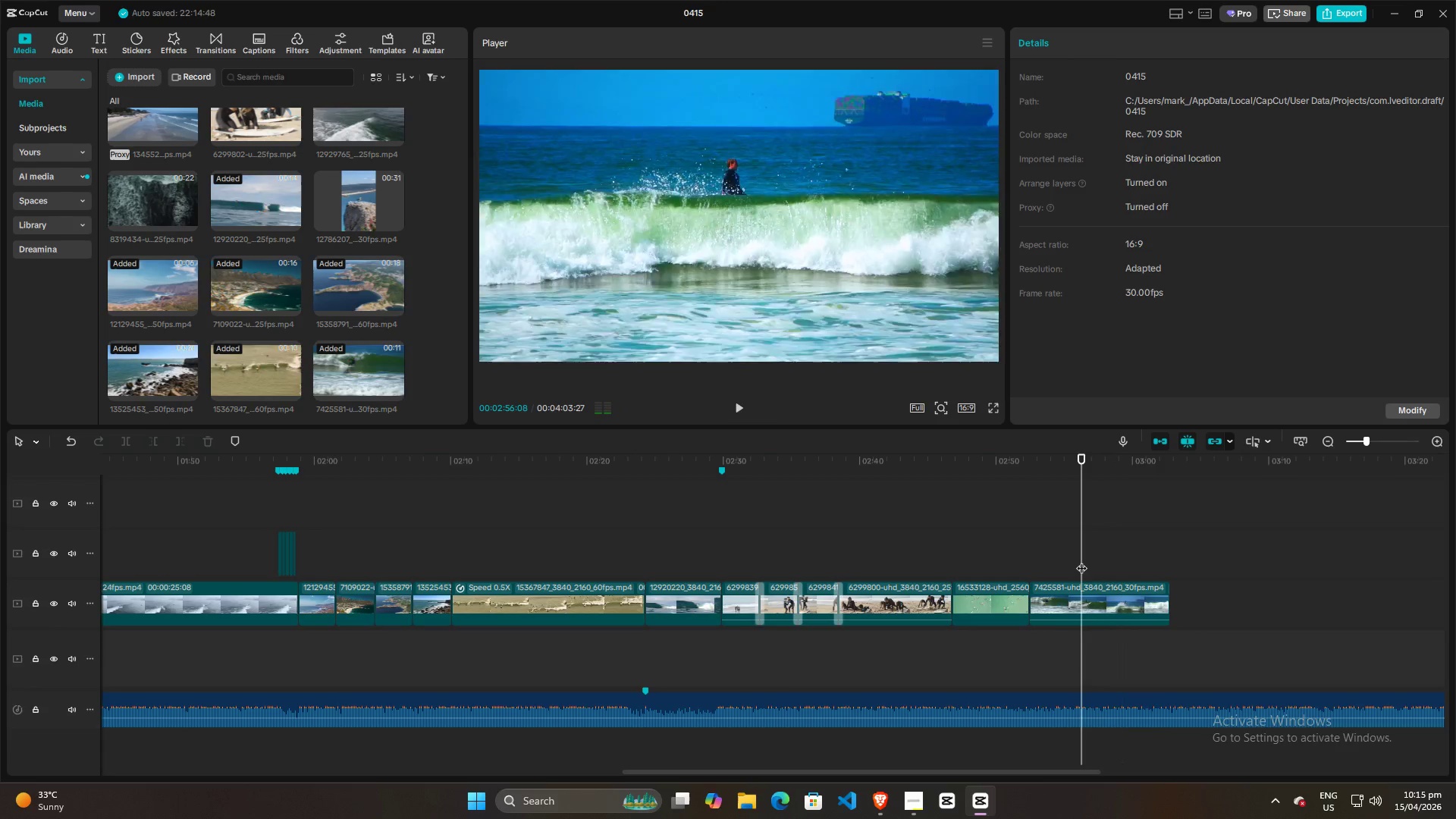 
key(Space)
 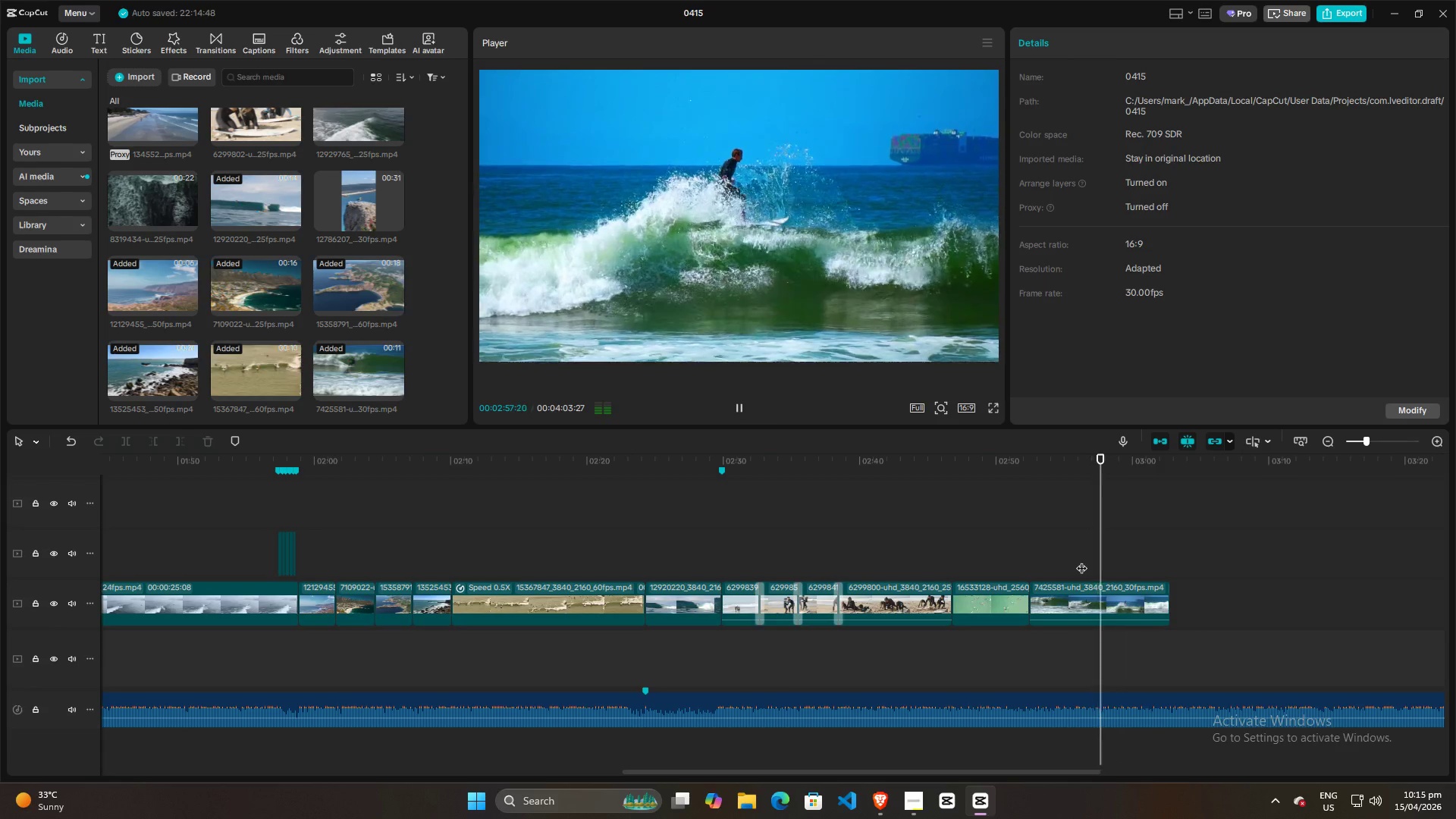 
key(Space)
 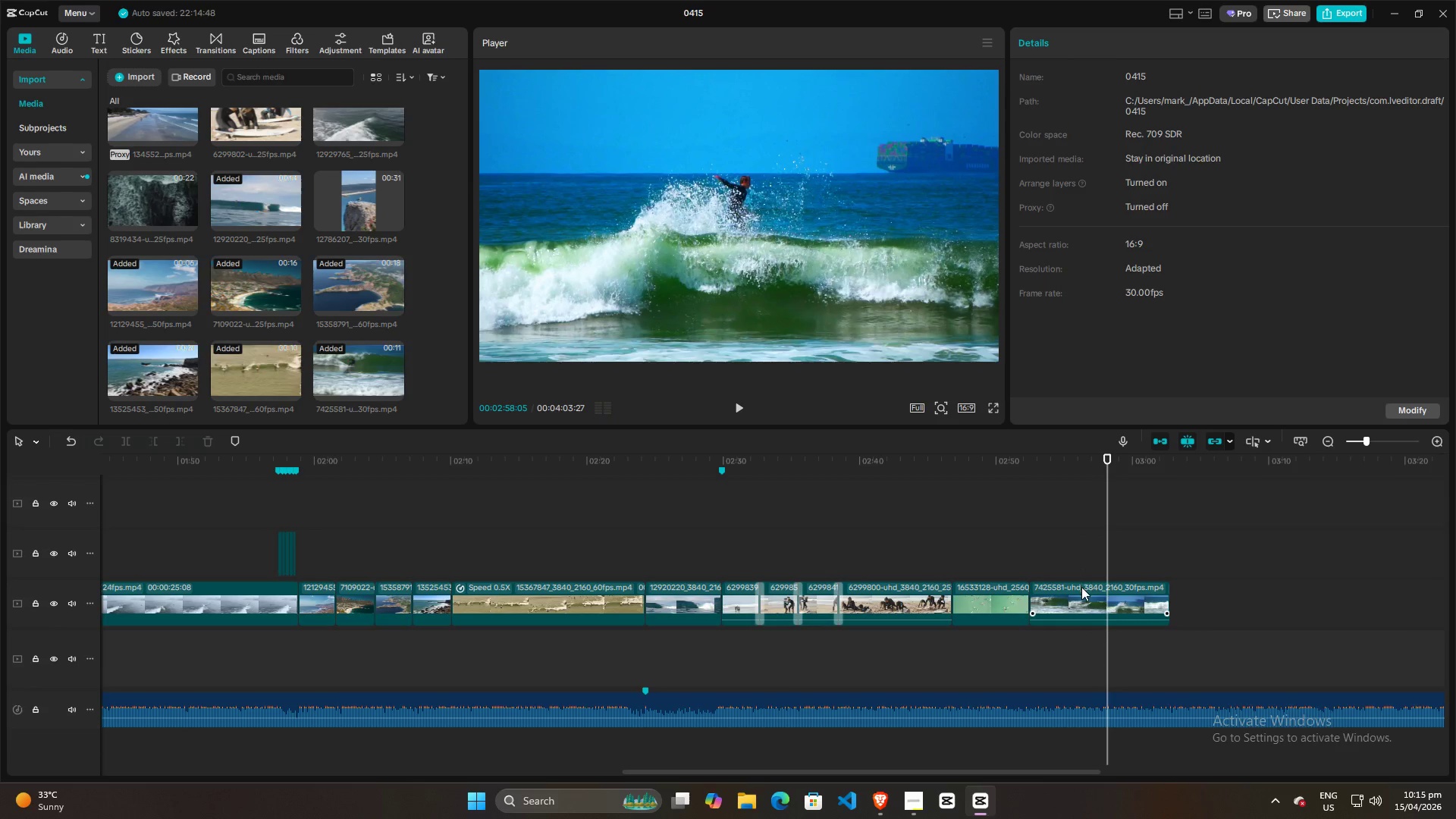 
left_click([1081, 587])
 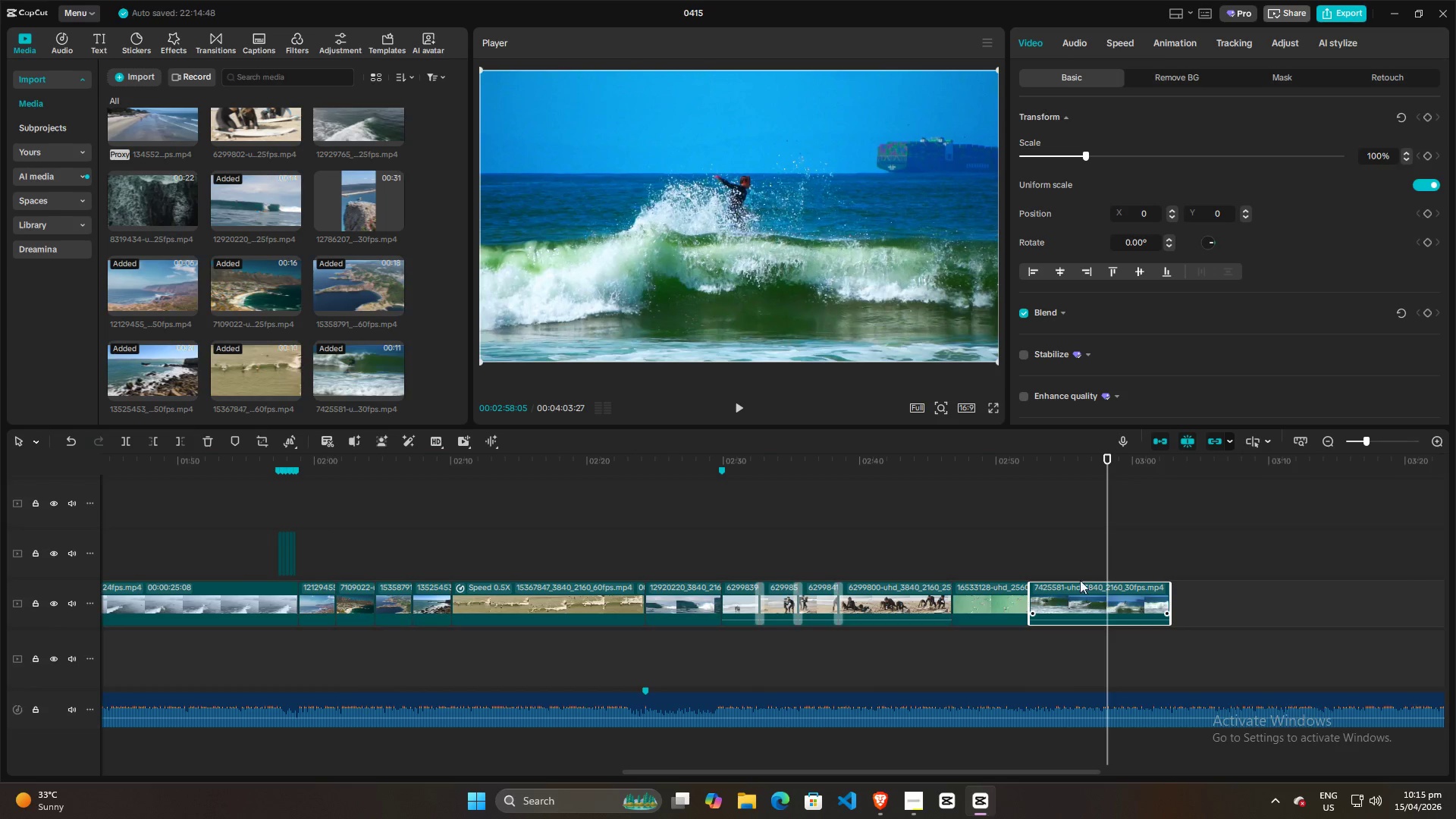 
left_click([1063, 554])
 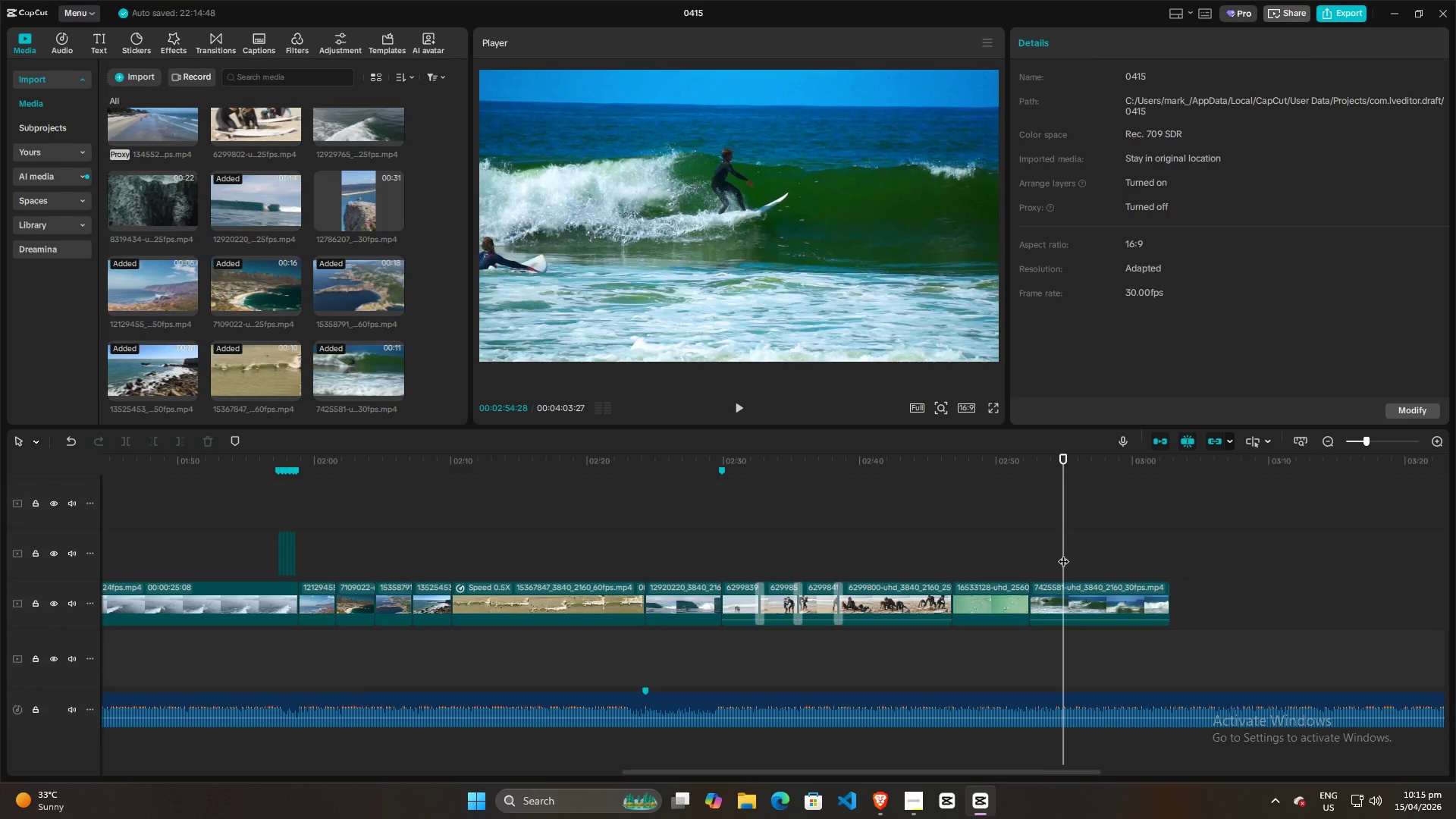 
key(Space)
 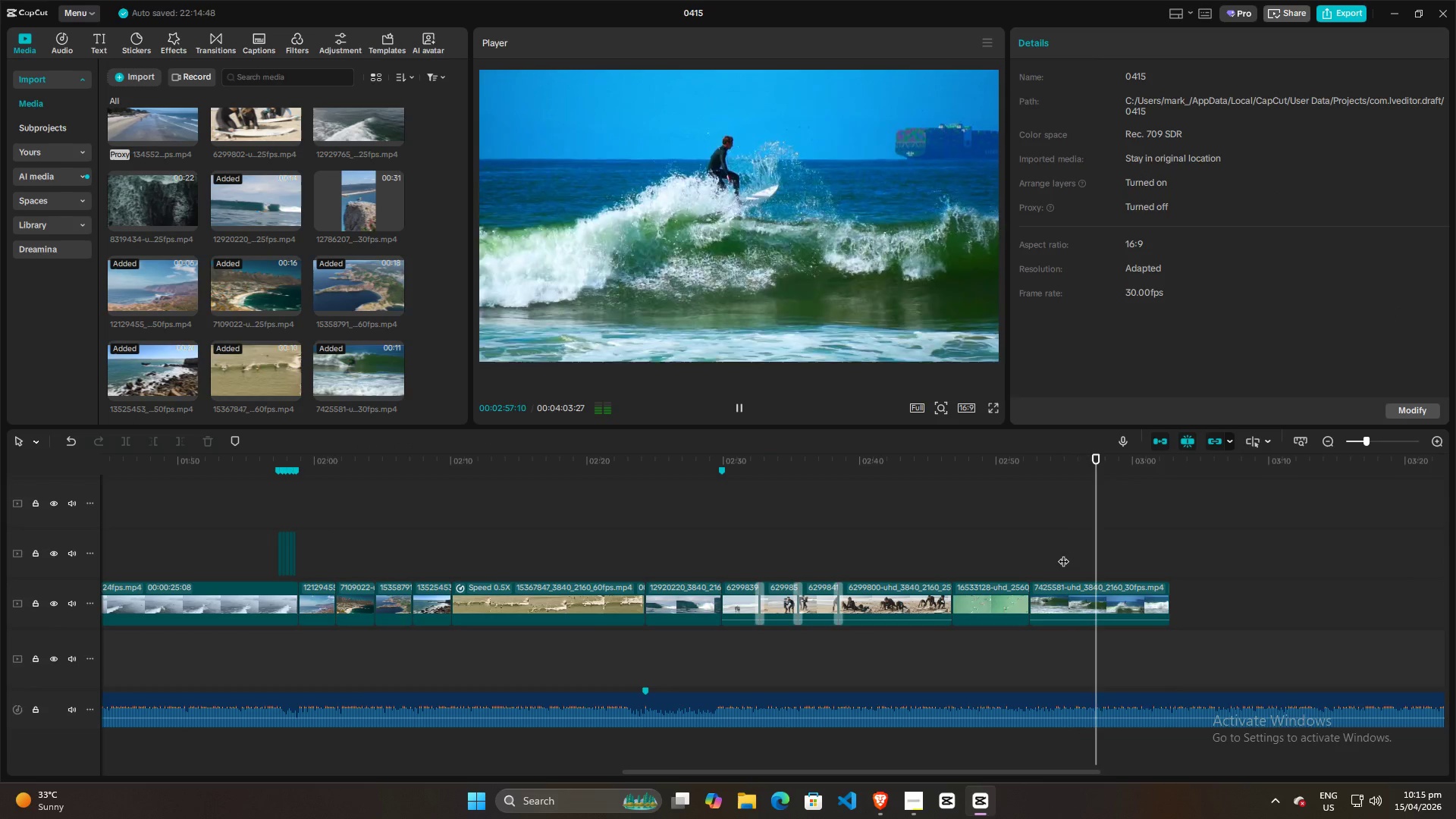 
key(Space)
 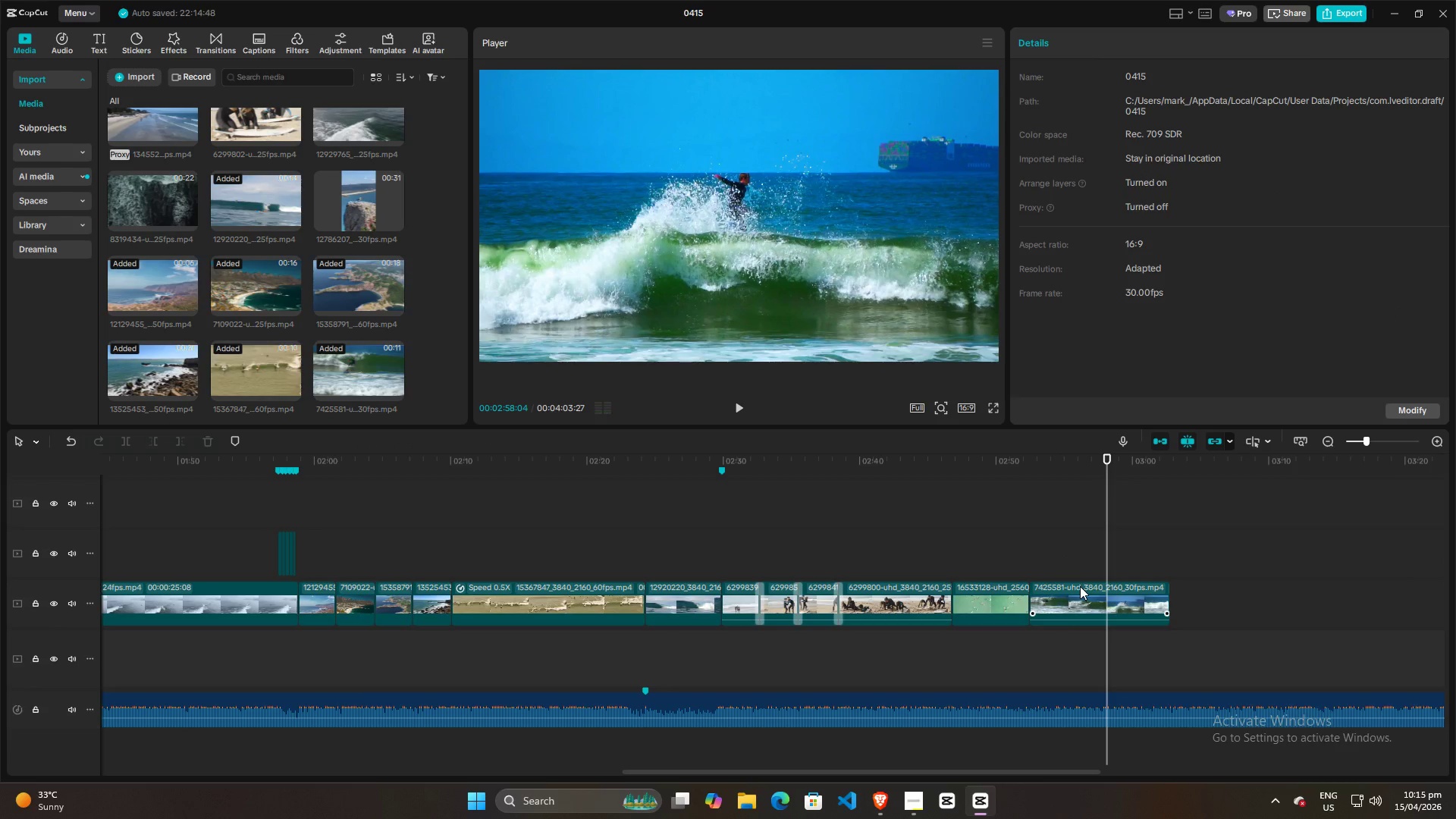 
left_click([1080, 586])
 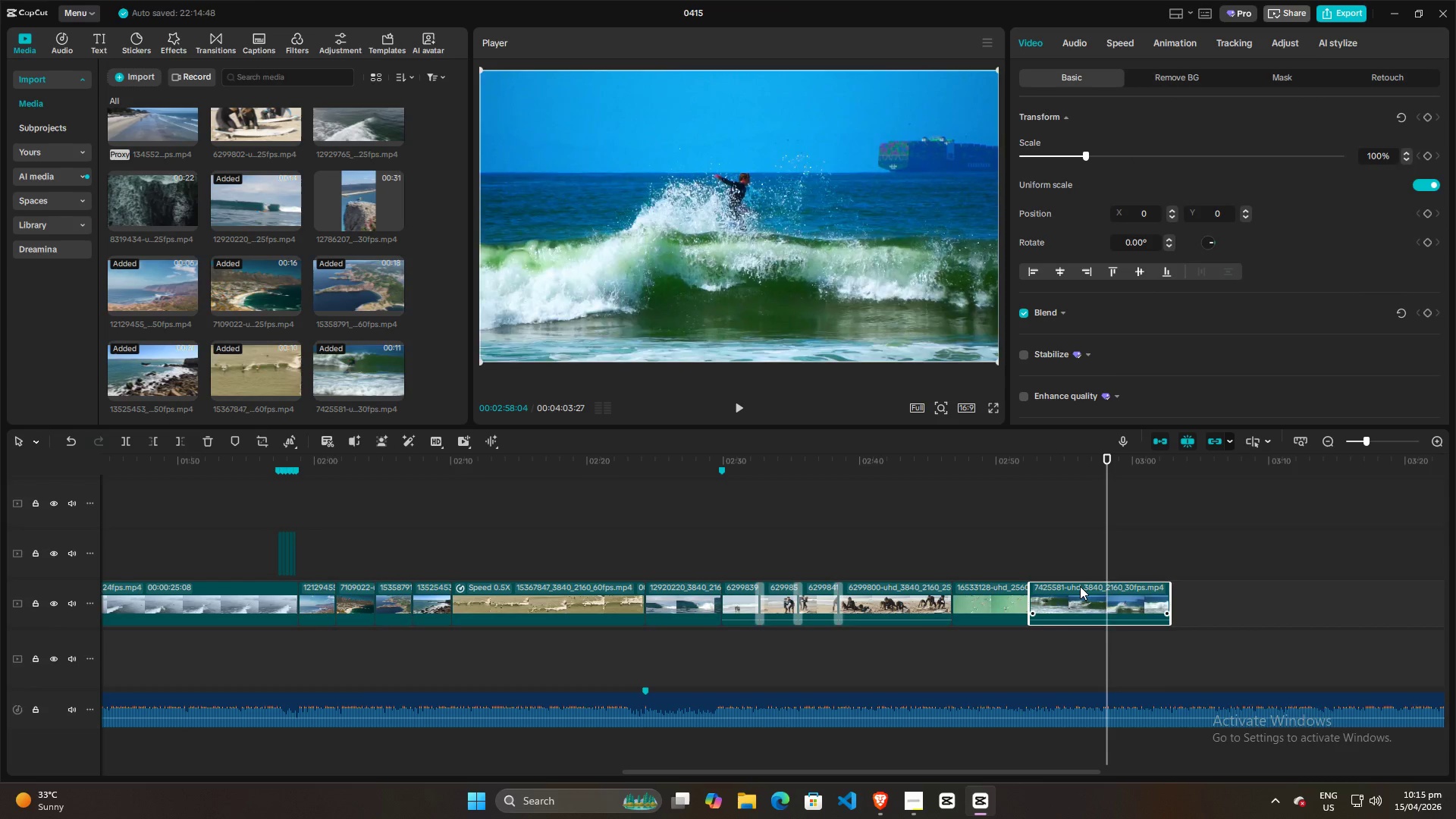 
key(W)
 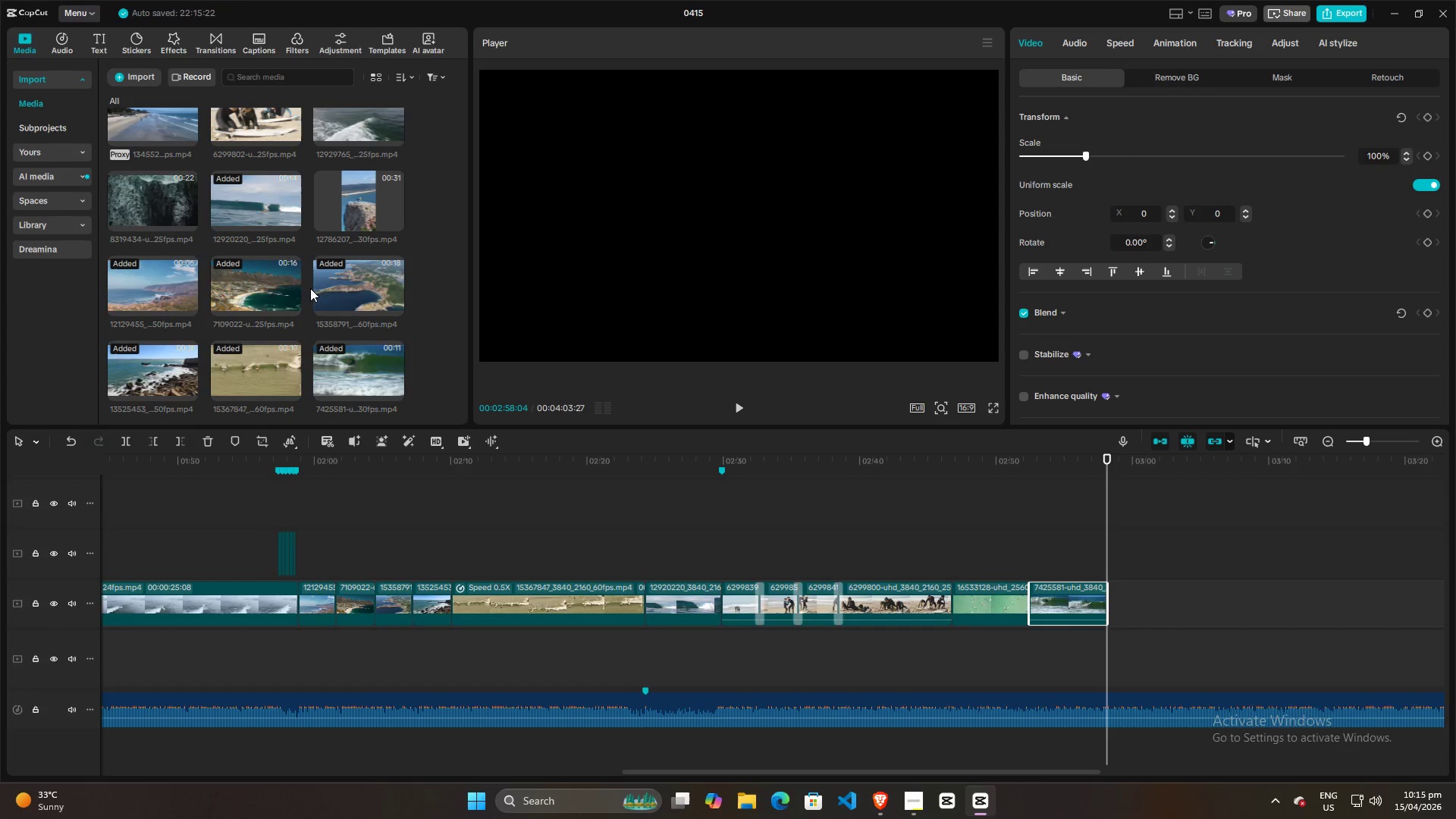 
key(Alt+AltLeft)
 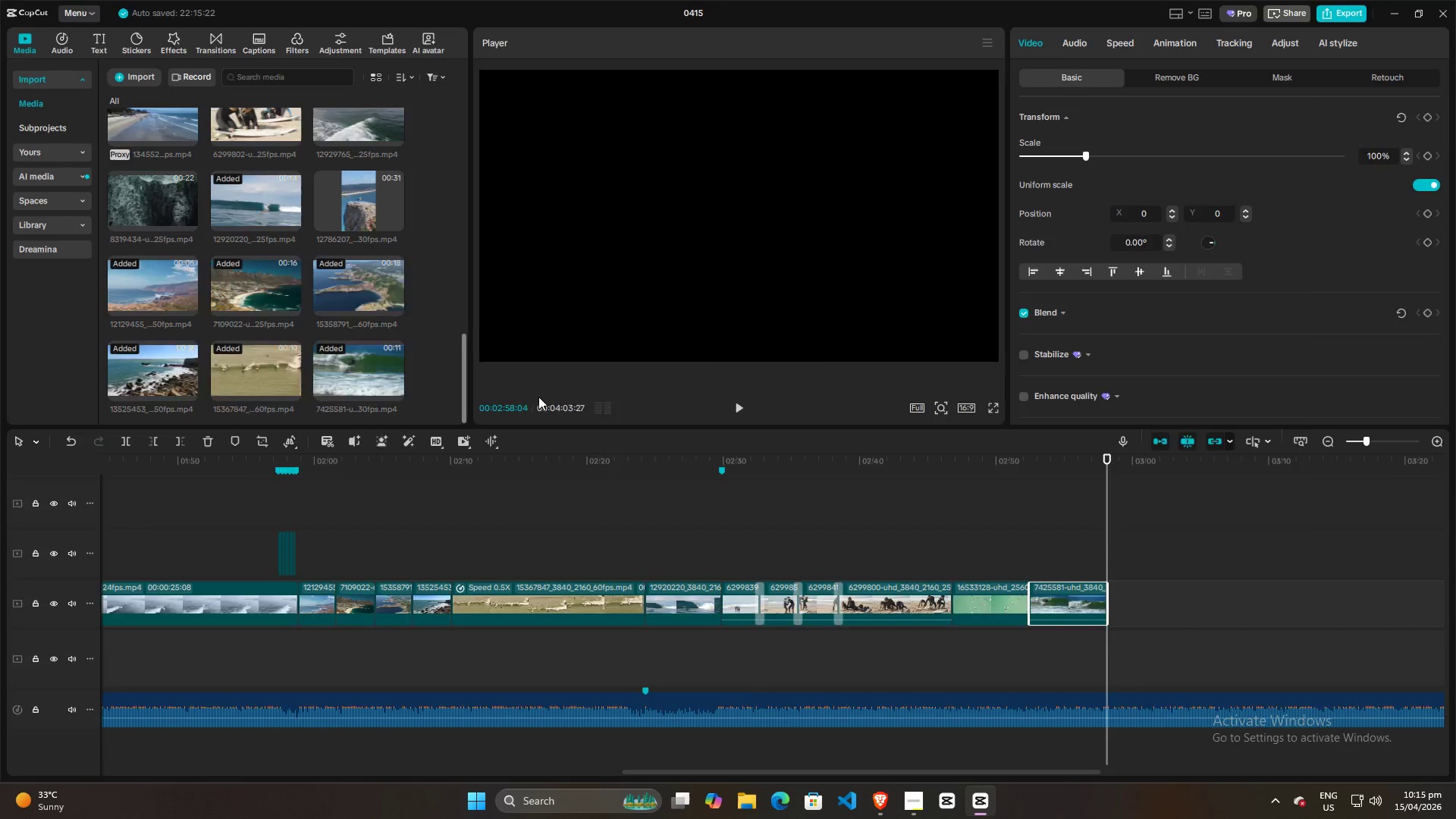 
key(Alt+Tab)
 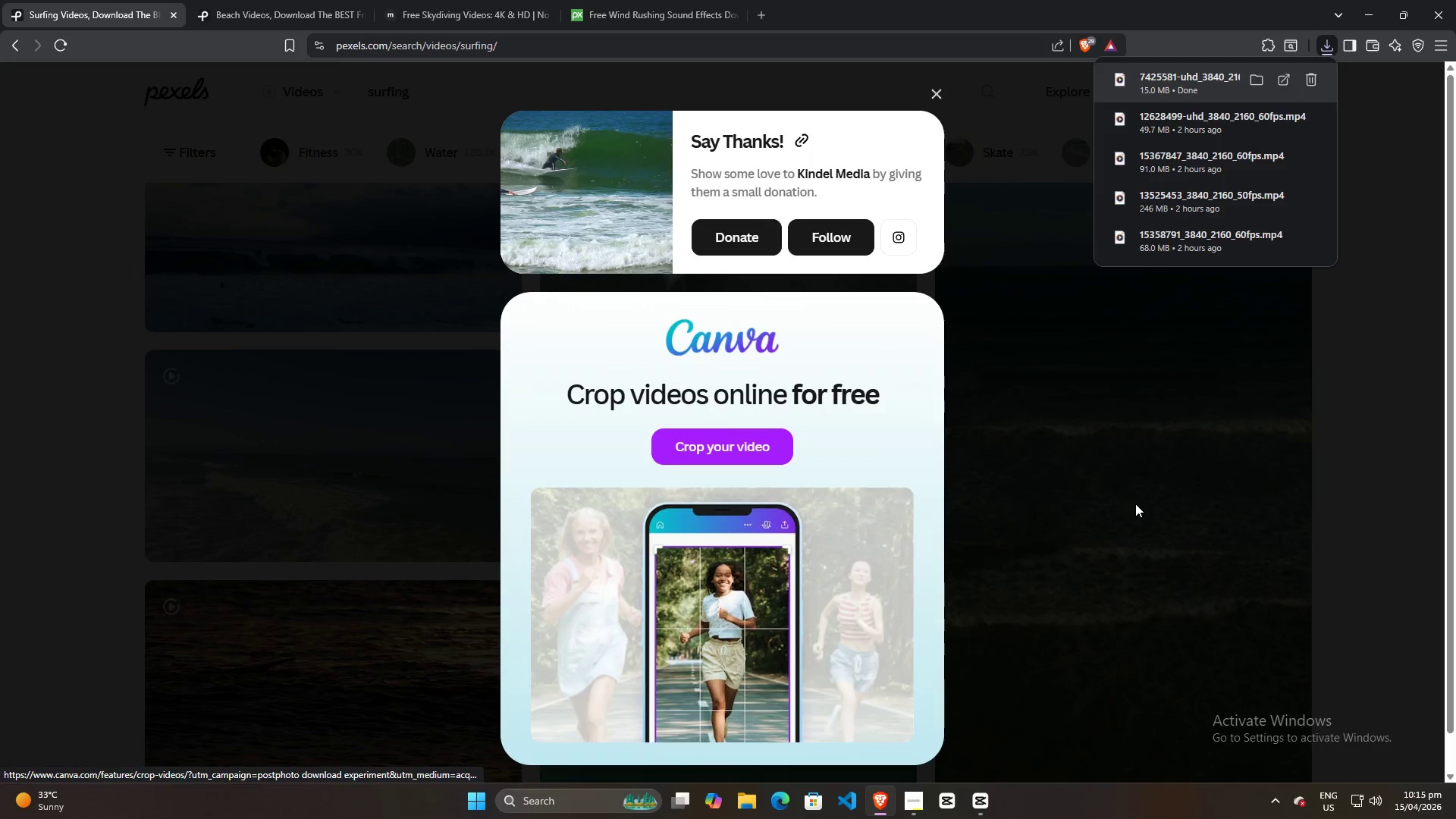 
left_click([1108, 482])
 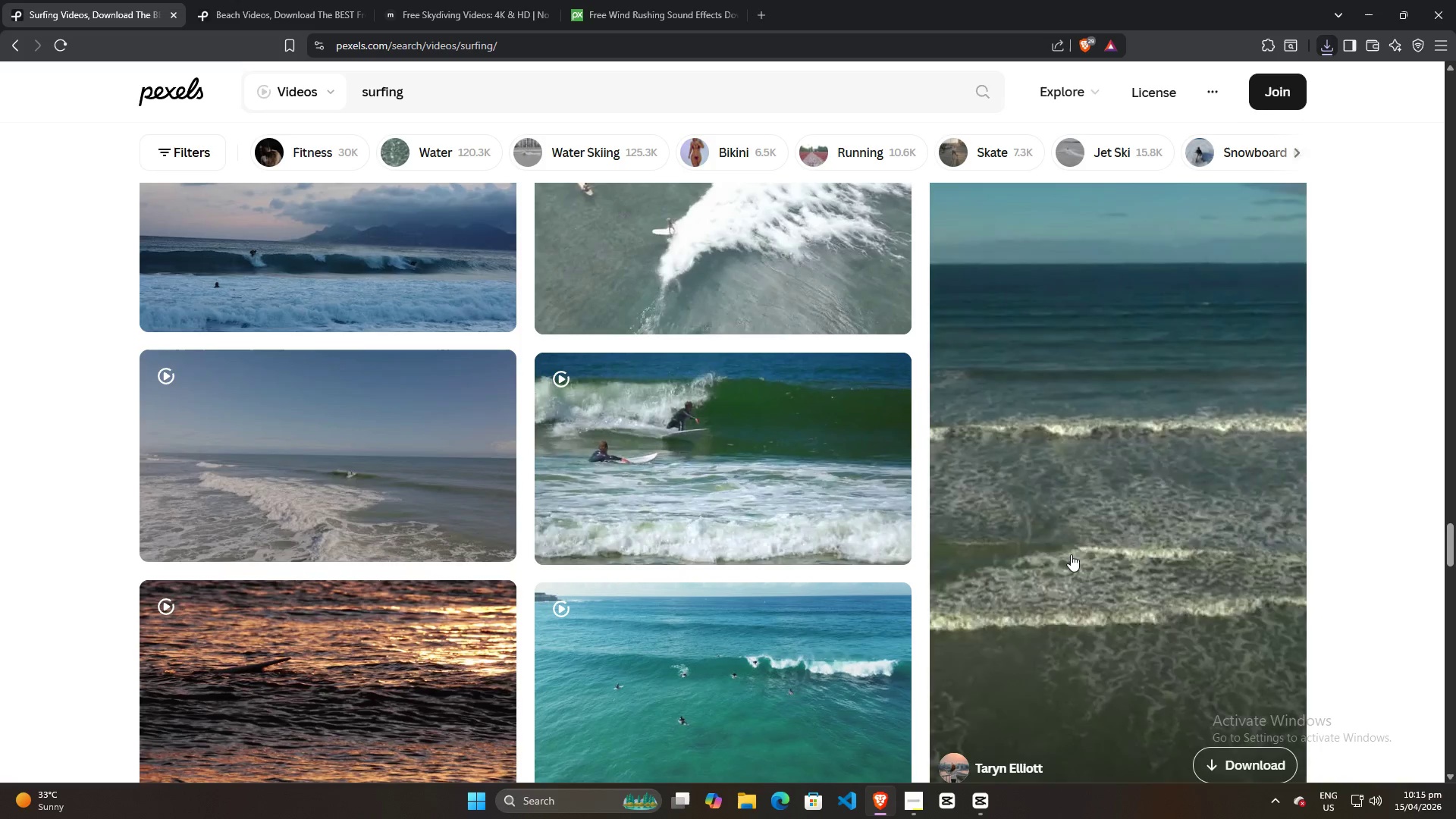 
scroll: coordinate [797, 510], scroll_direction: down, amount: 10.0
 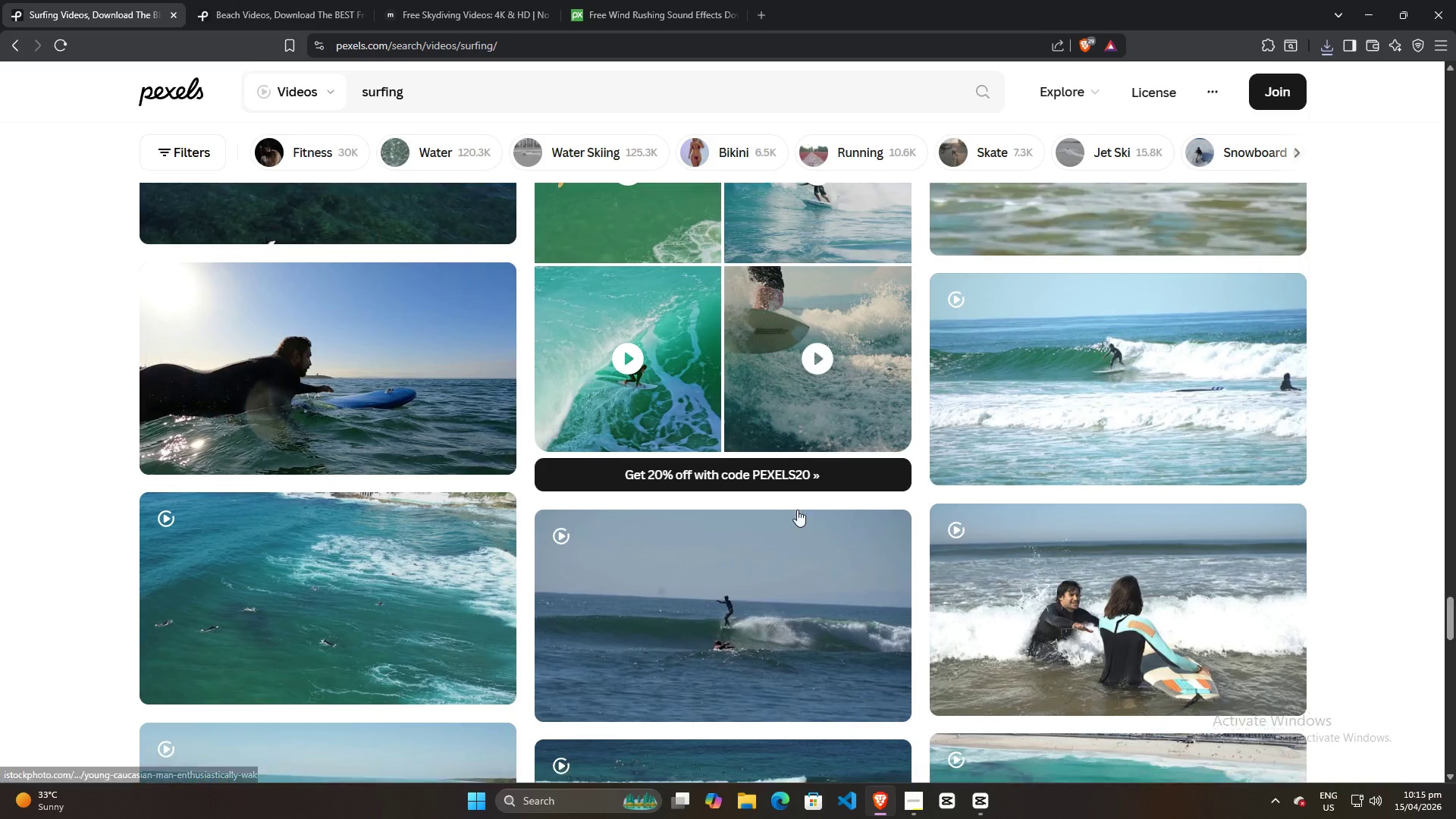 
scroll: coordinate [792, 512], scroll_direction: up, amount: 5.0
 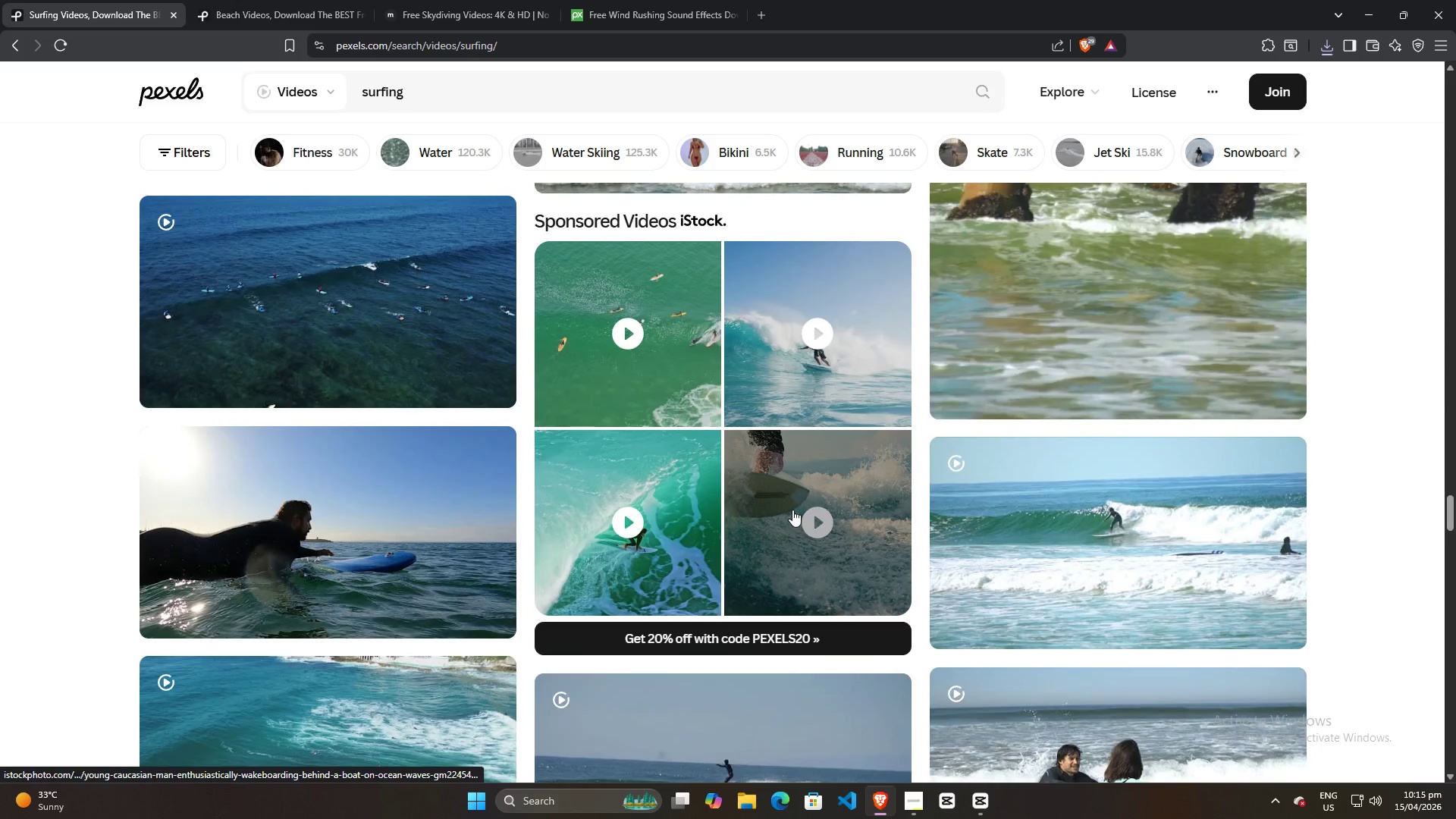 
scroll: coordinate [441, 453], scroll_direction: down, amount: 27.0
 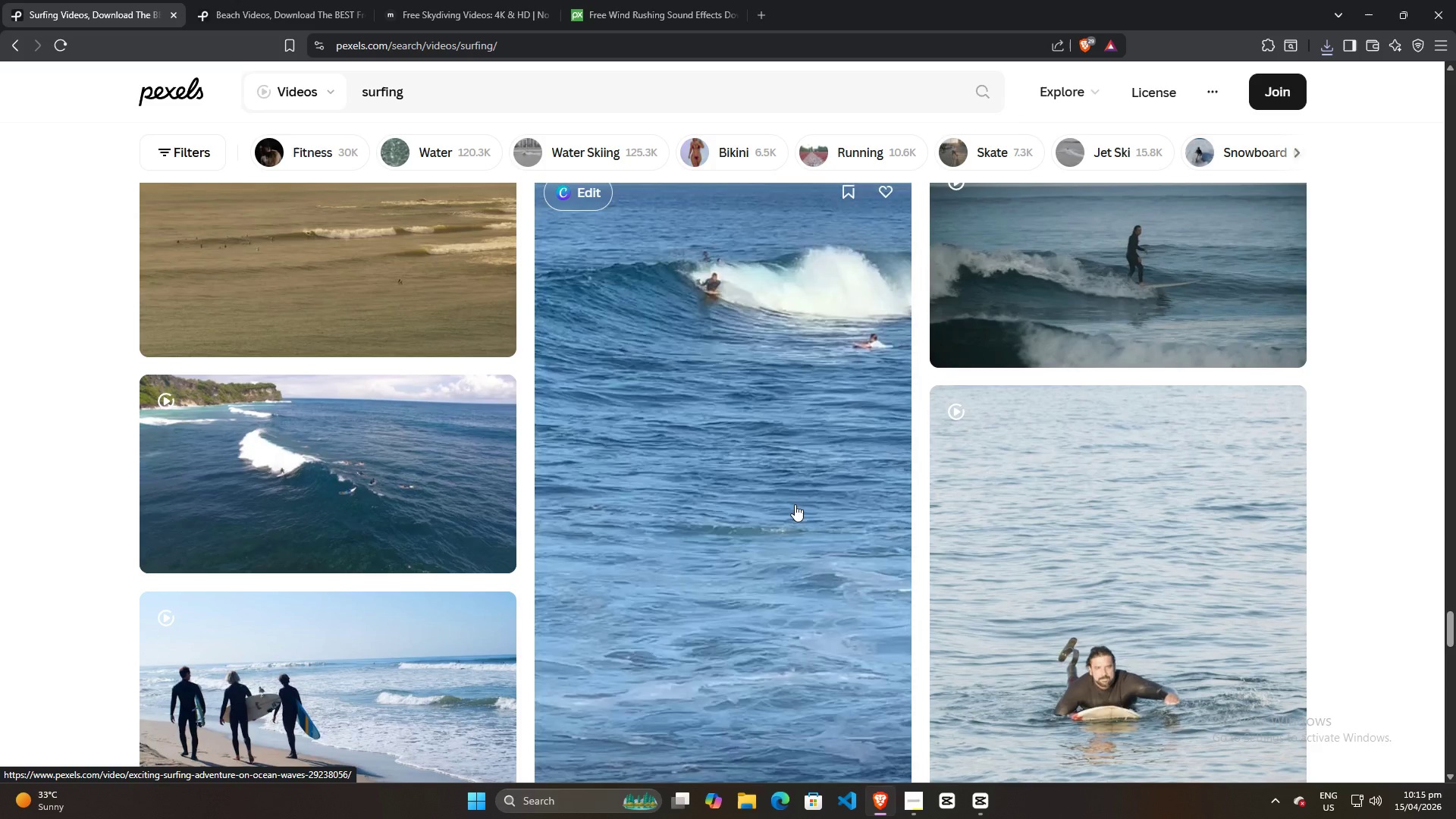 
wait(9.51)
 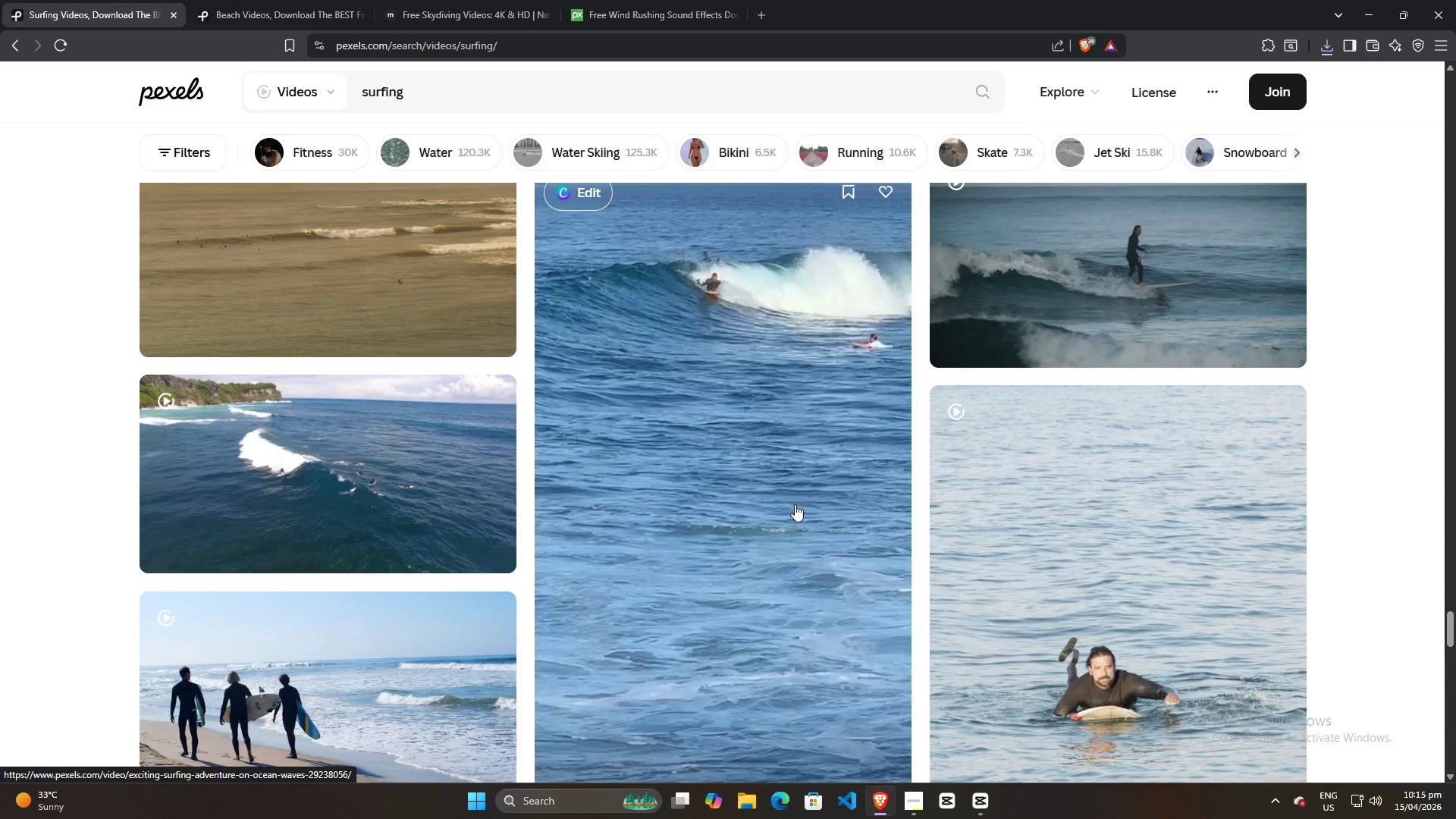 
scroll: coordinate [783, 534], scroll_direction: down, amount: 14.0
 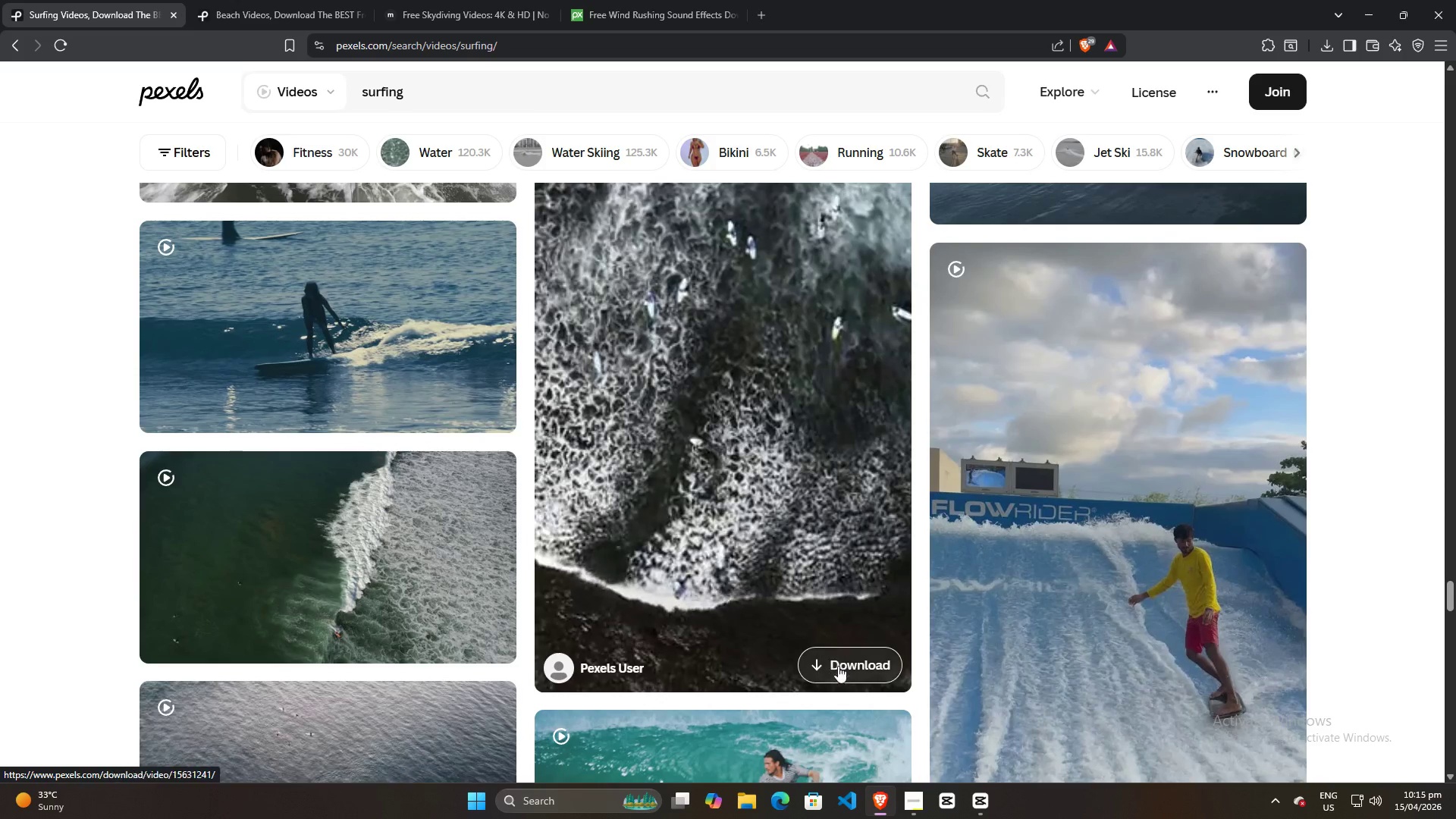 
left_click([839, 667])
 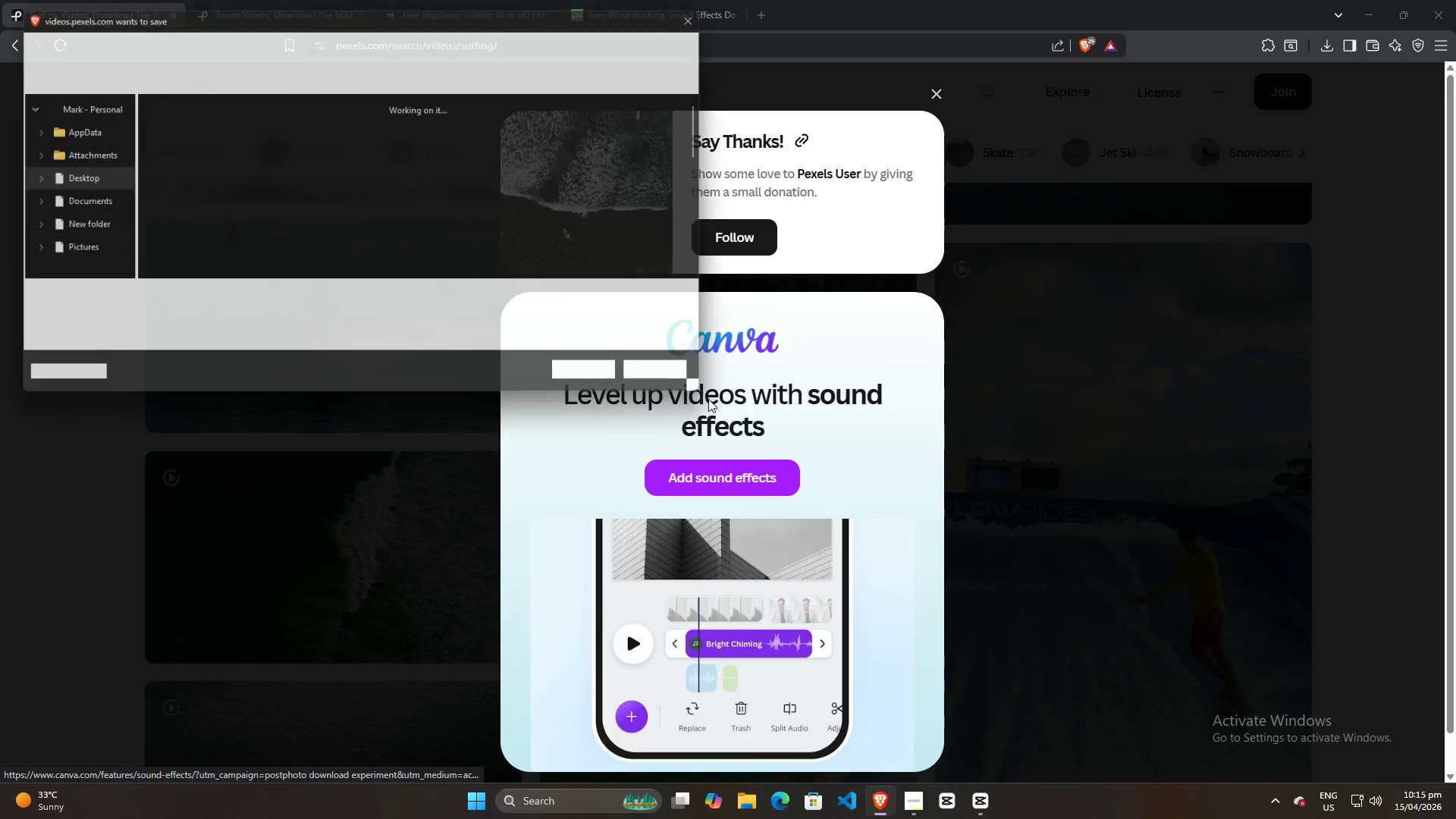 
left_click([601, 379])
 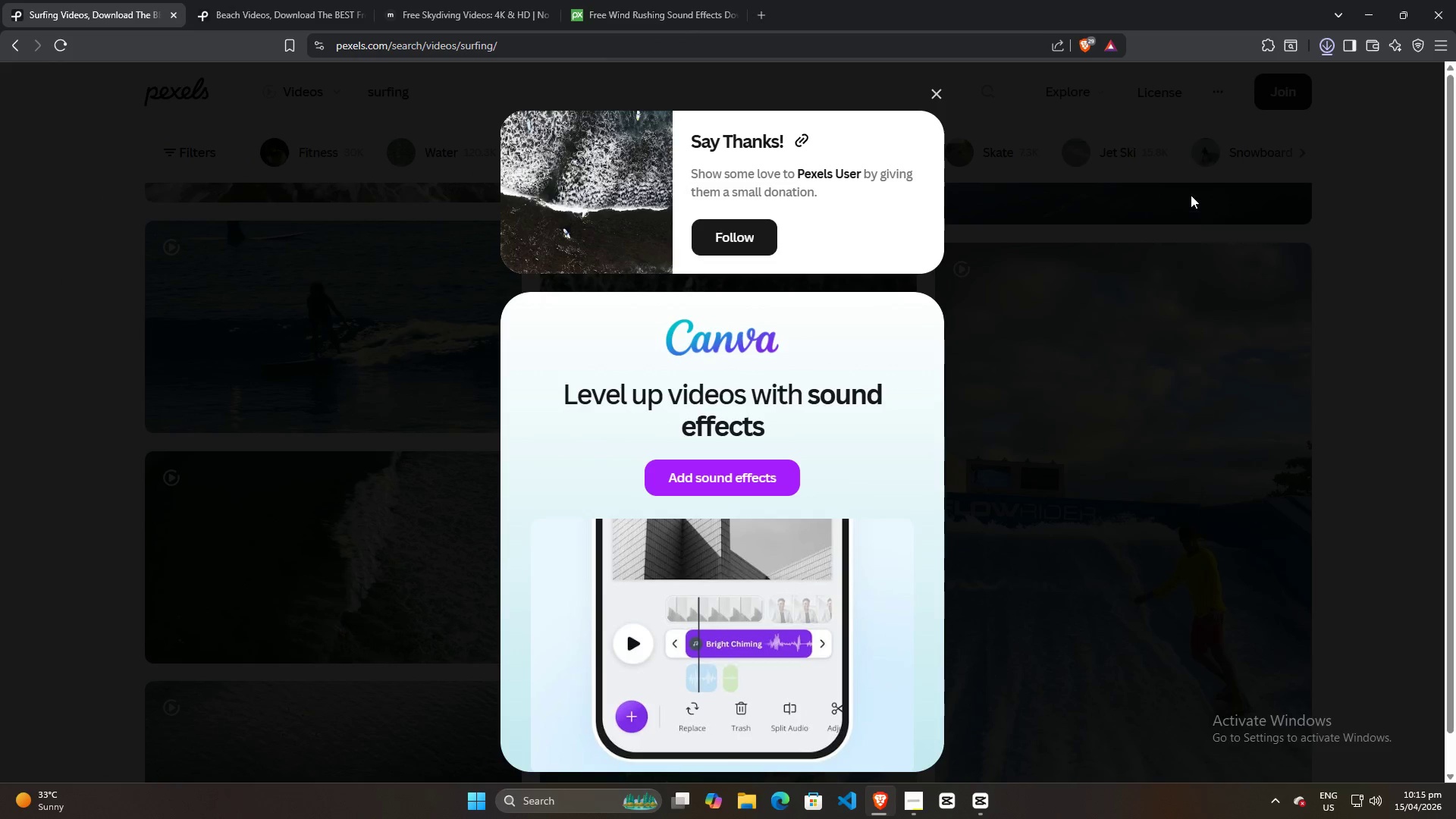 
left_click_drag(start_coordinate=[1184, 80], to_coordinate=[1100, 543])
 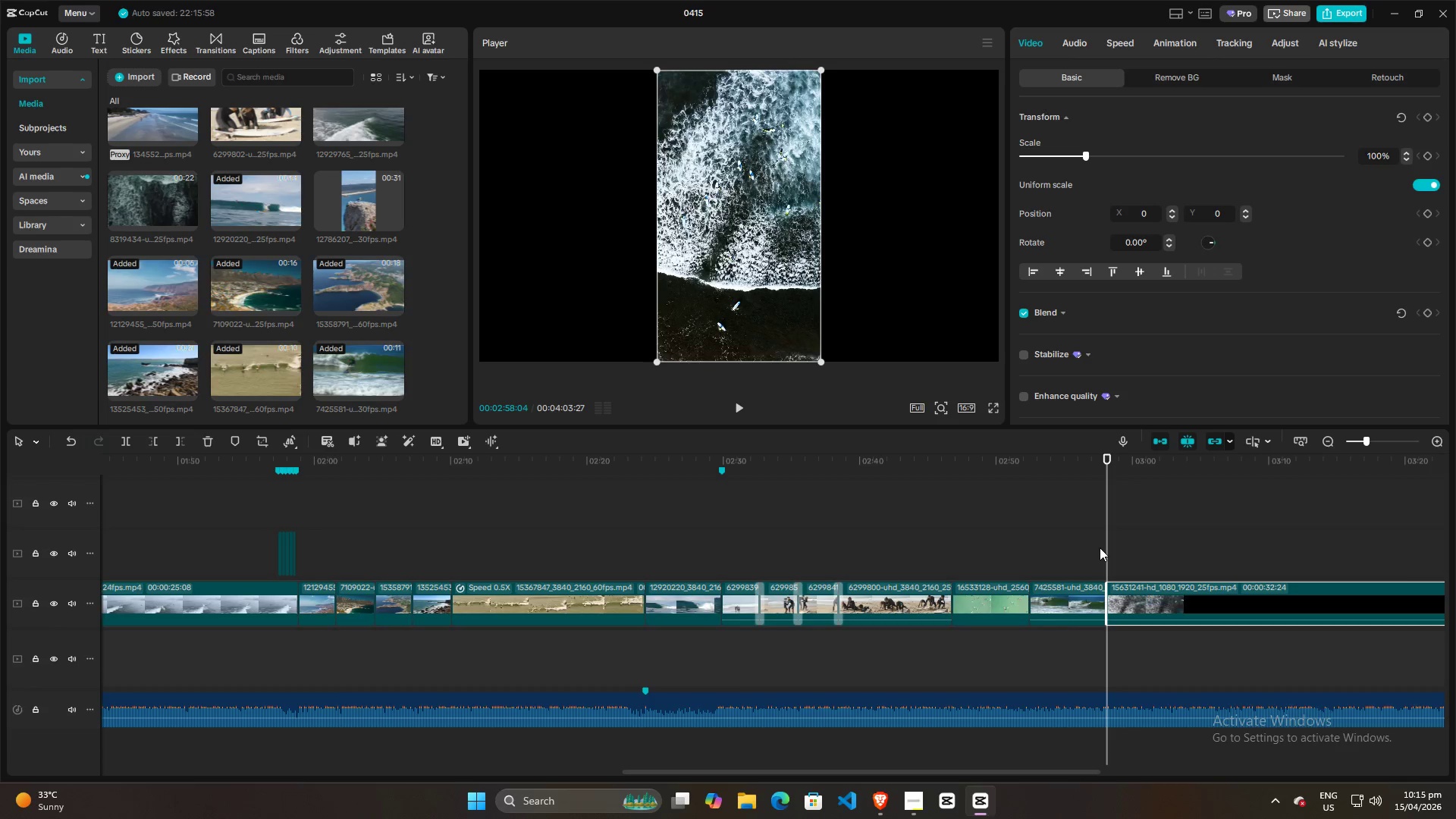 
key(Space)
 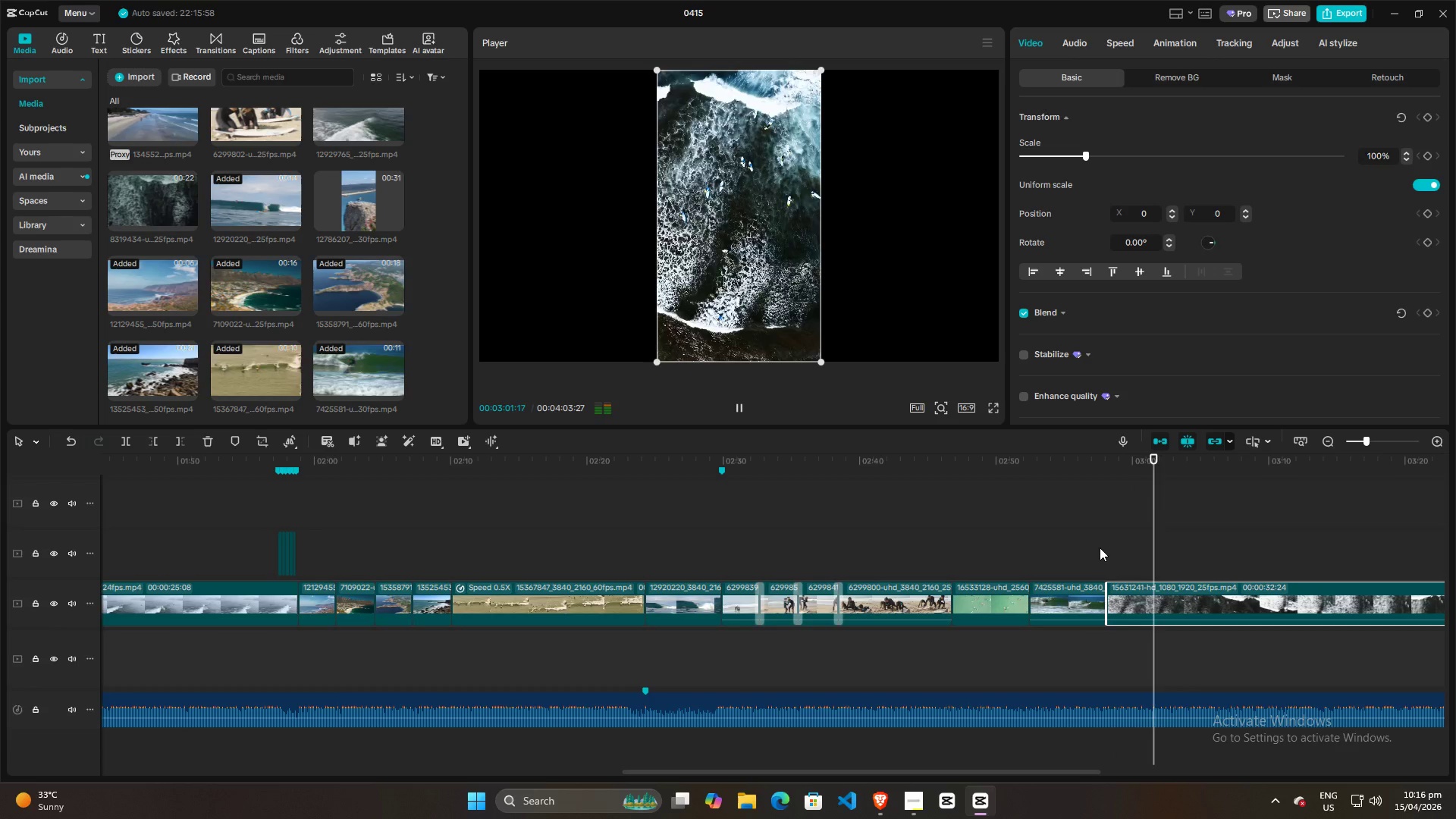 
wait(8.53)
 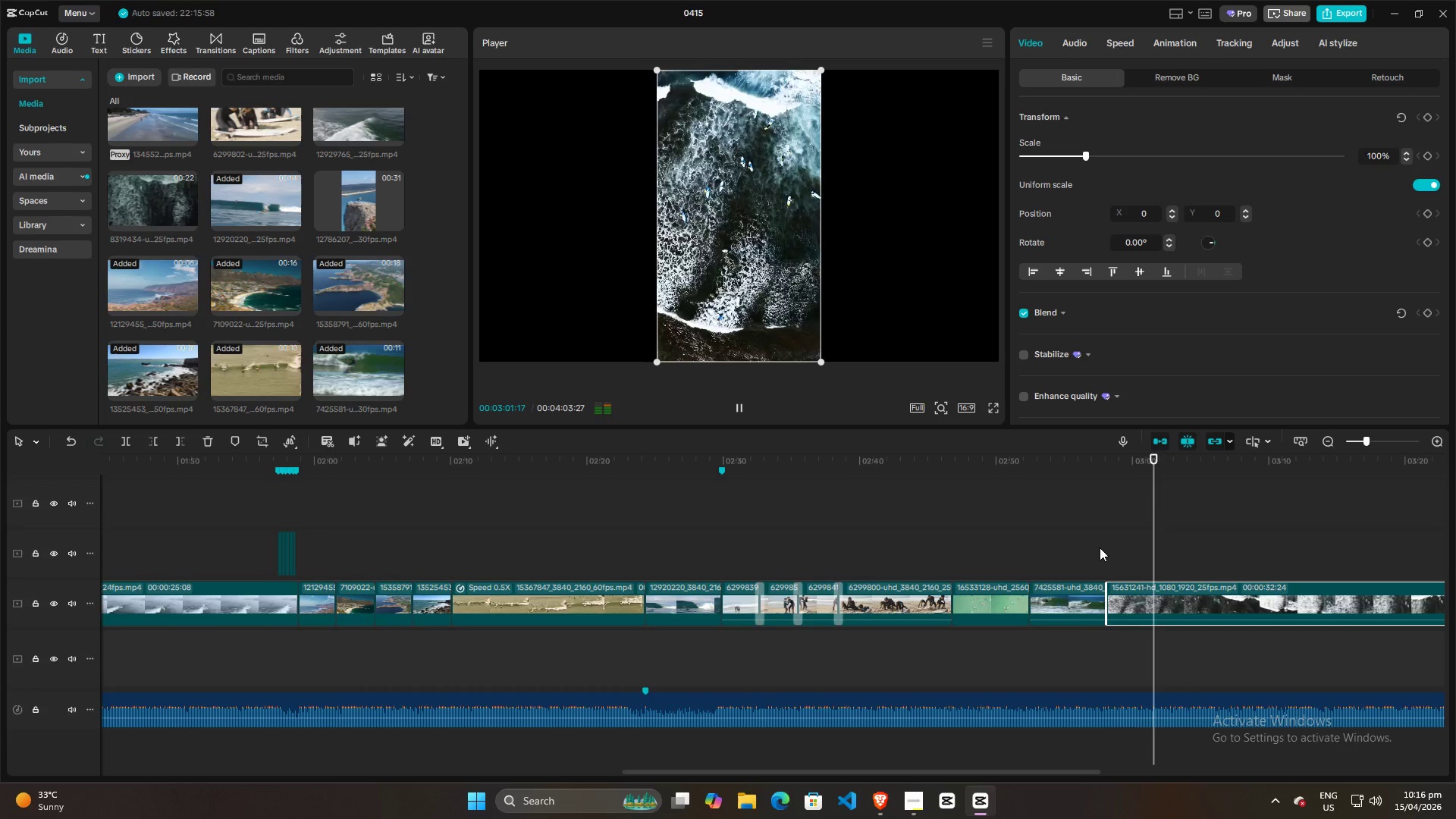 
key(Space)
 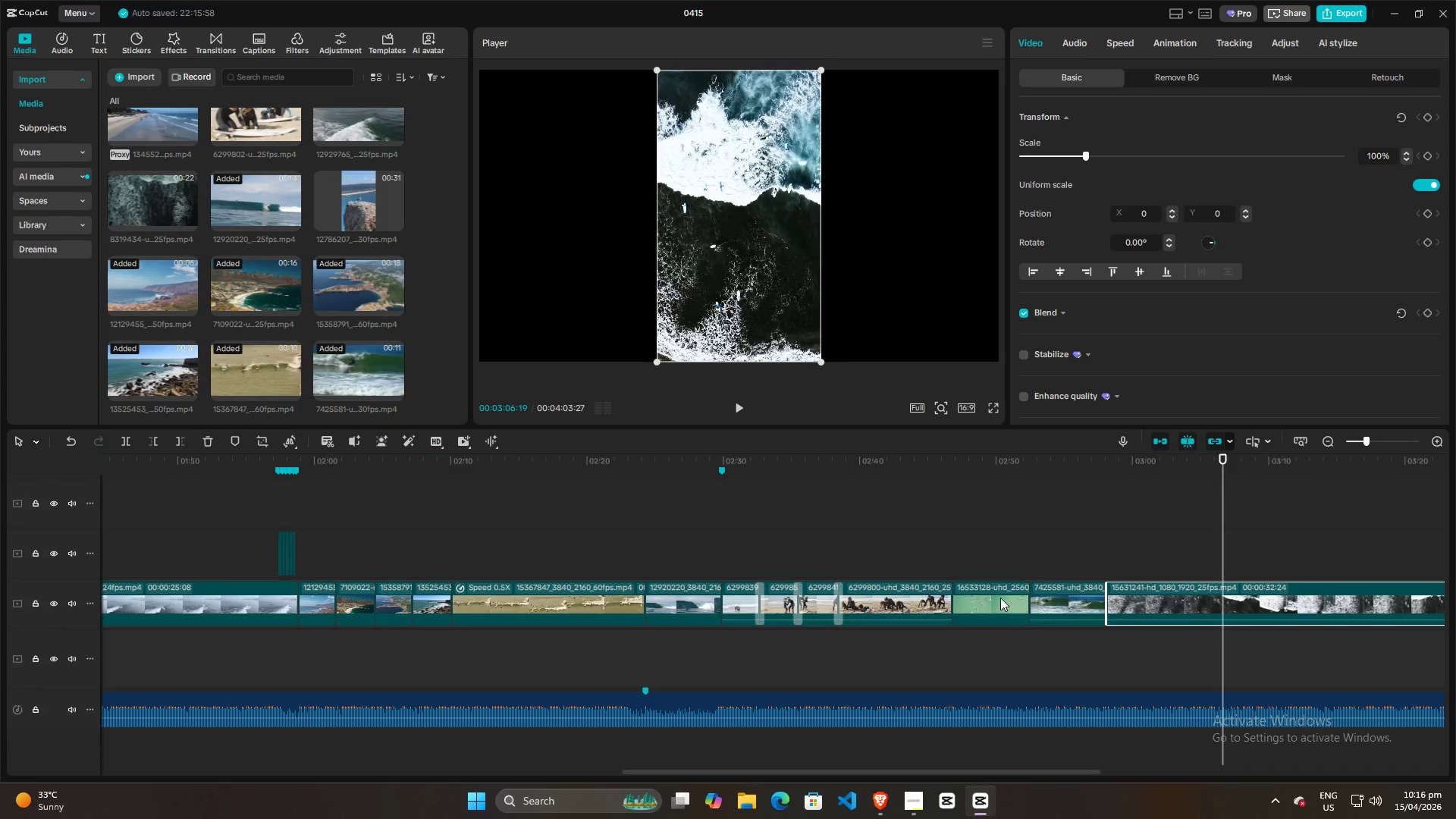 
left_click_drag(start_coordinate=[991, 599], to_coordinate=[1130, 532])
 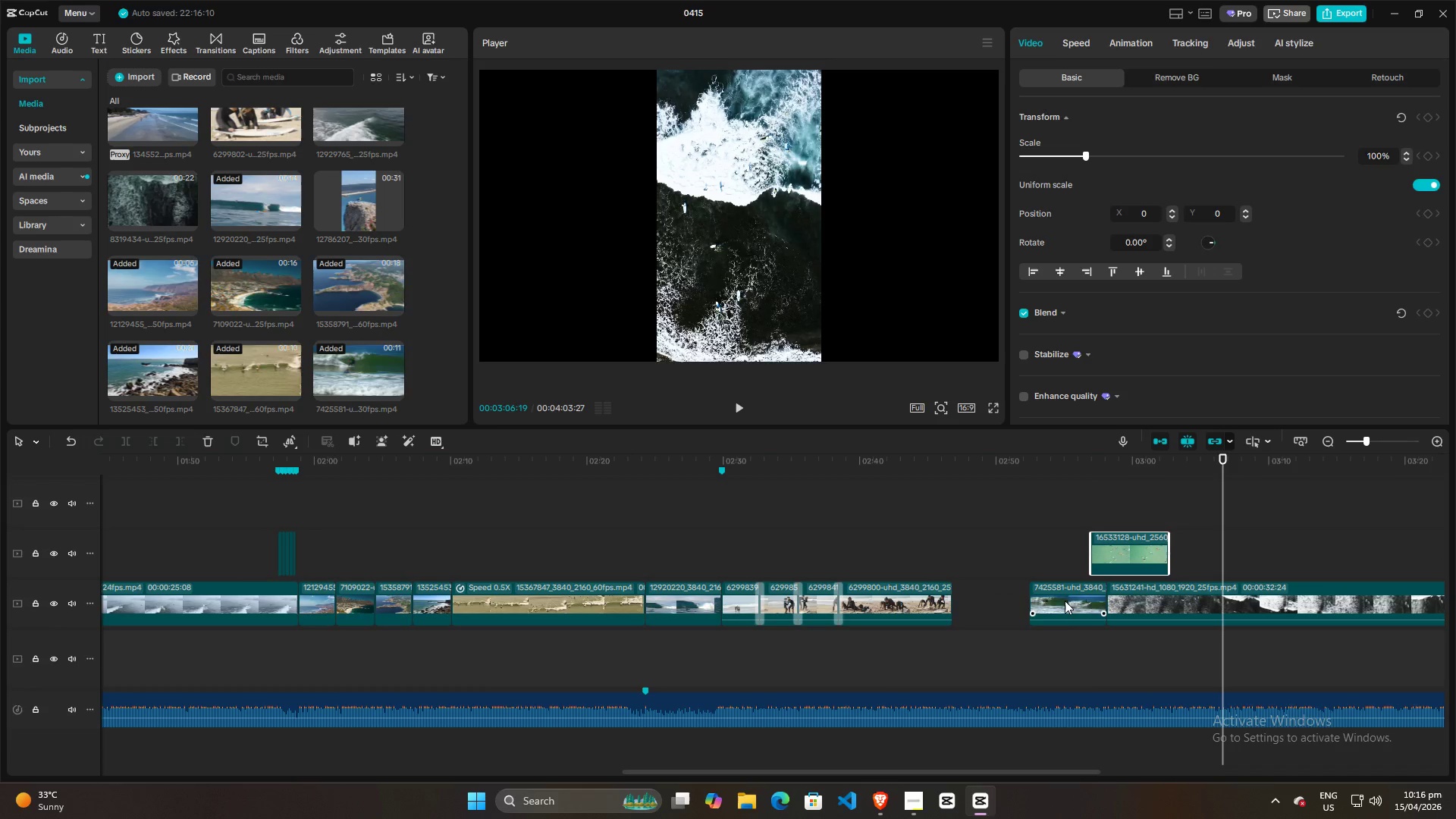 
left_click_drag(start_coordinate=[1065, 601], to_coordinate=[986, 602])
 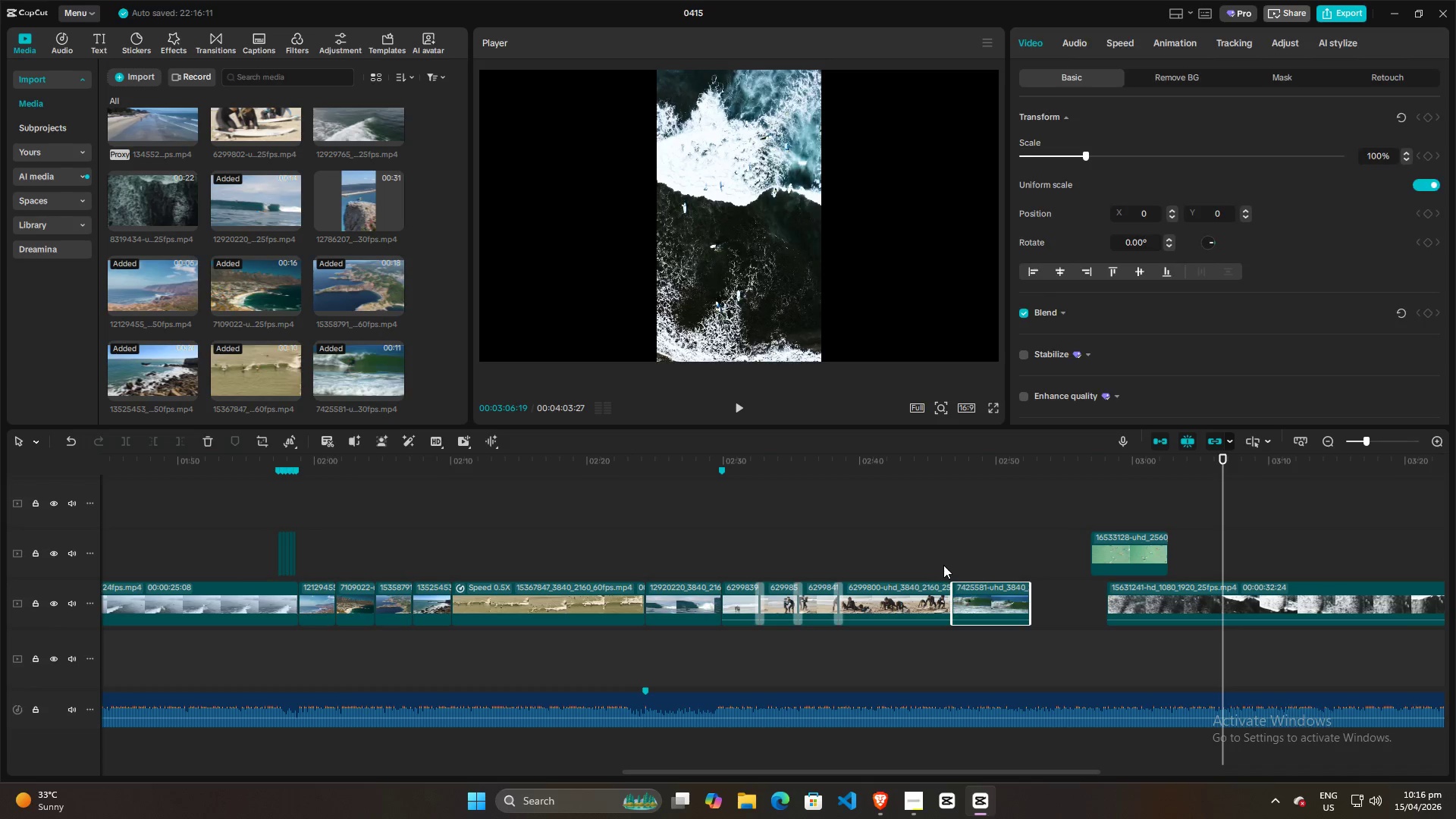 
left_click([943, 565])
 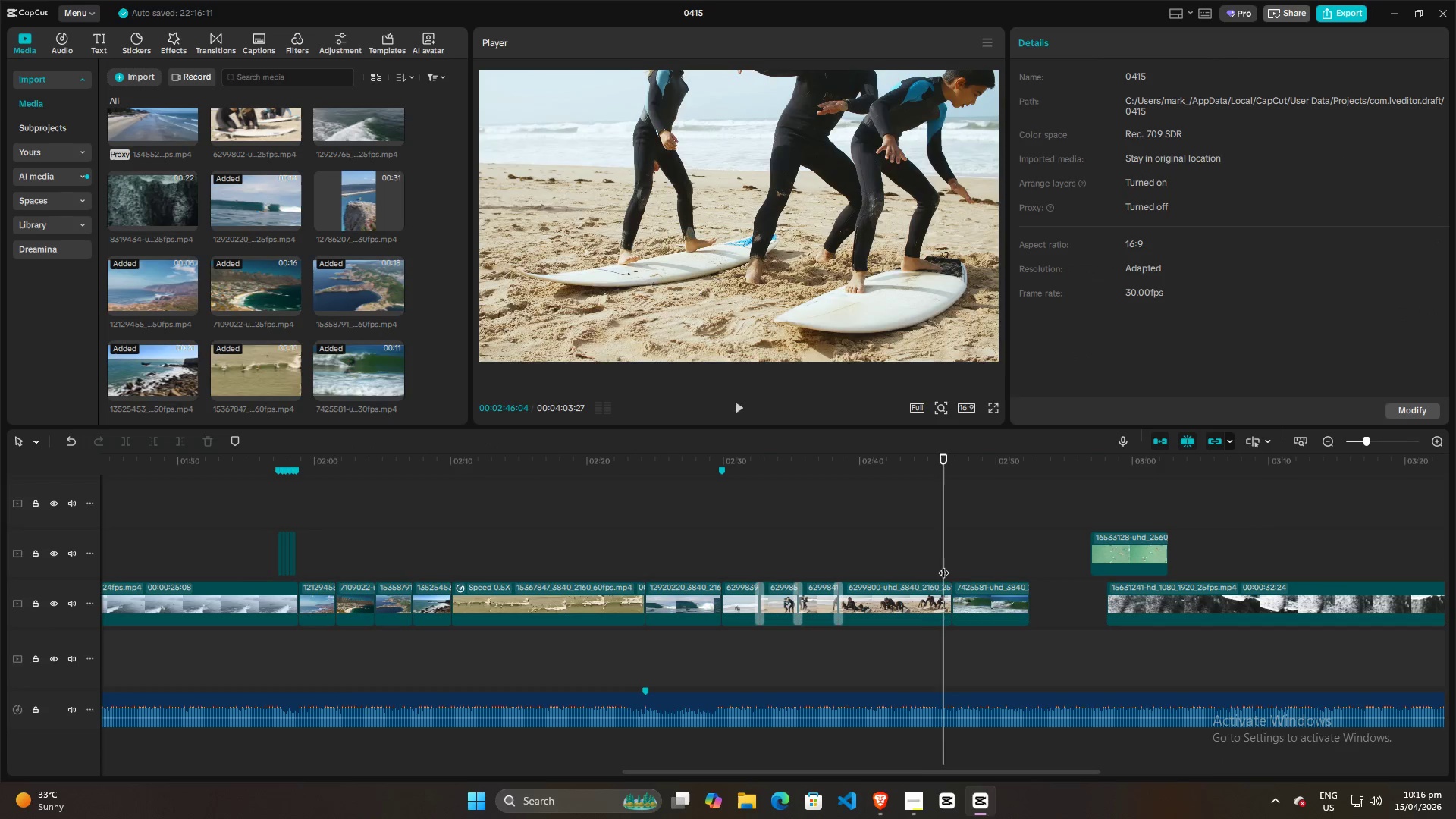 
key(Space)
 